 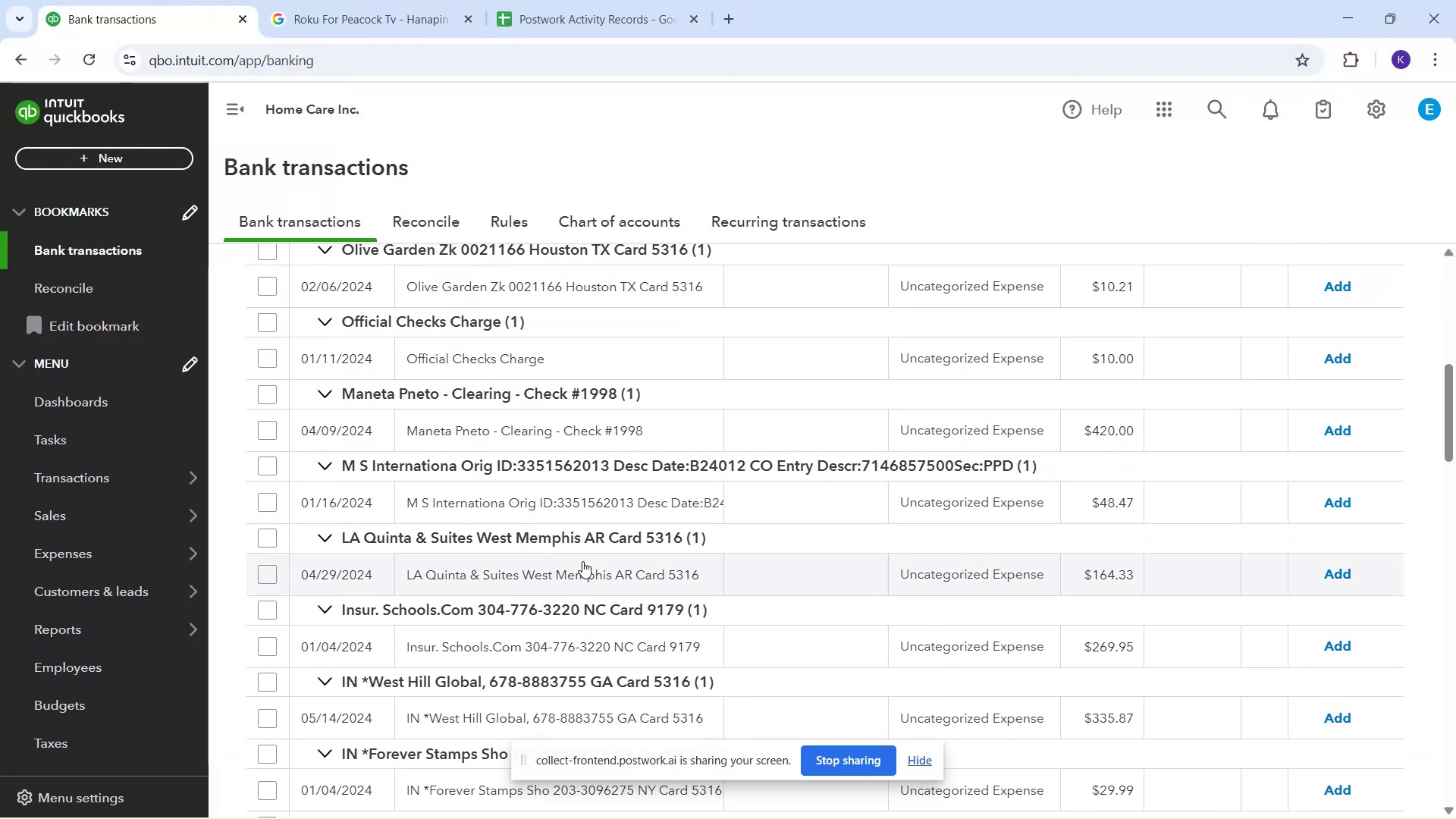 
left_click_drag(start_coordinate=[404, 431], to_coordinate=[648, 438])
 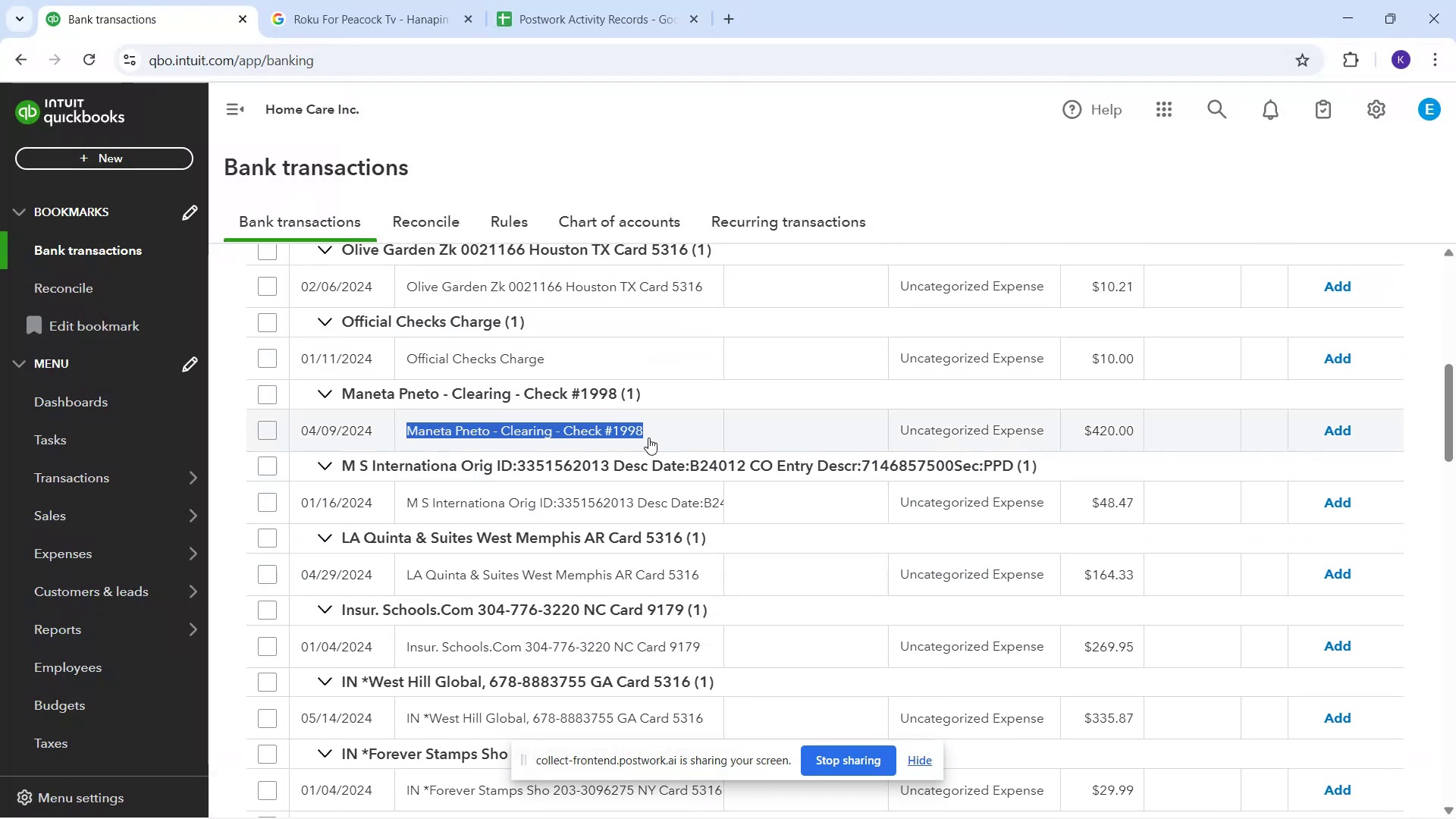 
key(Control+C)
 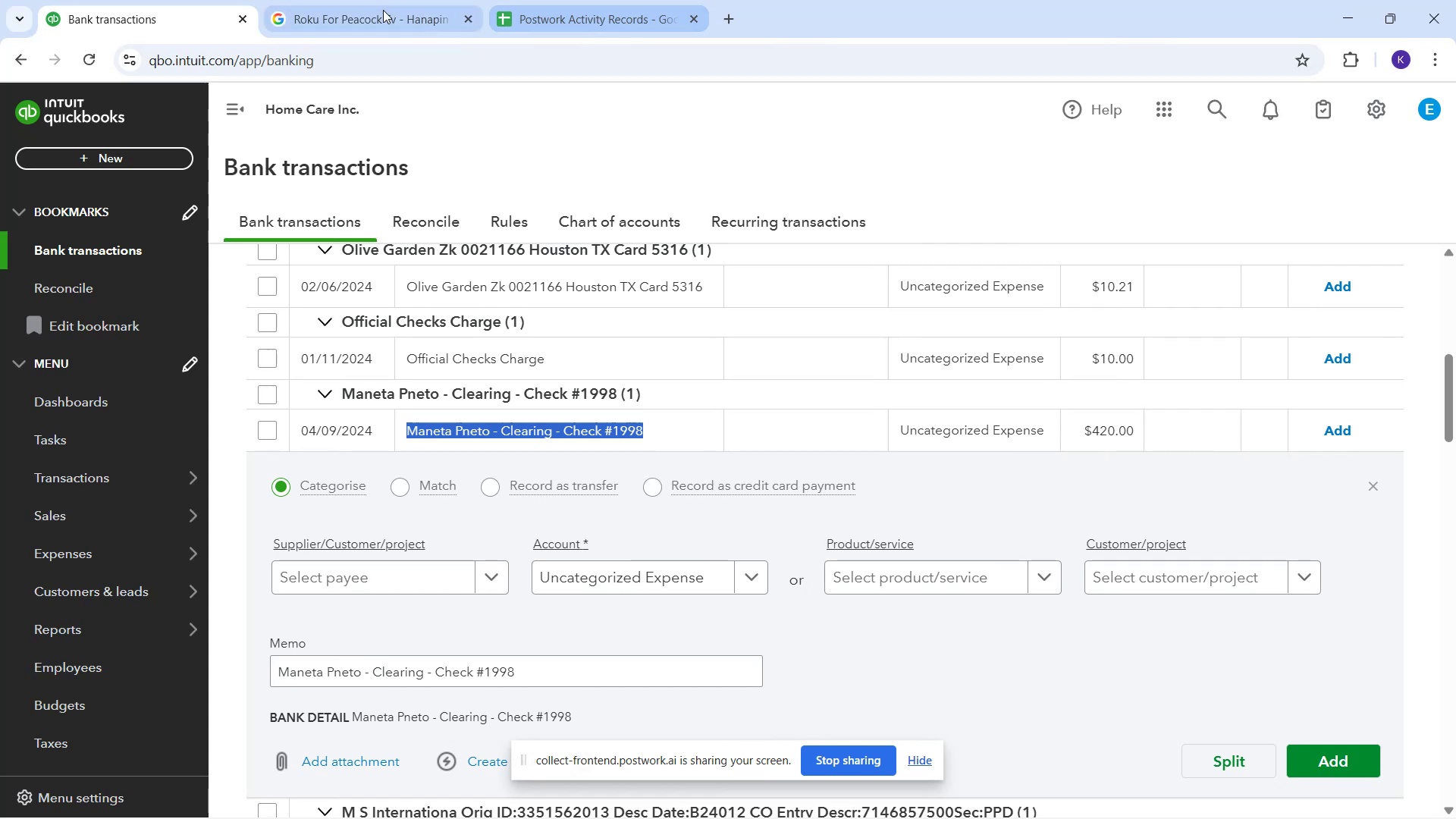 
left_click([381, 10])
 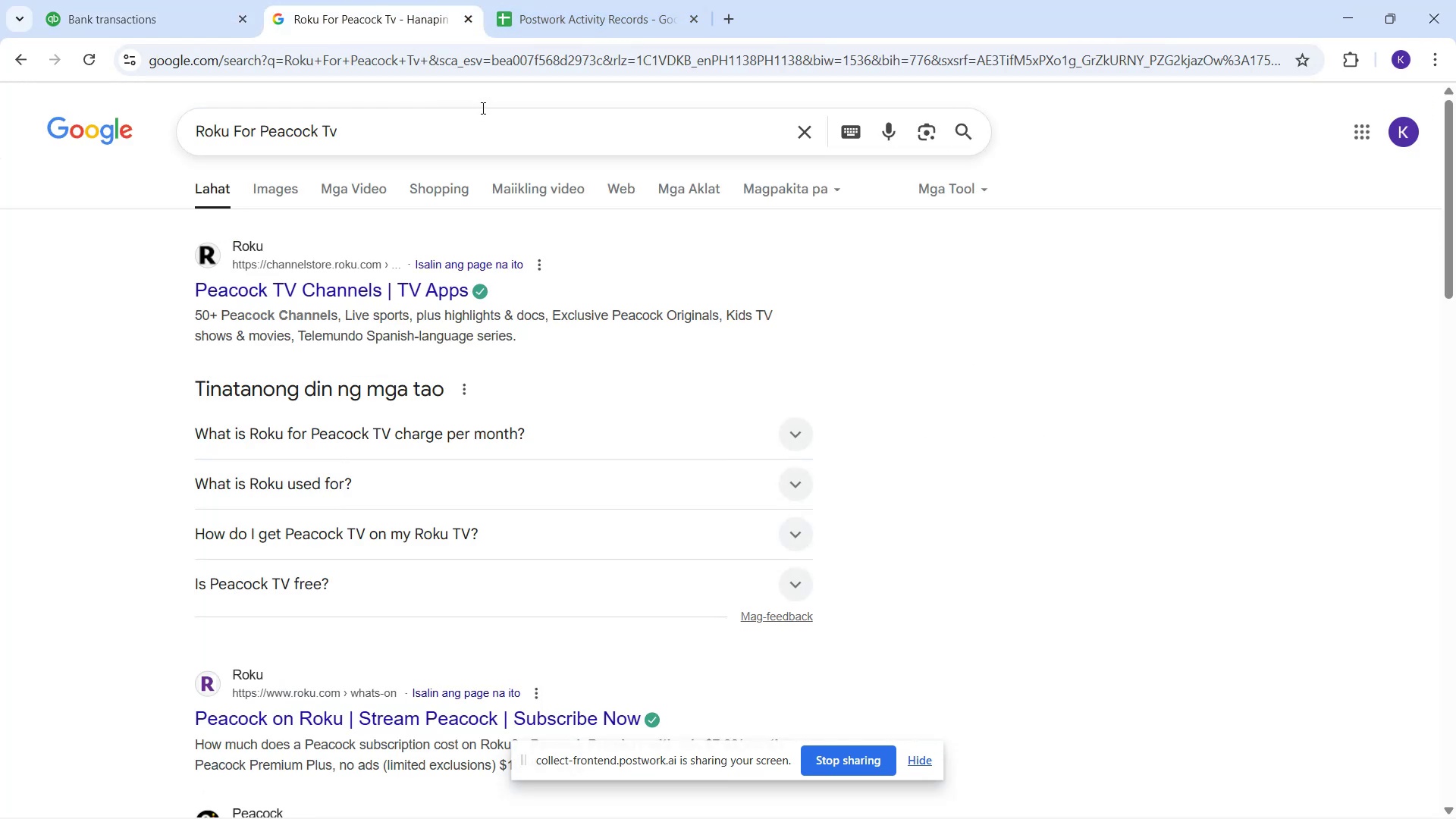 
left_click_drag(start_coordinate=[483, 109], to_coordinate=[0, 7])
 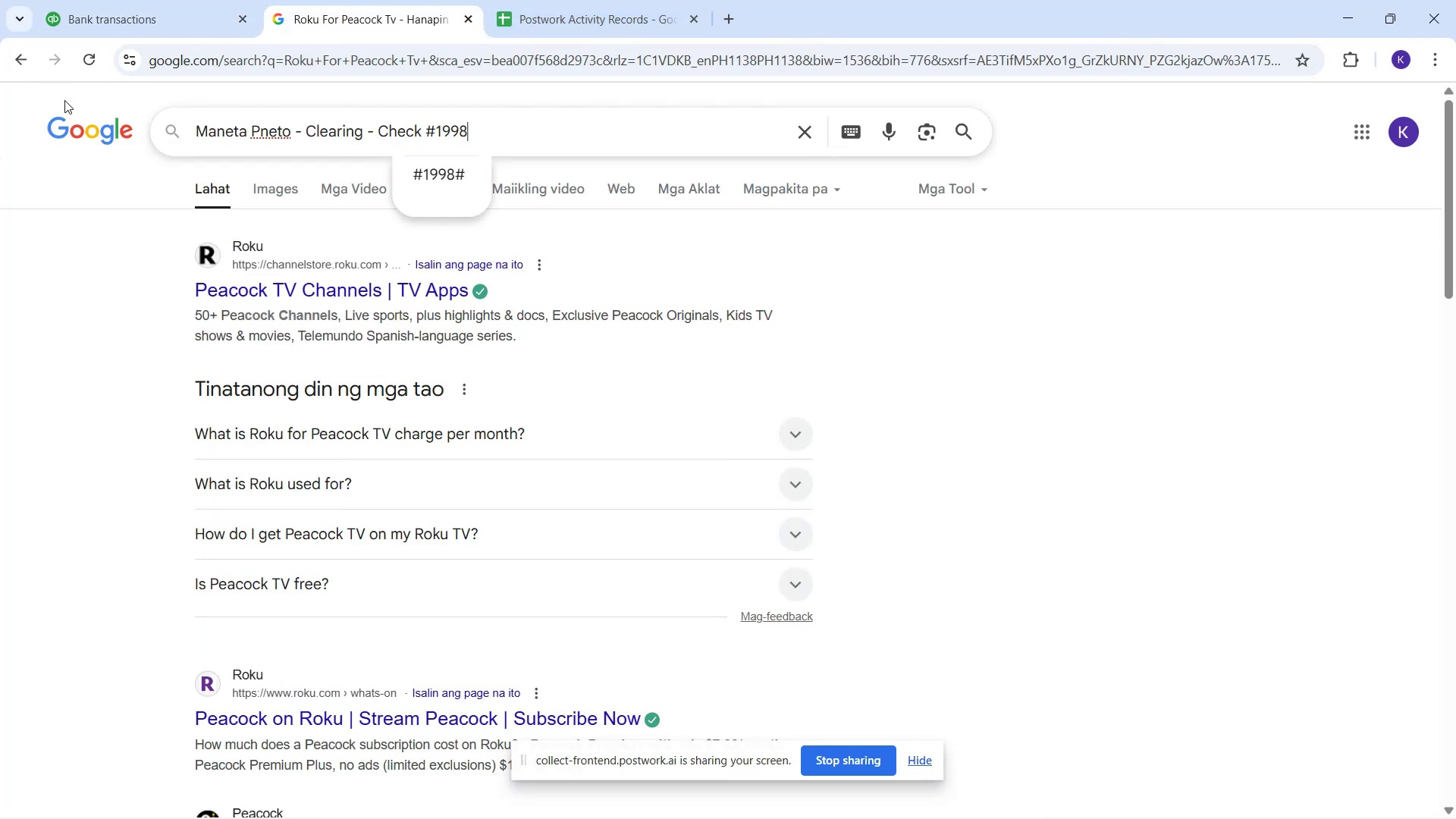 
key(Control+V)
 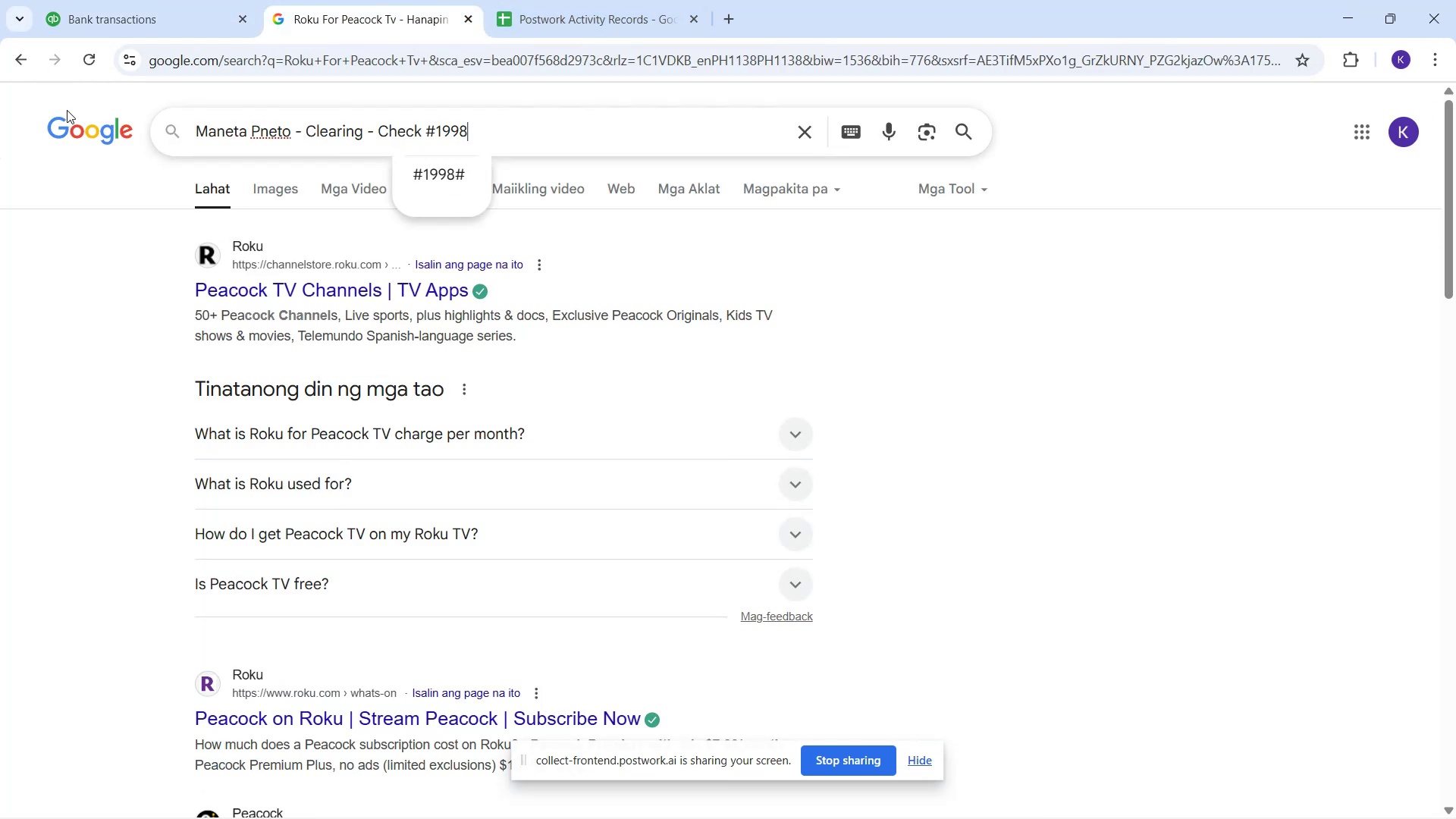 
key(Enter)
 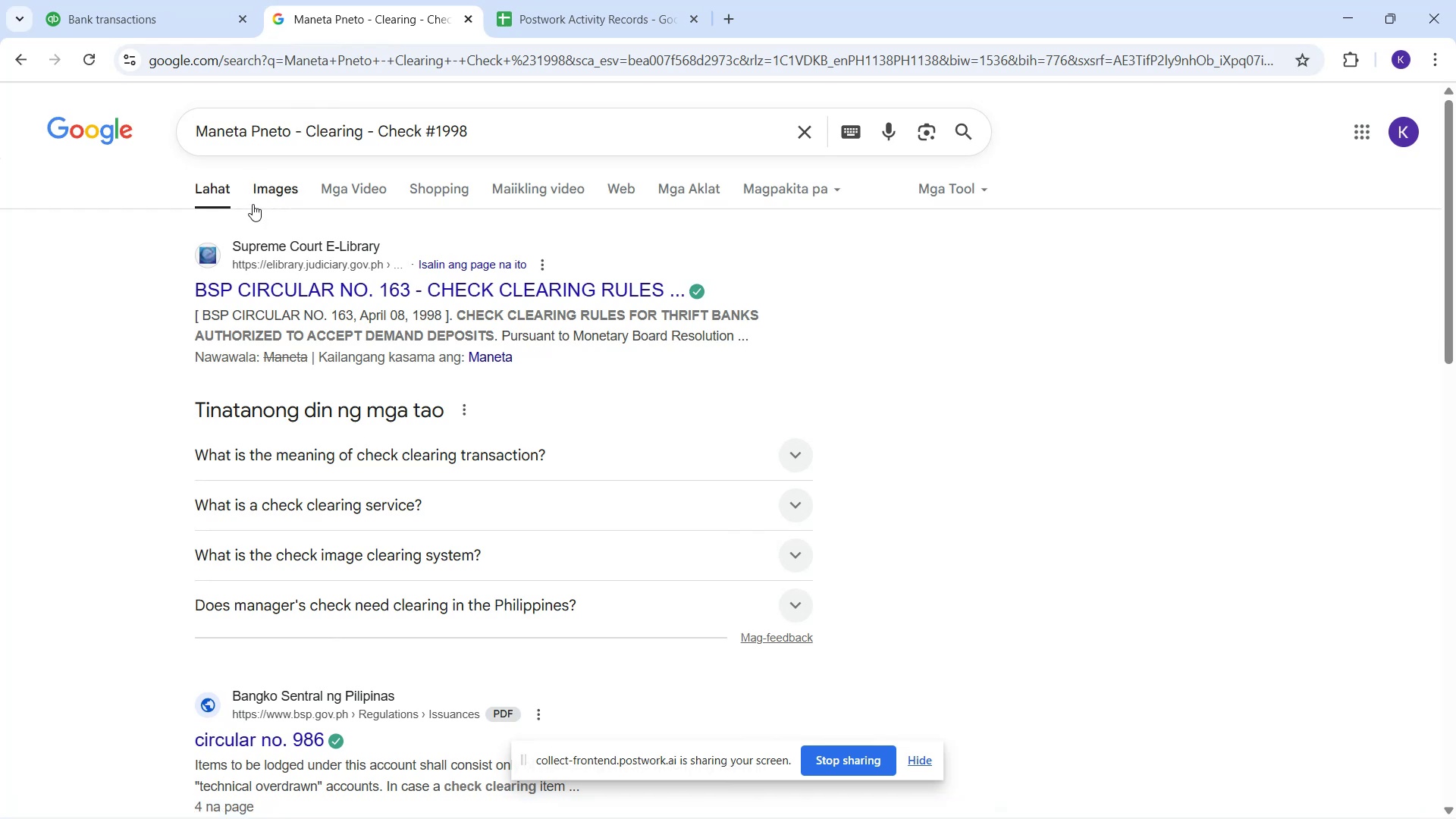 
wait(16.6)
 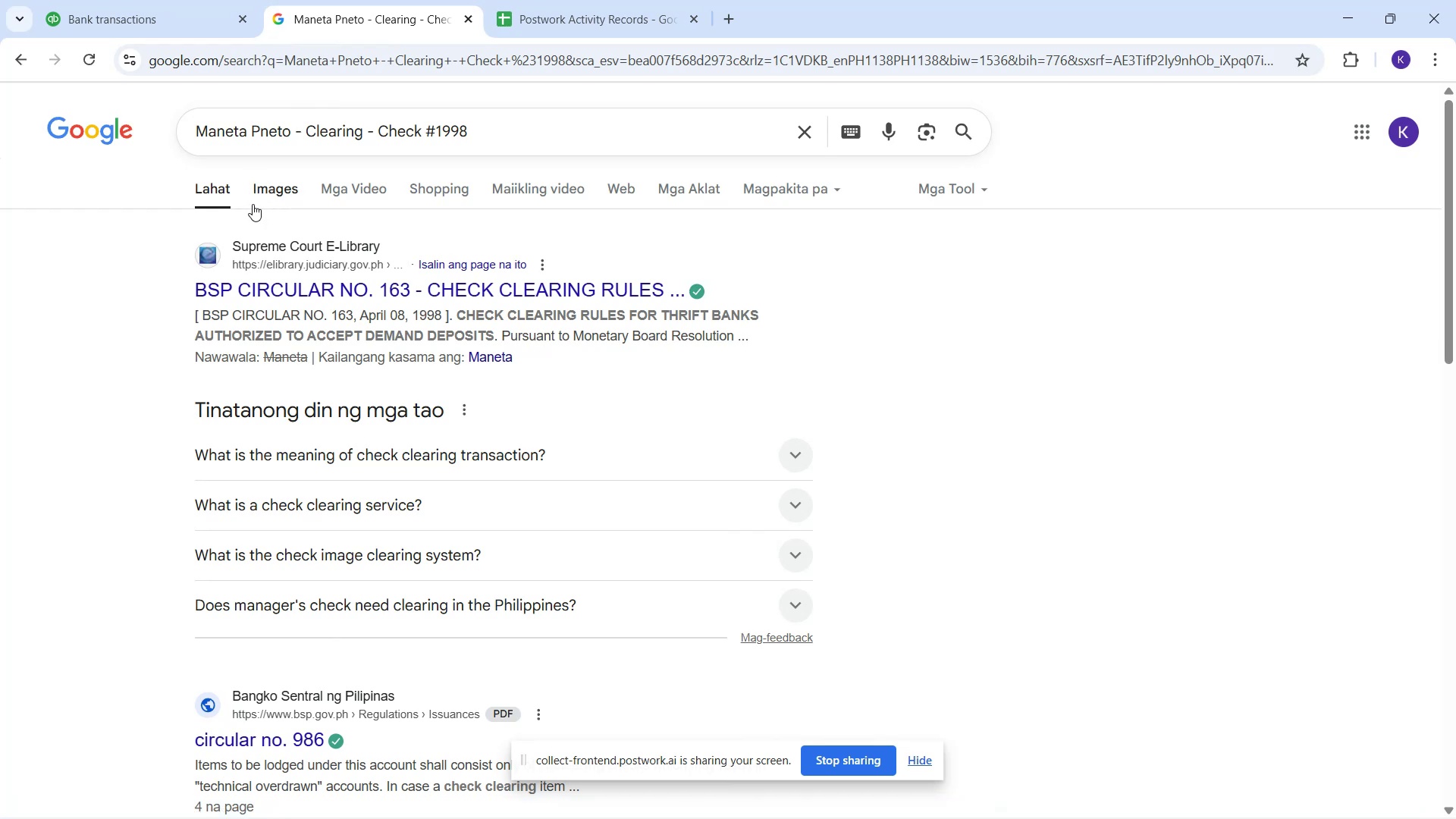 
left_click([203, 197])
 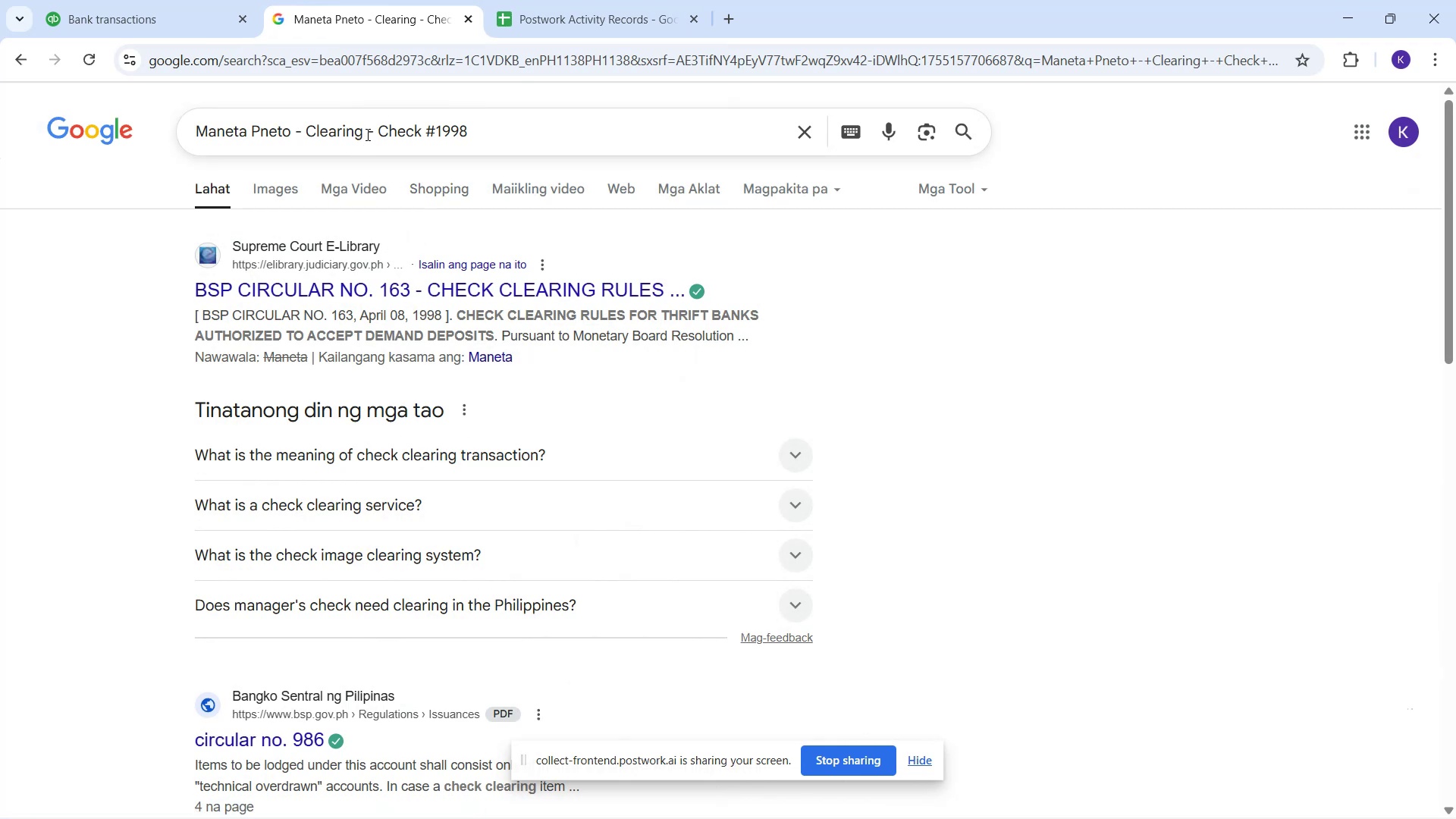 
left_click([366, 134])
 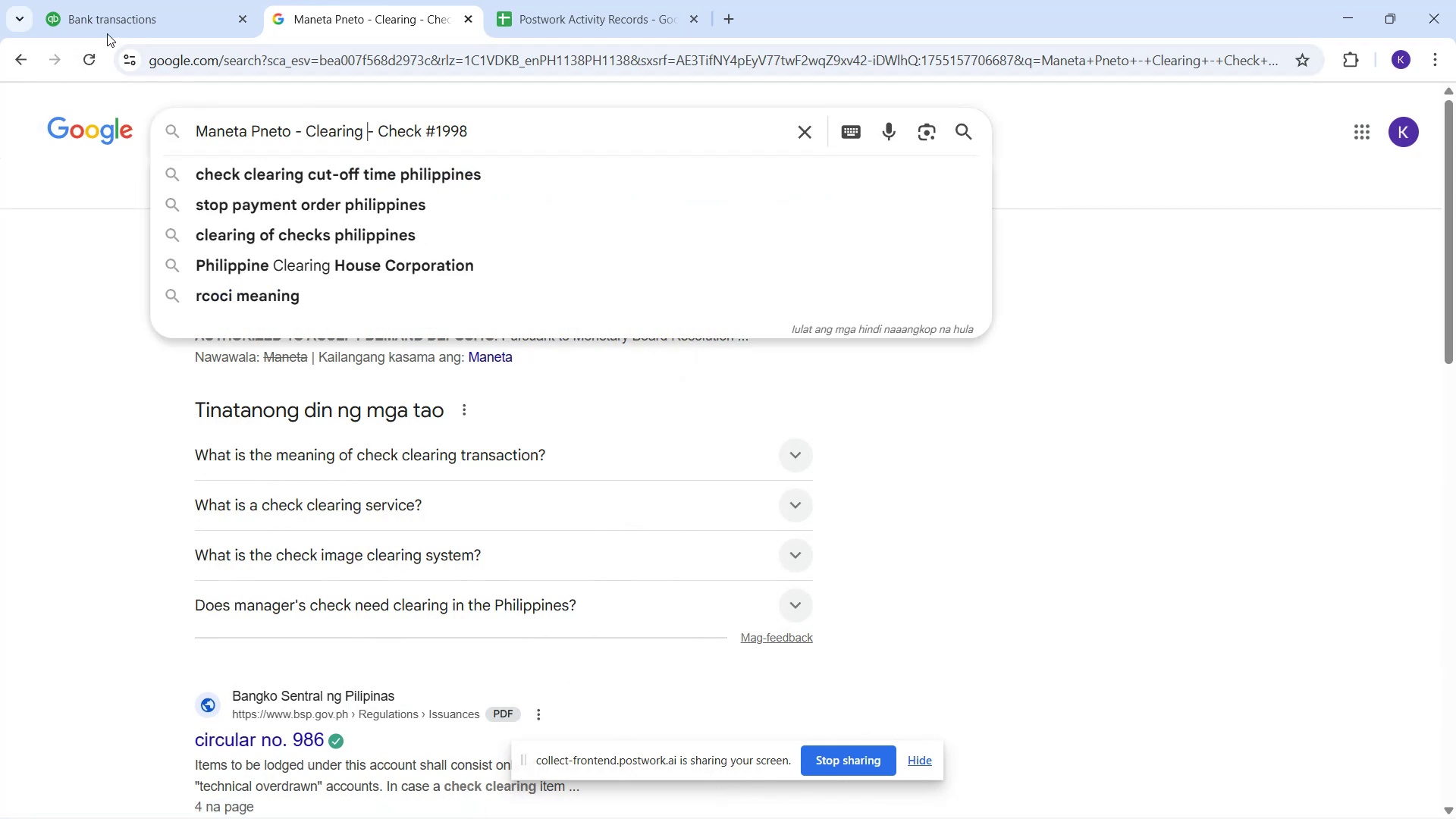 
left_click([126, 21])
 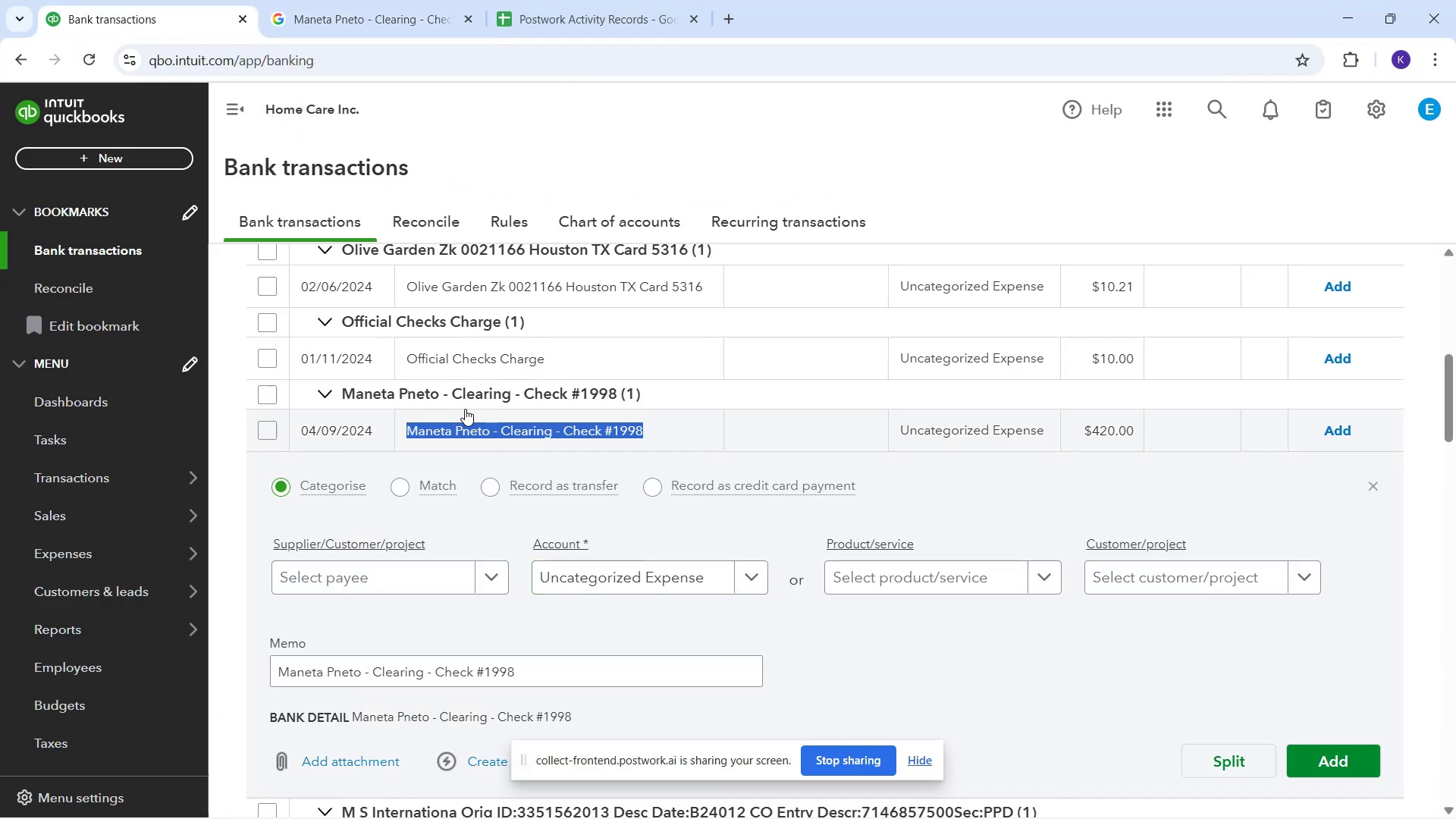 
scroll: coordinate [431, 457], scroll_direction: down, amount: 8.0
 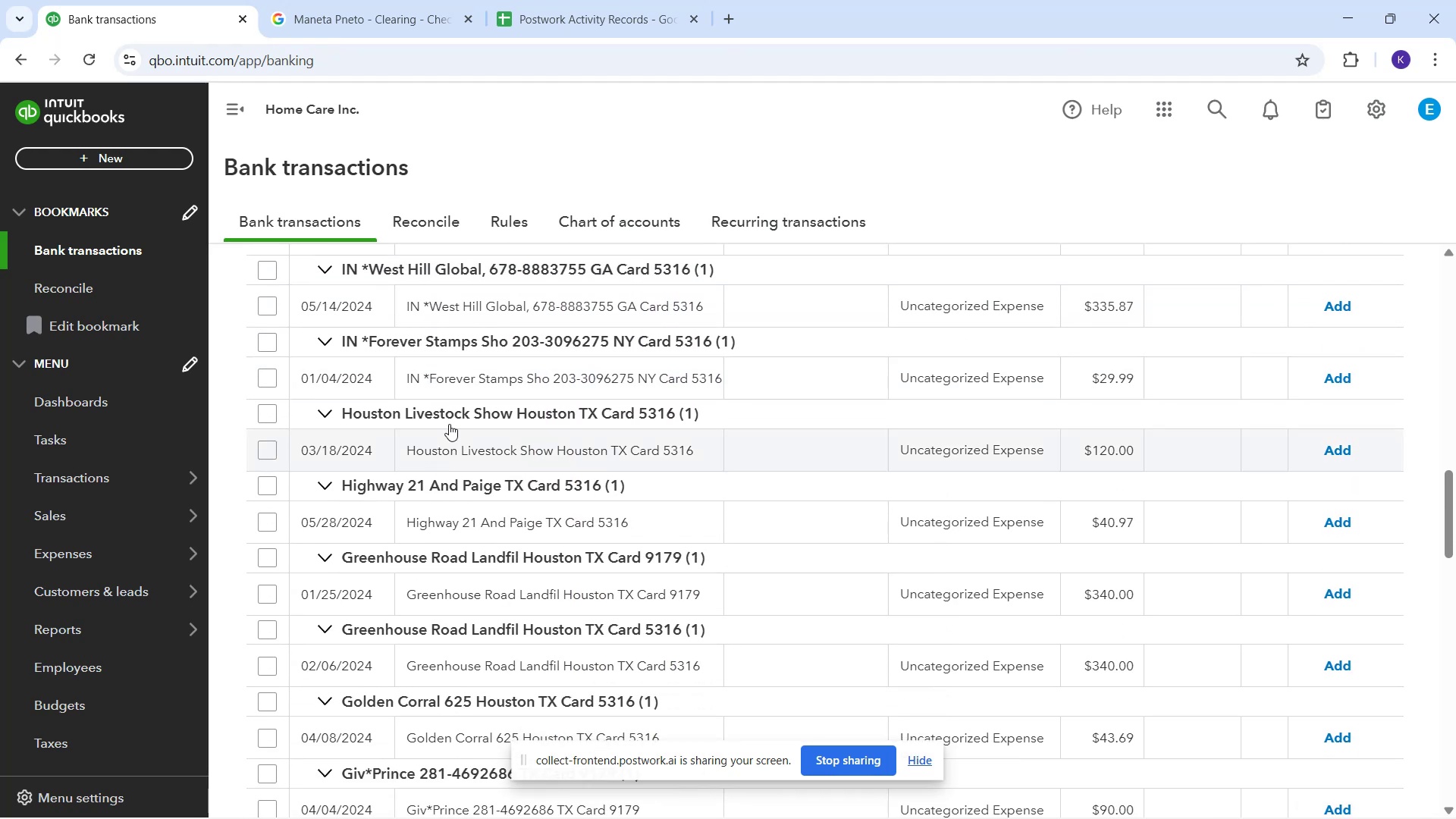 
scroll: coordinate [500, 380], scroll_direction: up, amount: 1.0
 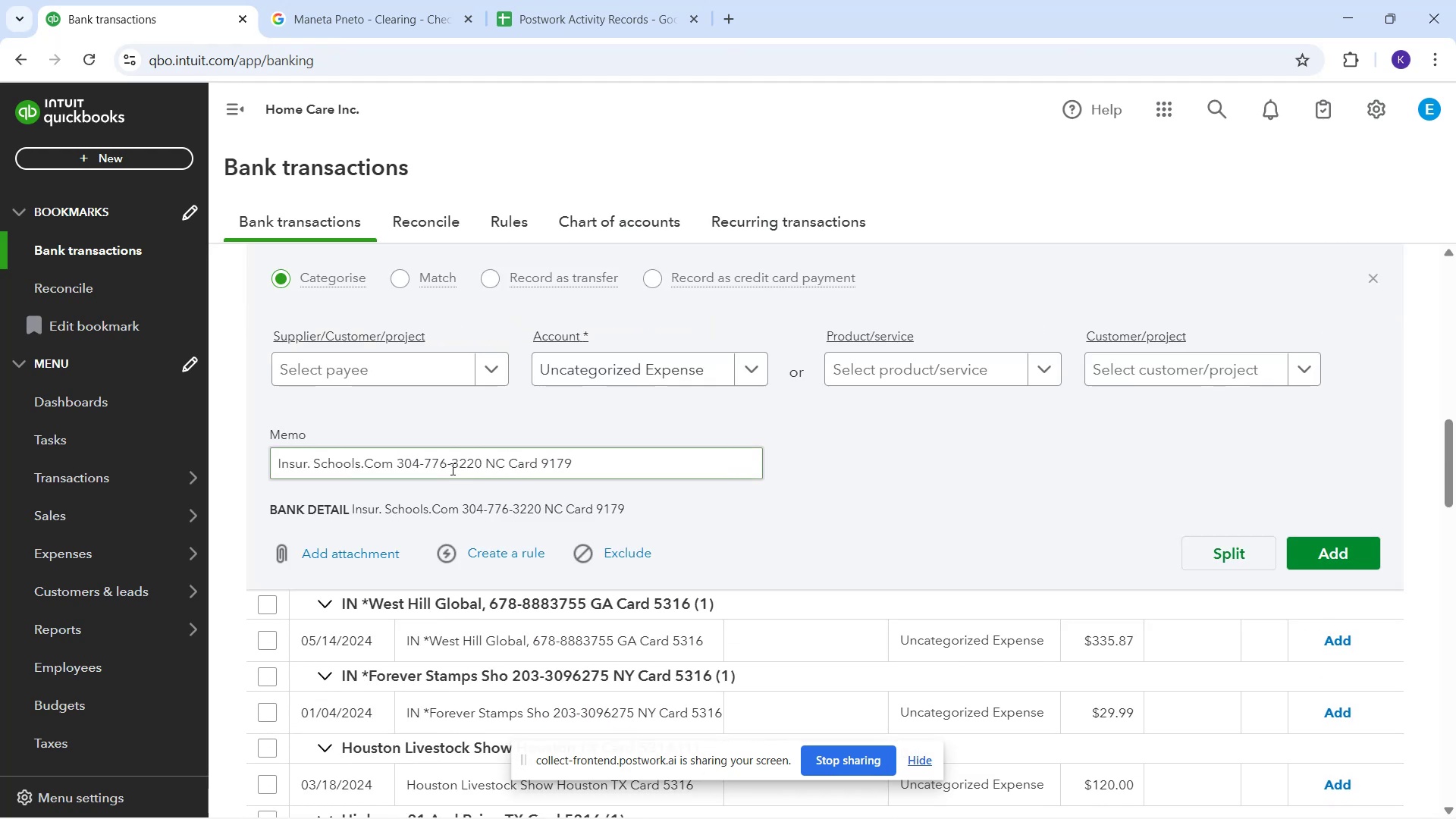 
wait(5.18)
 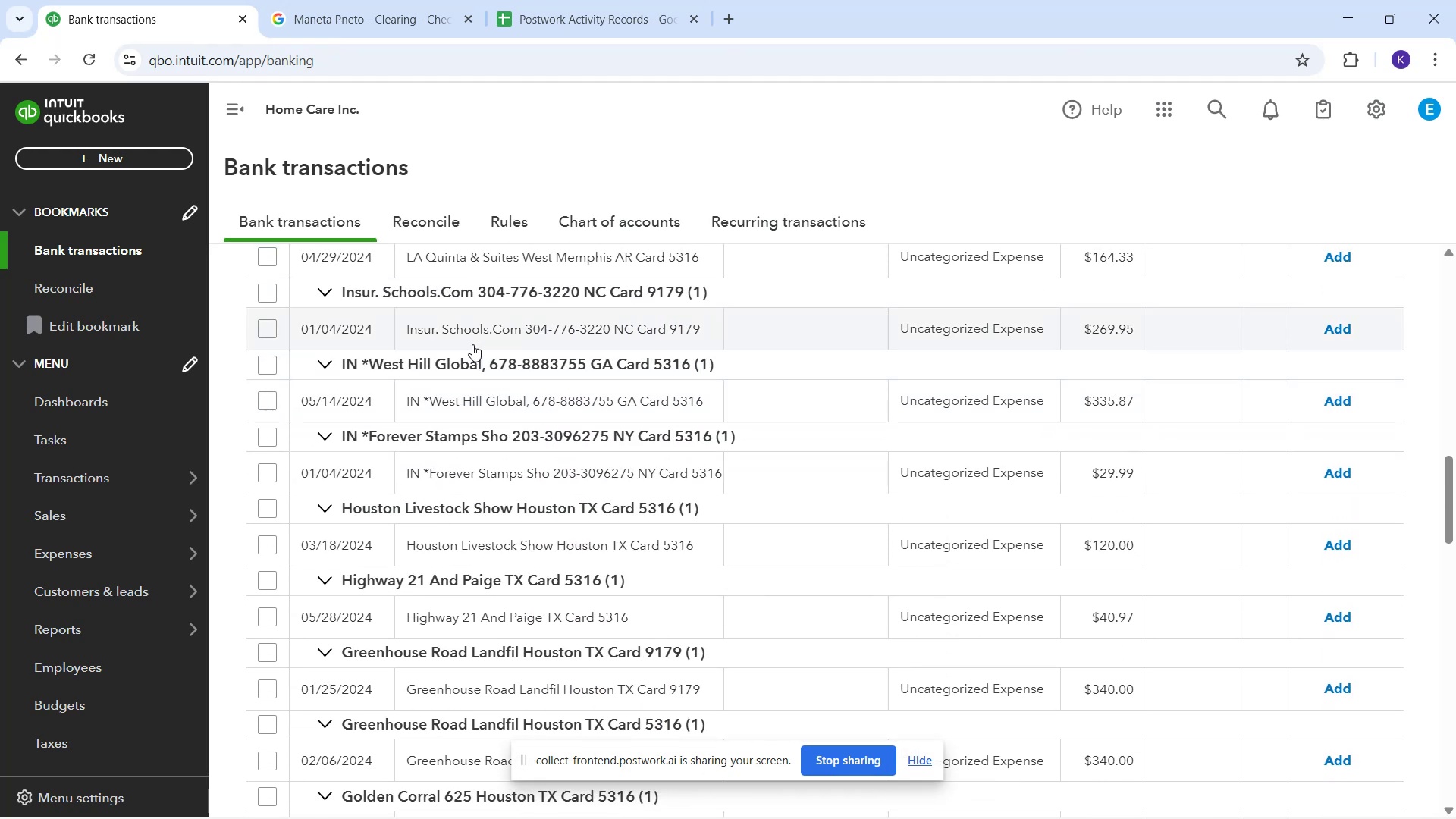 
type(in)
 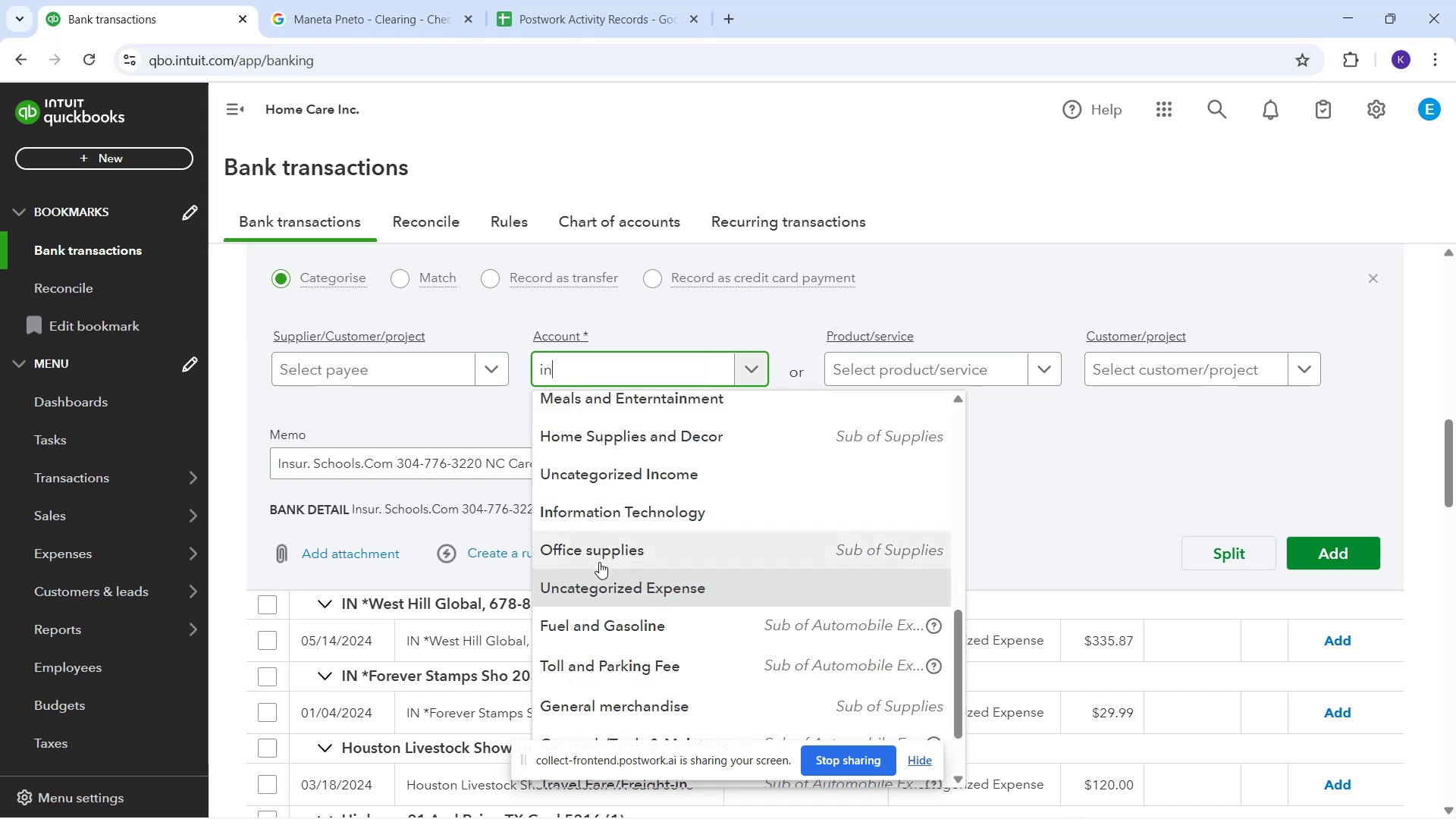 
type(su)
 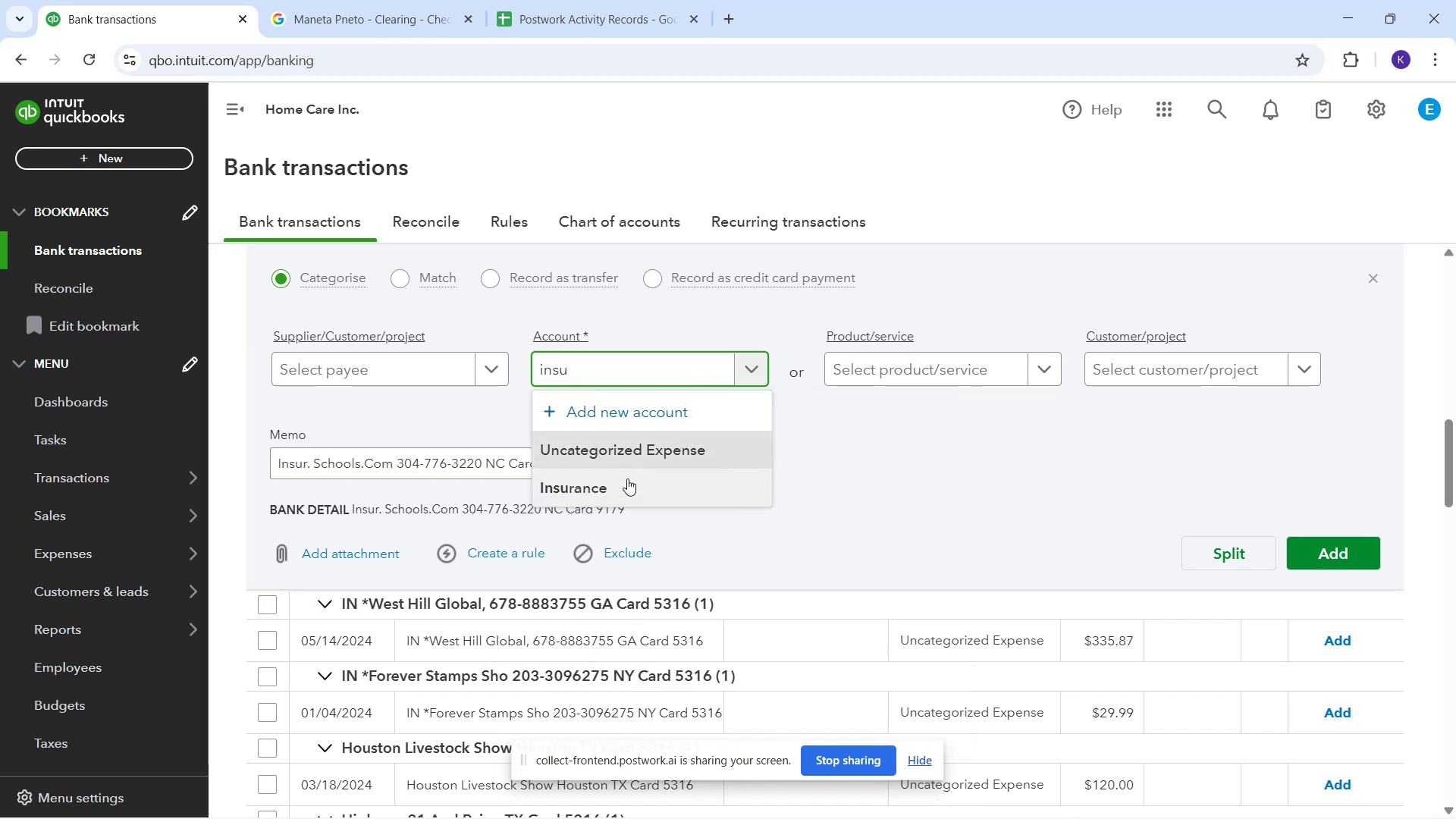 
left_click([628, 486])
 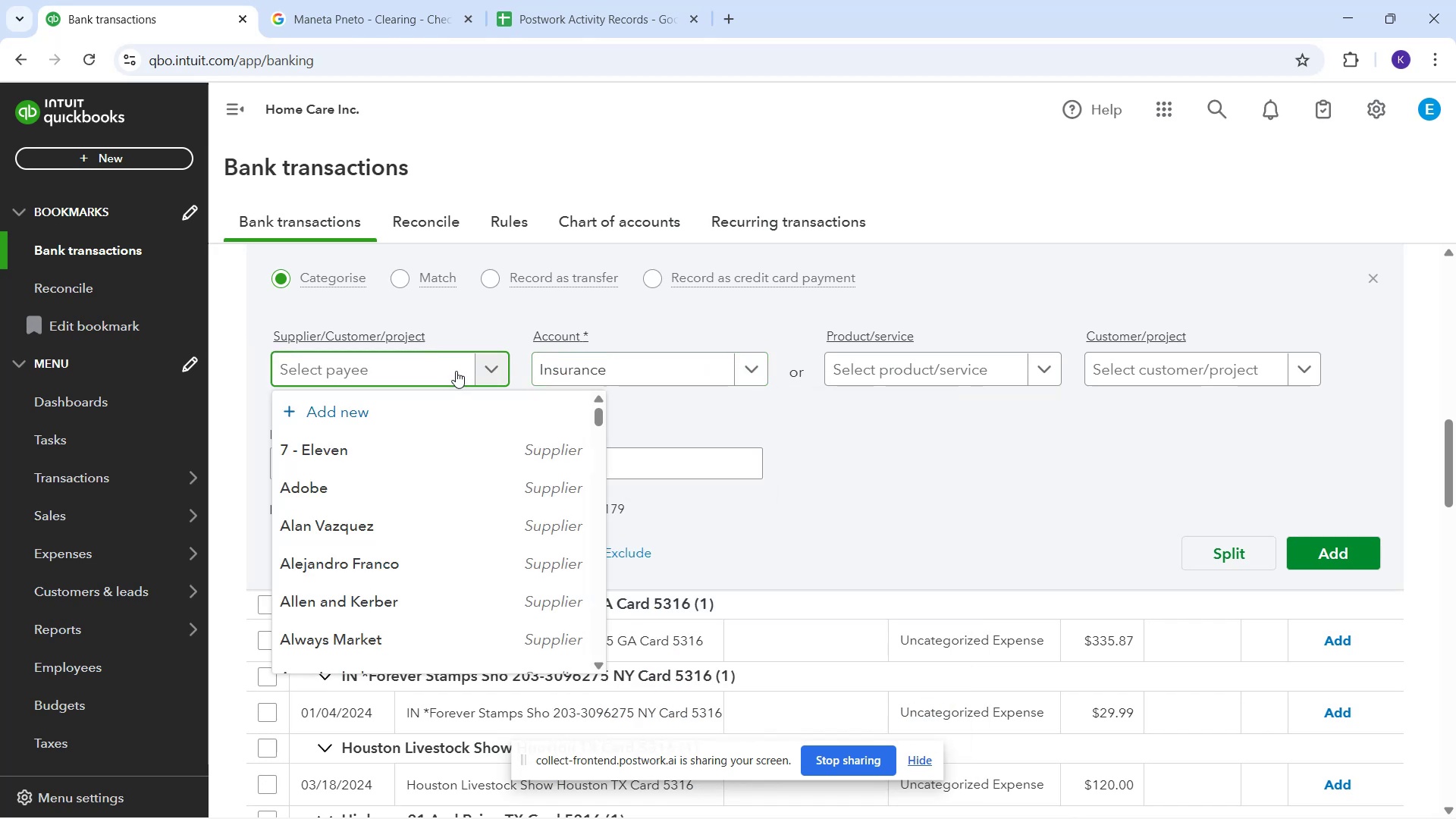 
scroll: coordinate [728, 624], scroll_direction: up, amount: 2.0
 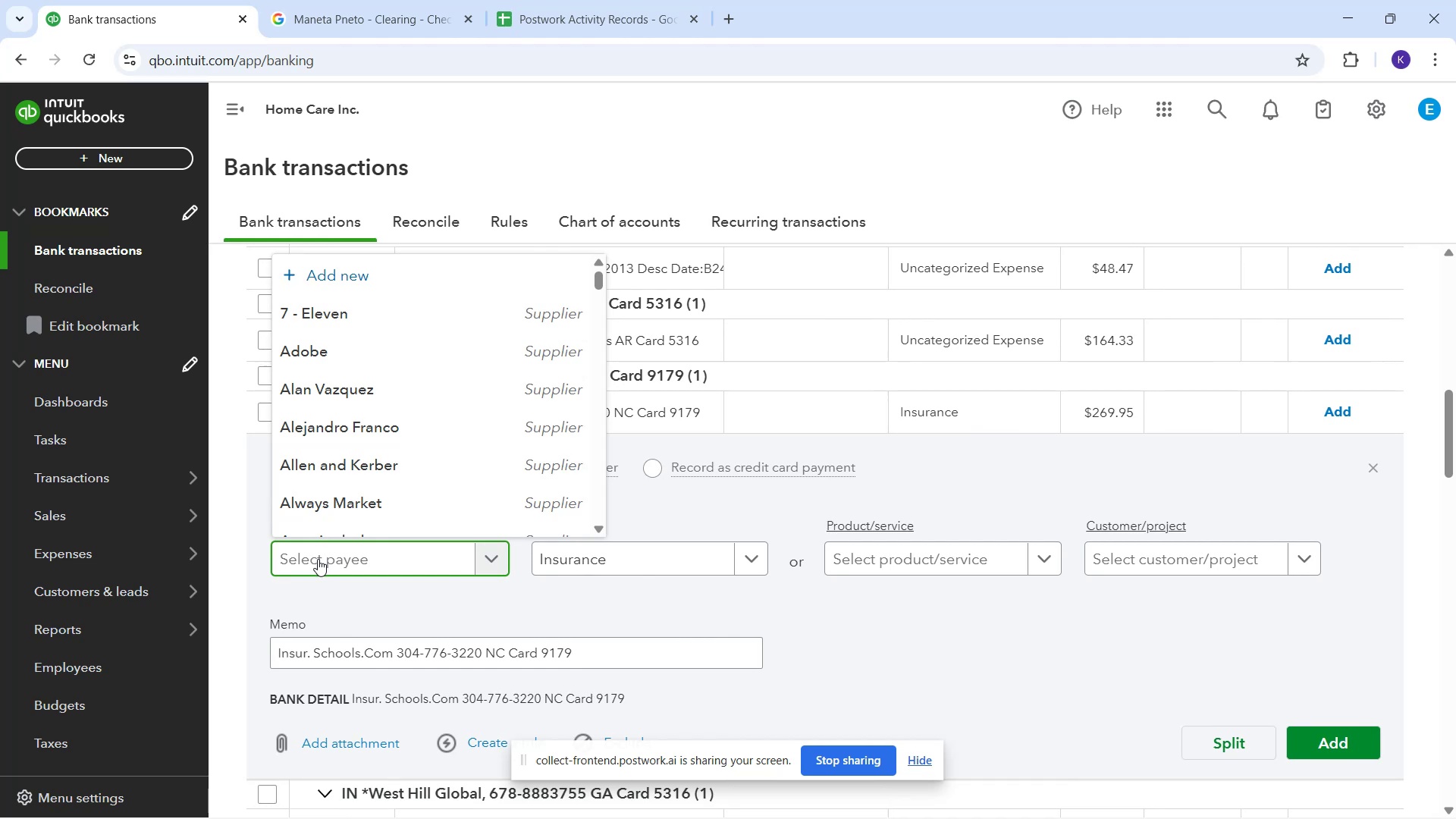 
type(Scholls.xom)
key(Backspace)
key(Backspace)
key(Backspace)
key(Backspace)
key(Backspace)
key(Backspace)
key(Backspace)
type(ols.o)
key(Backspace)
type(co,)
key(Backspace)
type(m)
 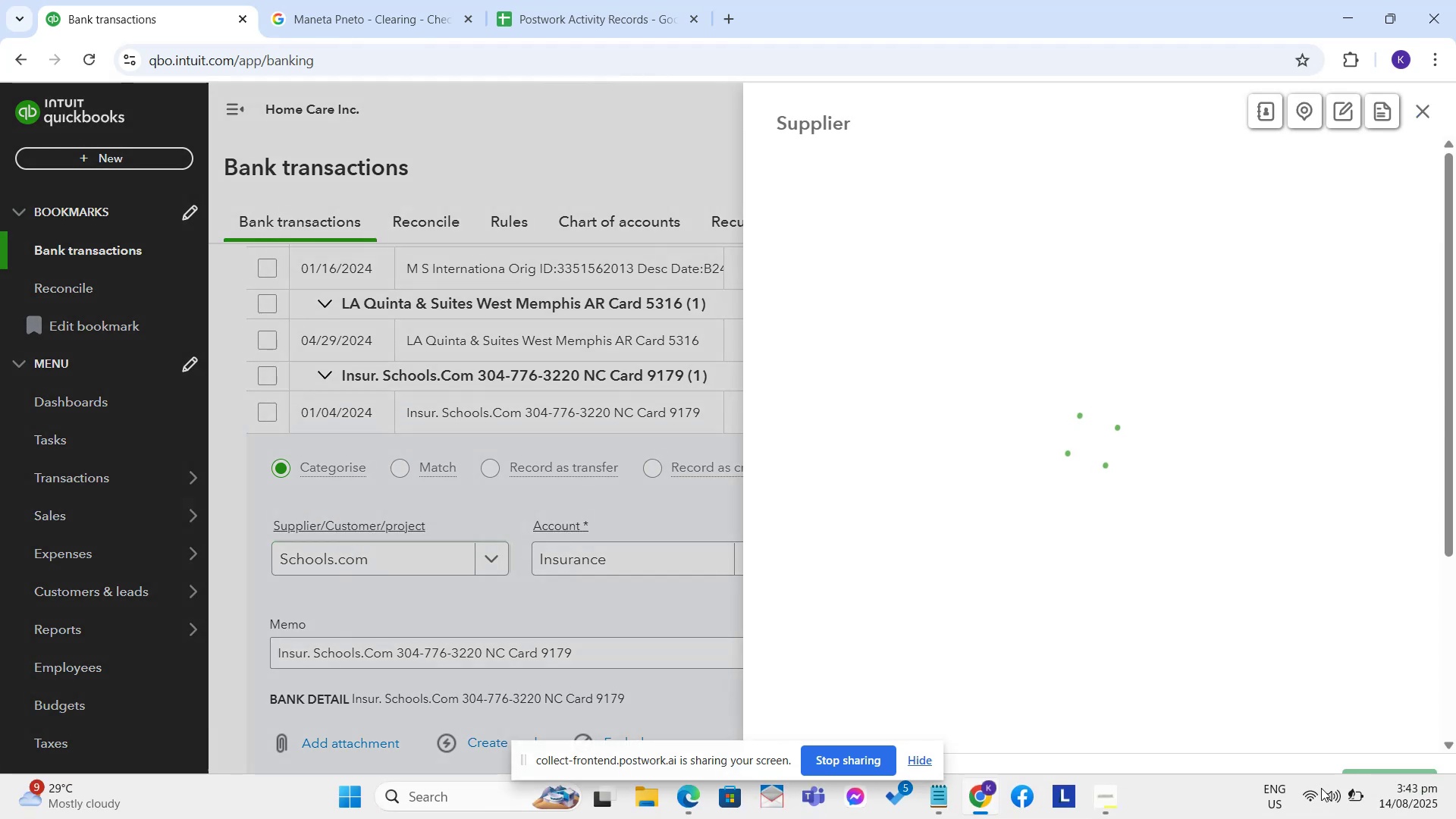 
left_click([1370, 783])
 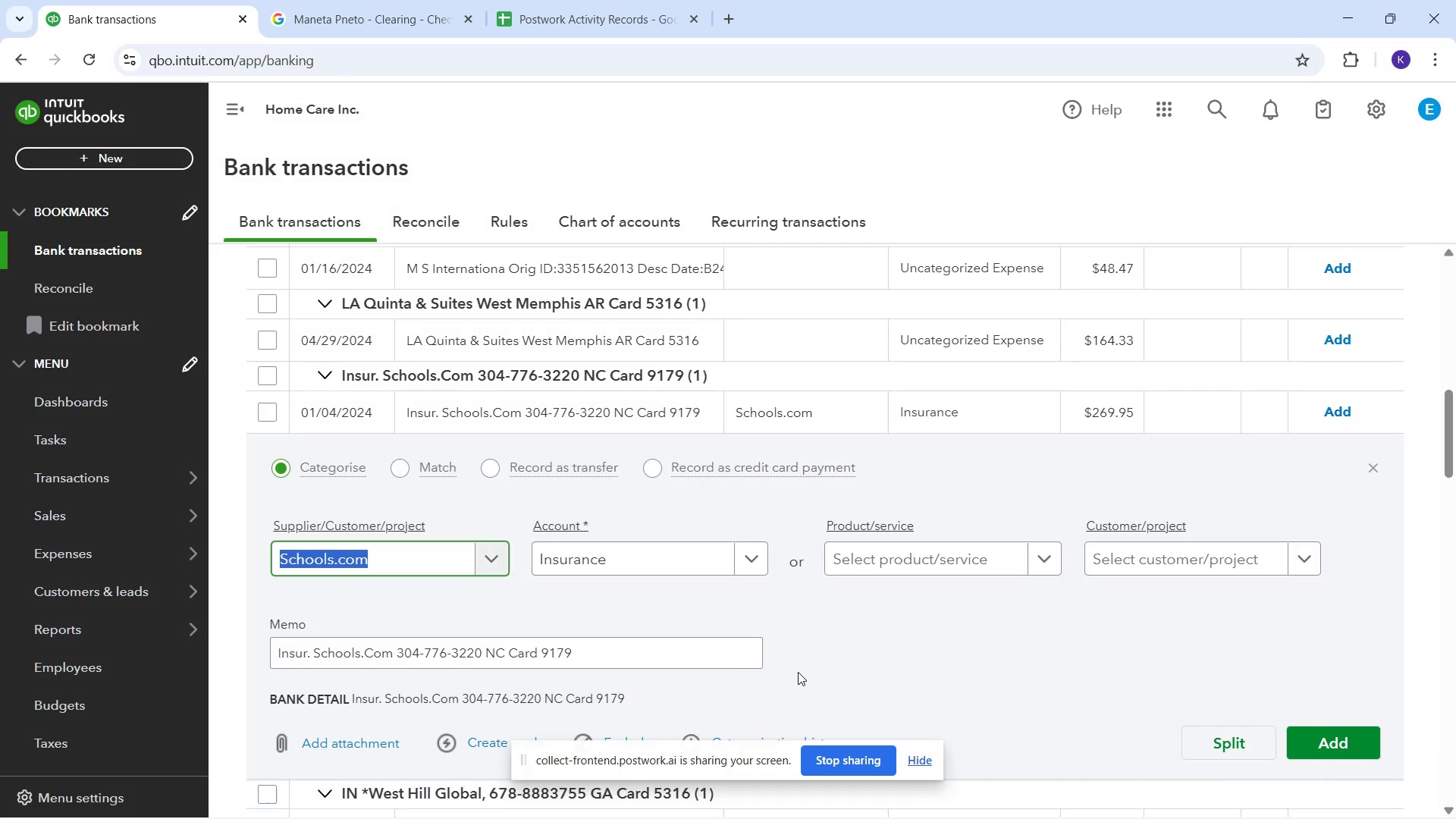 
left_click_drag(start_coordinate=[708, 761], to_coordinate=[1021, 37])
 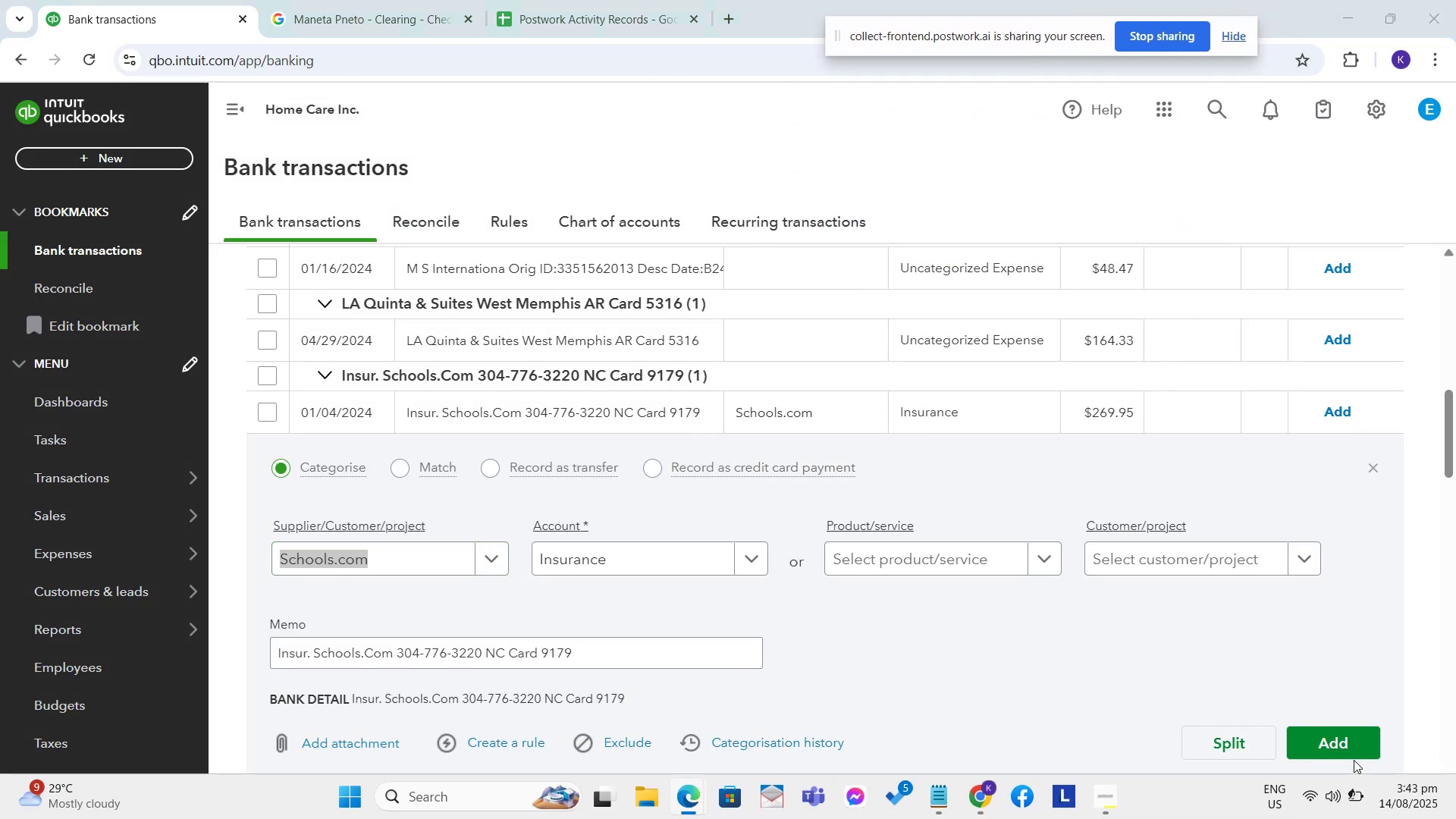 
left_click([1351, 758])
 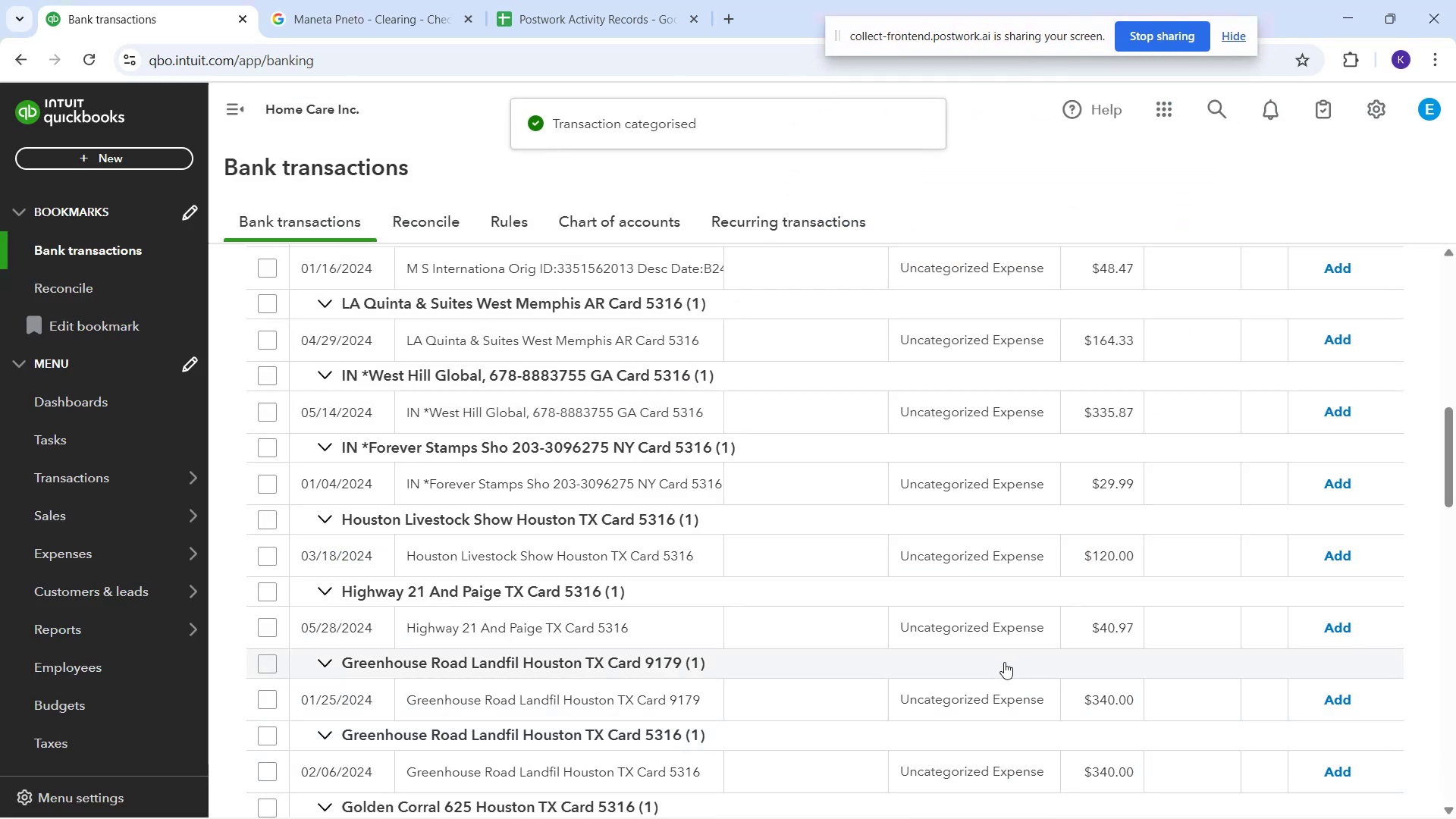 
scroll: coordinate [865, 648], scroll_direction: down, amount: 6.0
 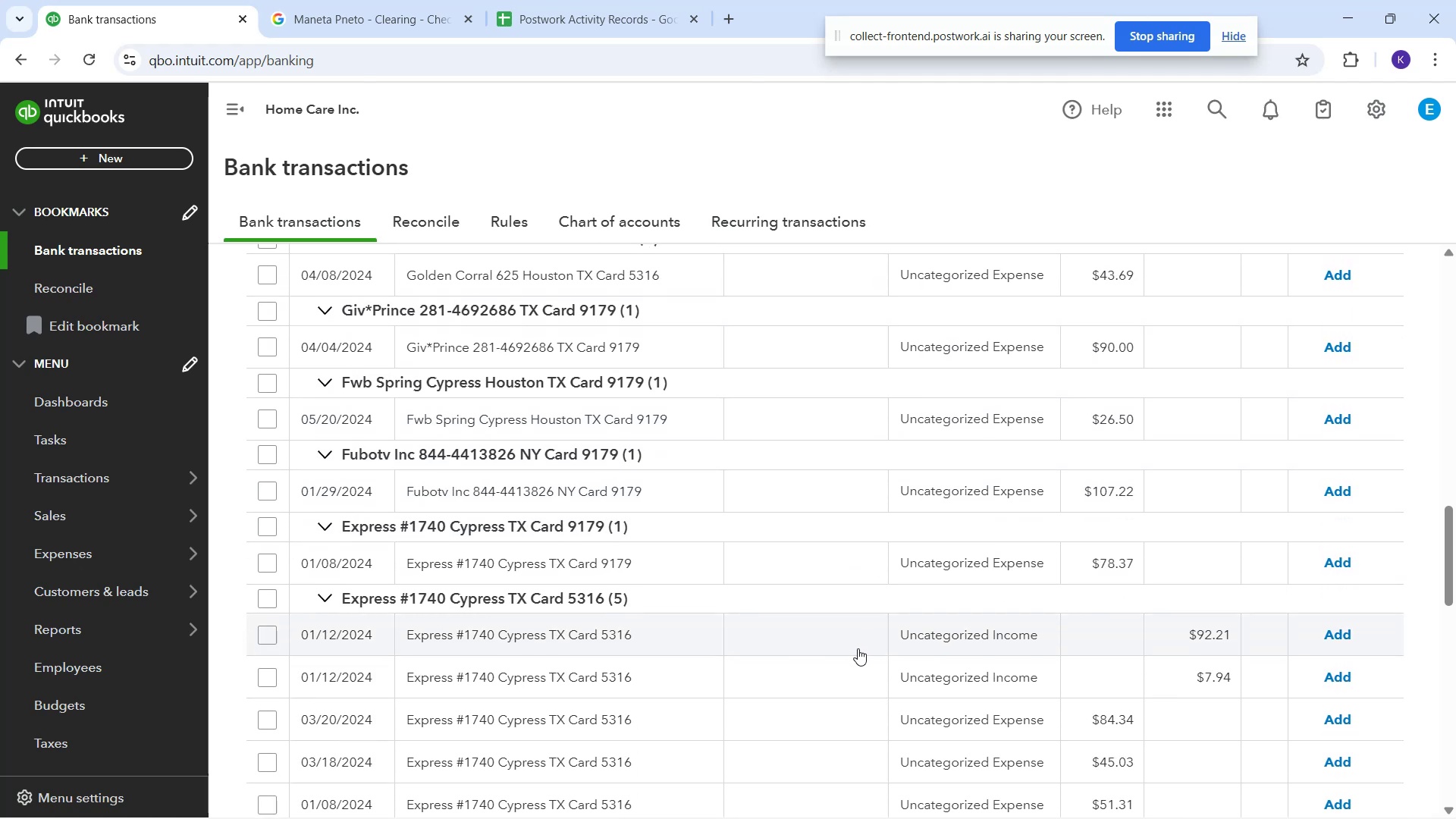 
scroll: coordinate [852, 656], scroll_direction: down, amount: 1.0
 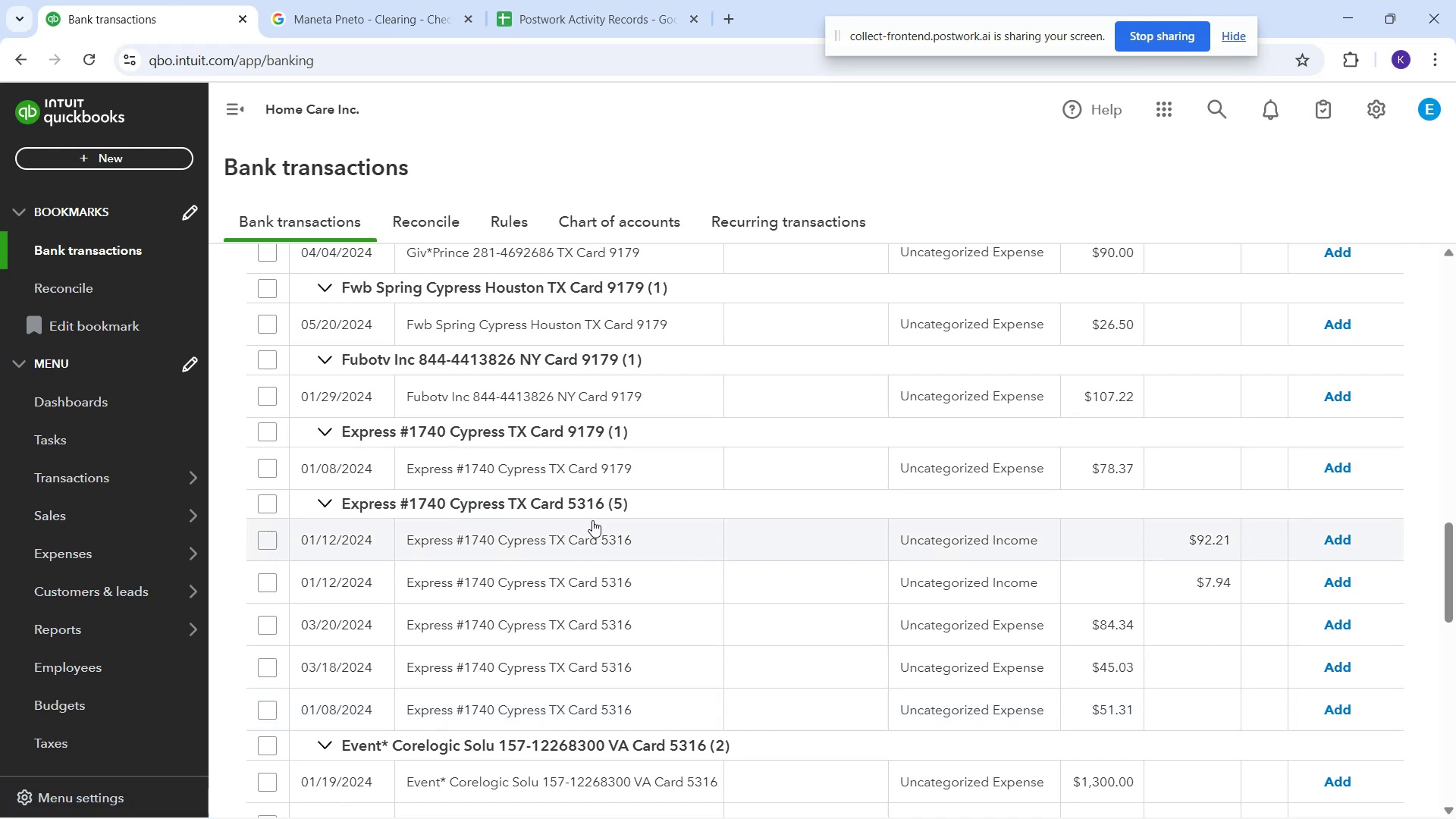 
wait(5.71)
 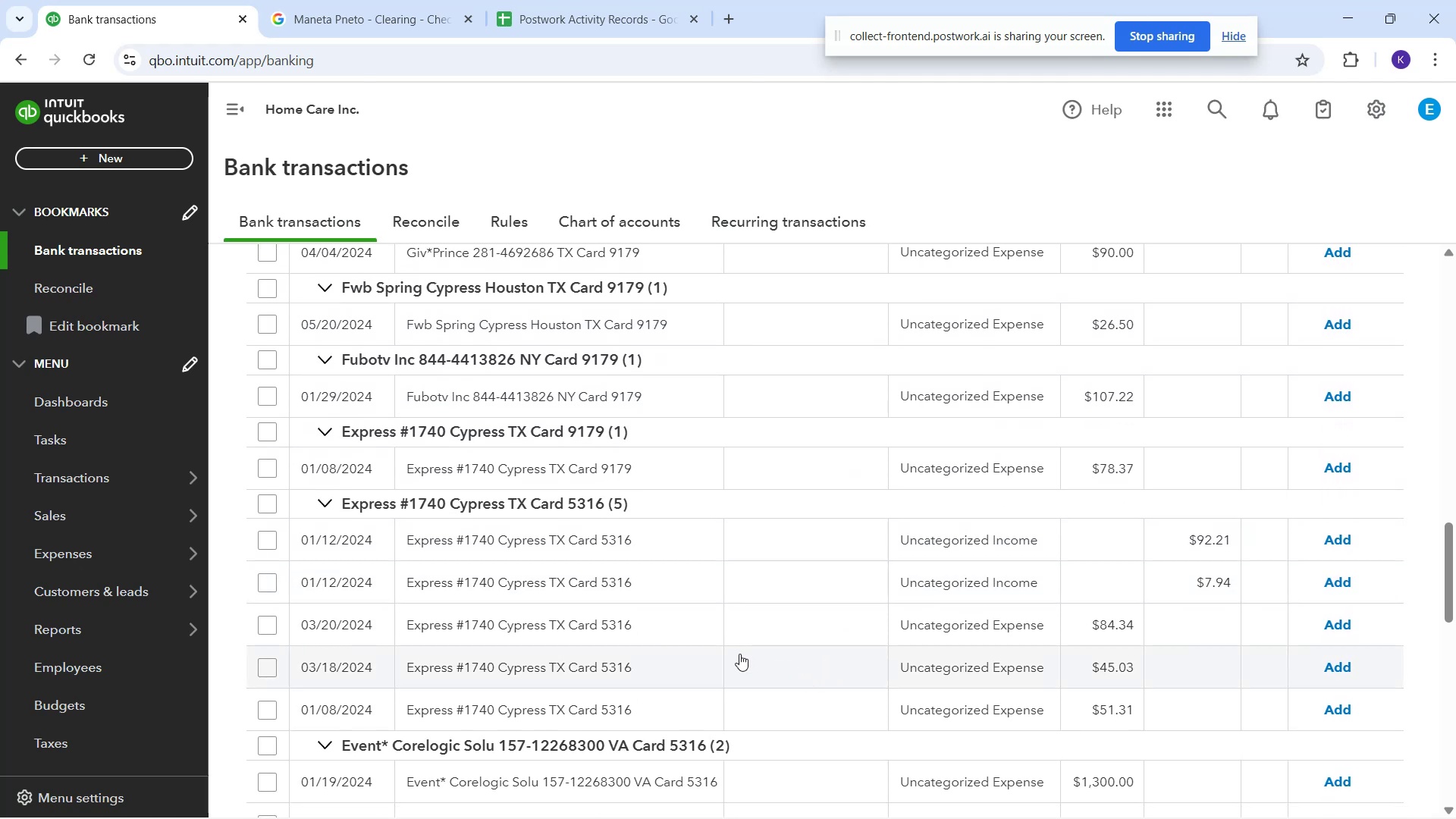 
scroll: coordinate [626, 545], scroll_direction: down, amount: 9.0
 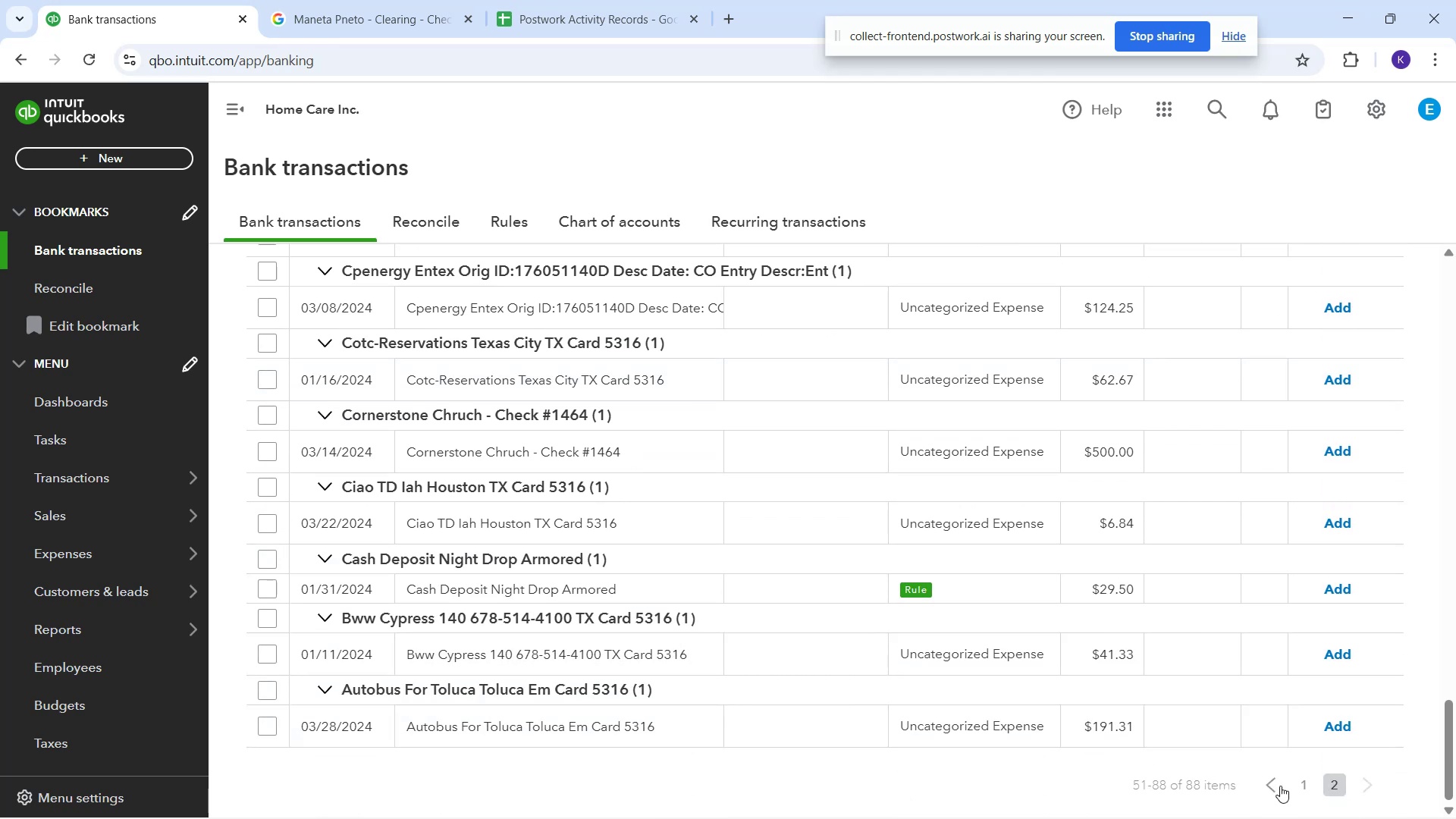 
left_click([1297, 788])
 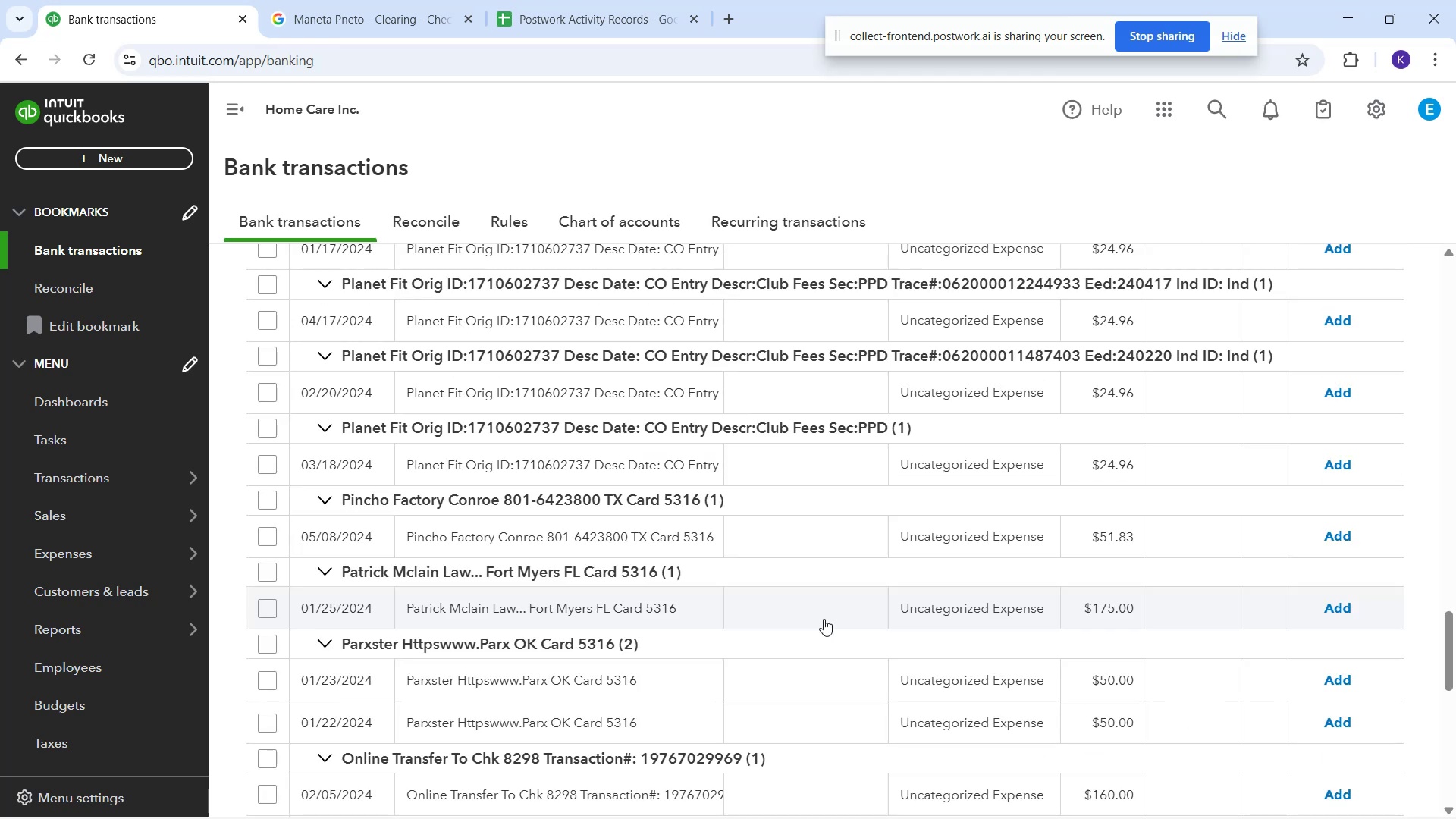 
scroll: coordinate [824, 619], scroll_direction: down, amount: 5.0
 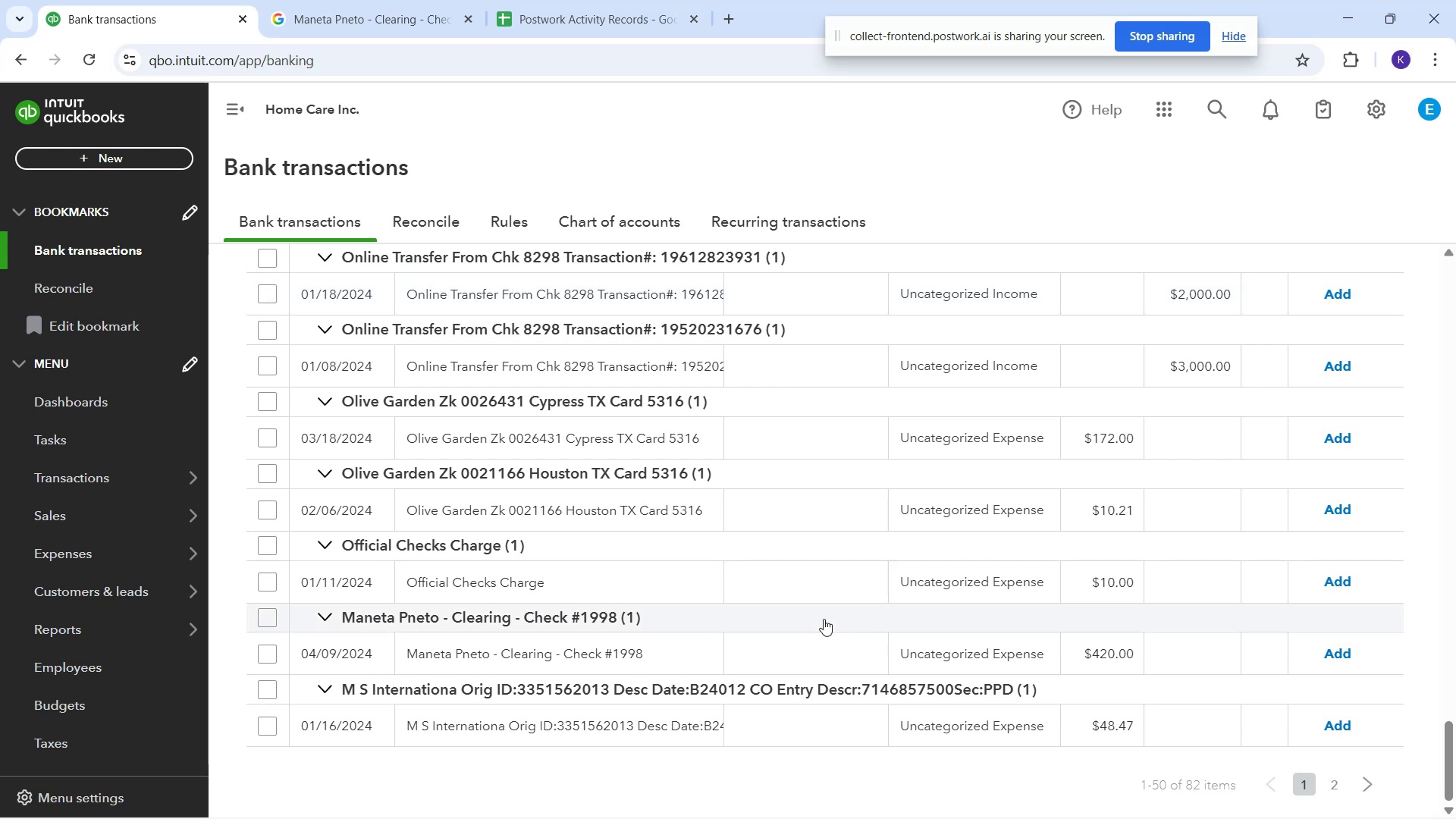 
scroll: coordinate [824, 619], scroll_direction: up, amount: 15.0
 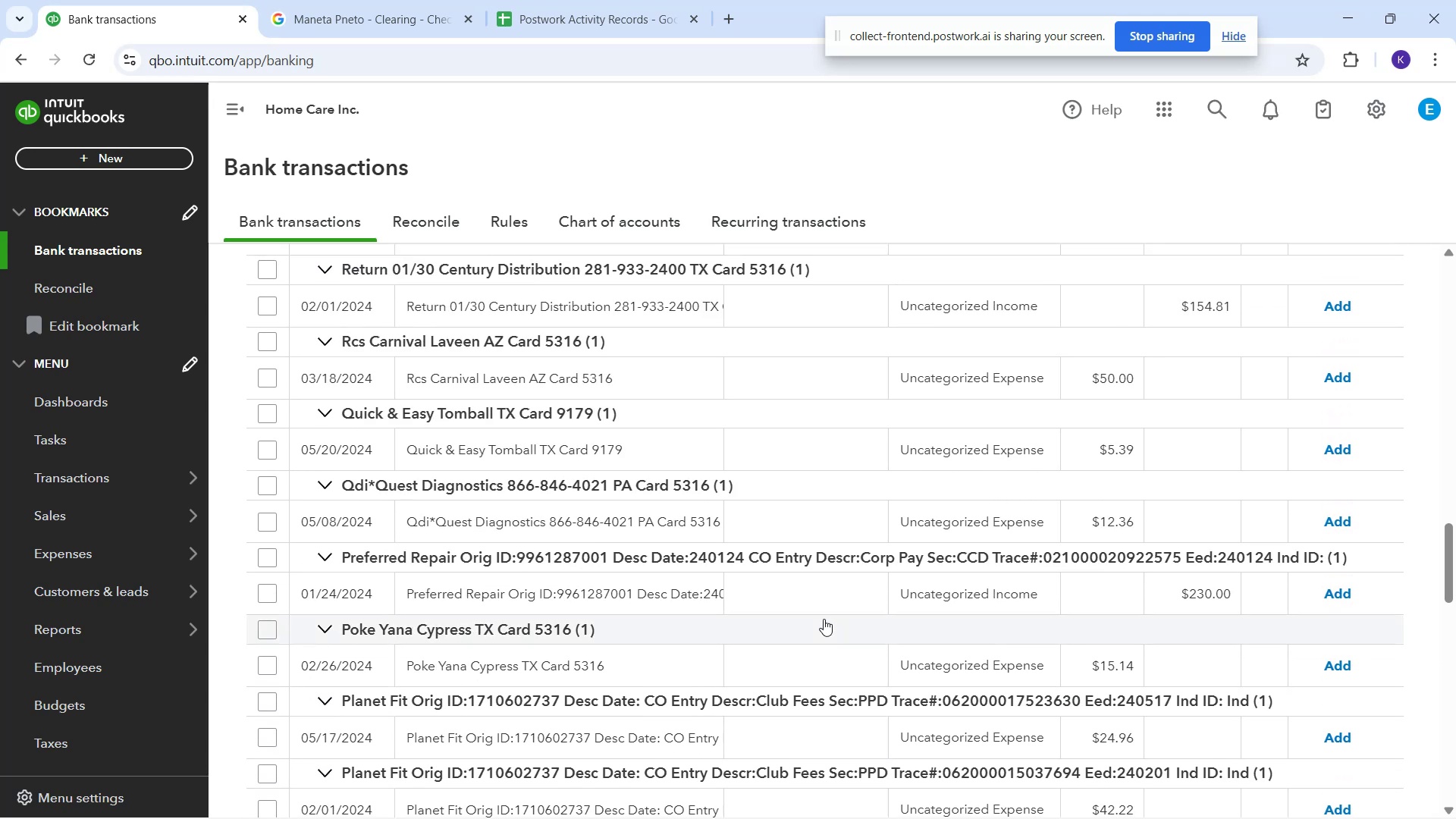 
scroll: coordinate [723, 541], scroll_direction: up, amount: 3.0
 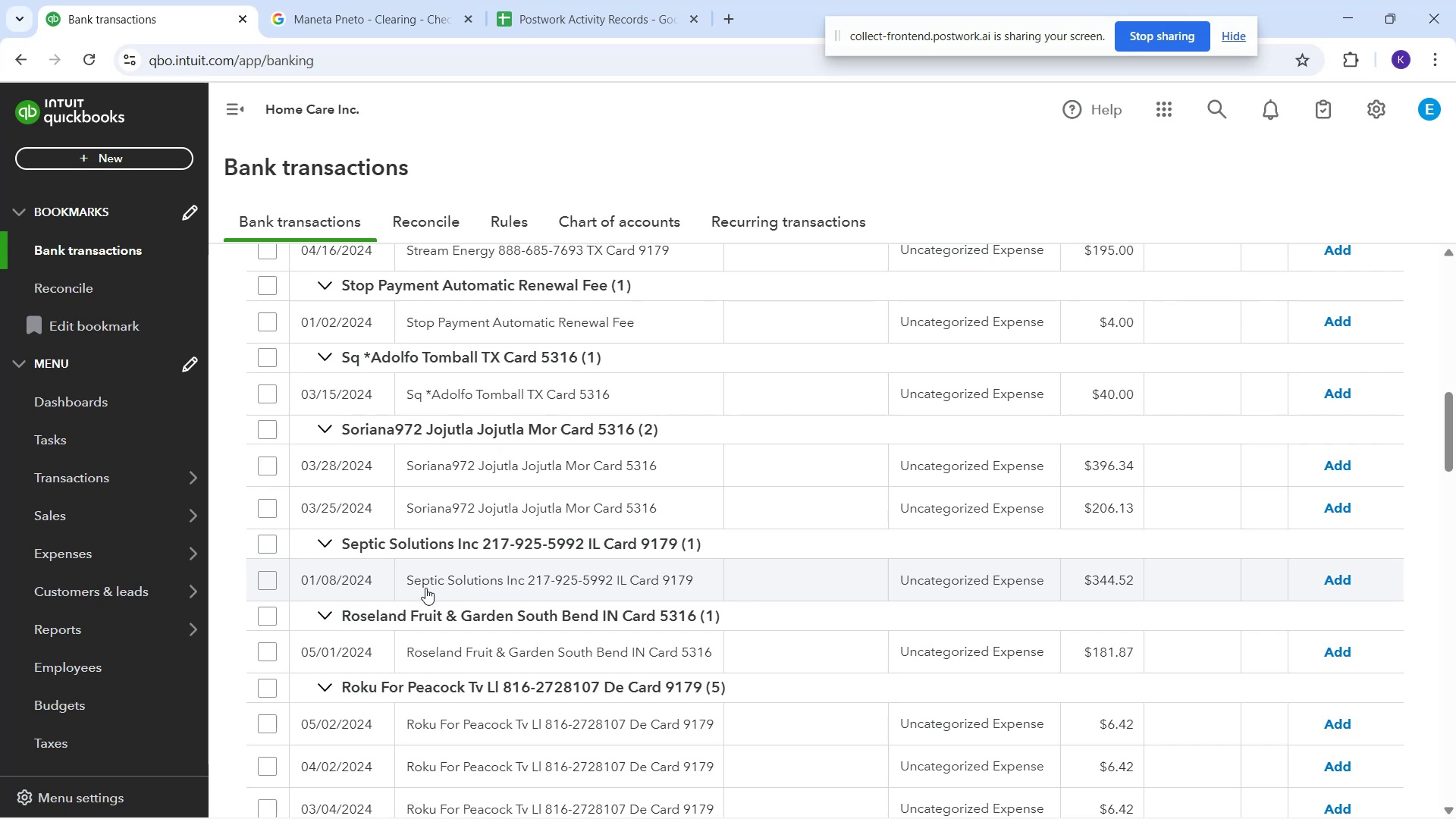 
left_click_drag(start_coordinate=[406, 582], to_coordinate=[698, 594])
 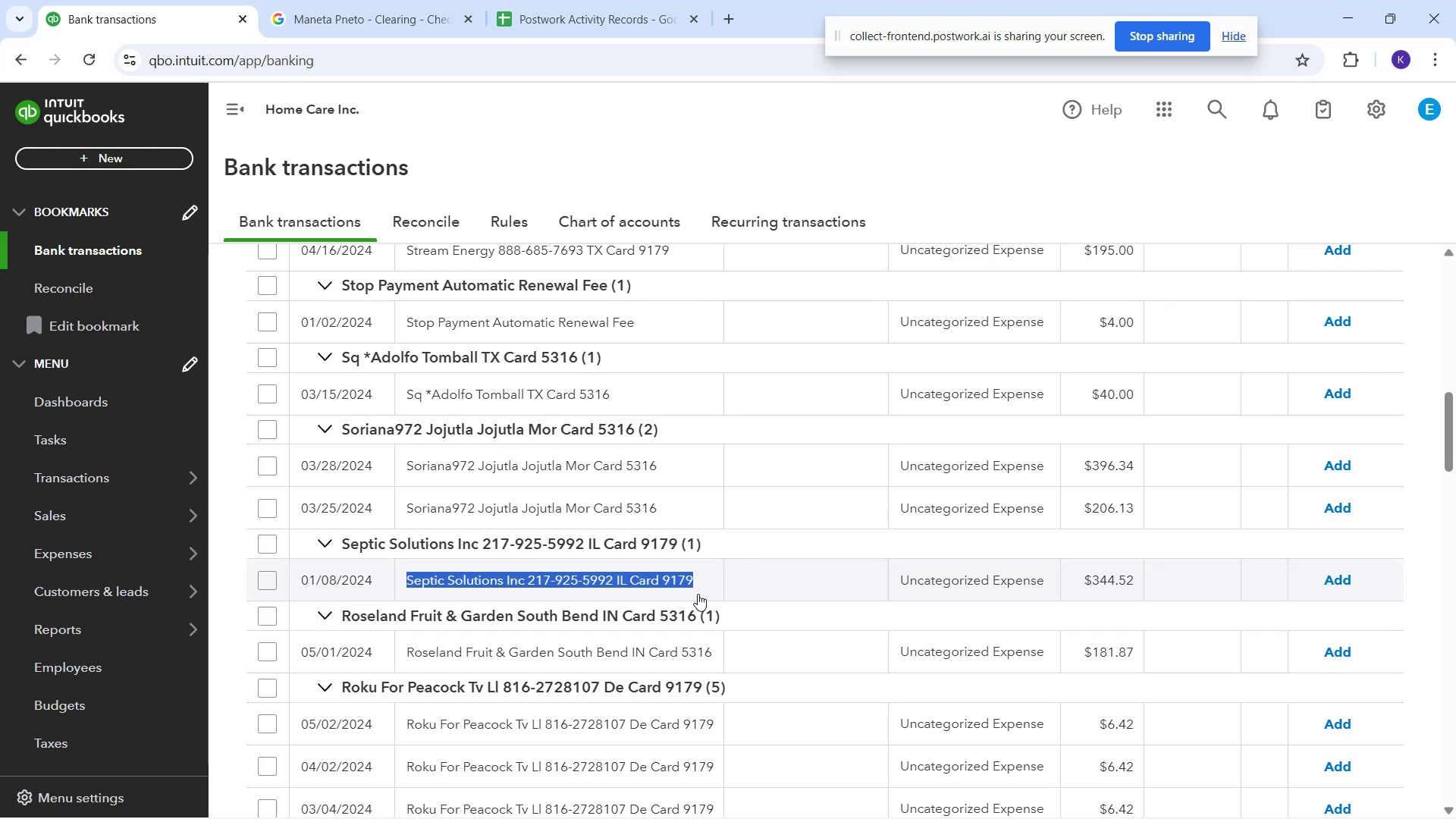 
key(Control+C)
 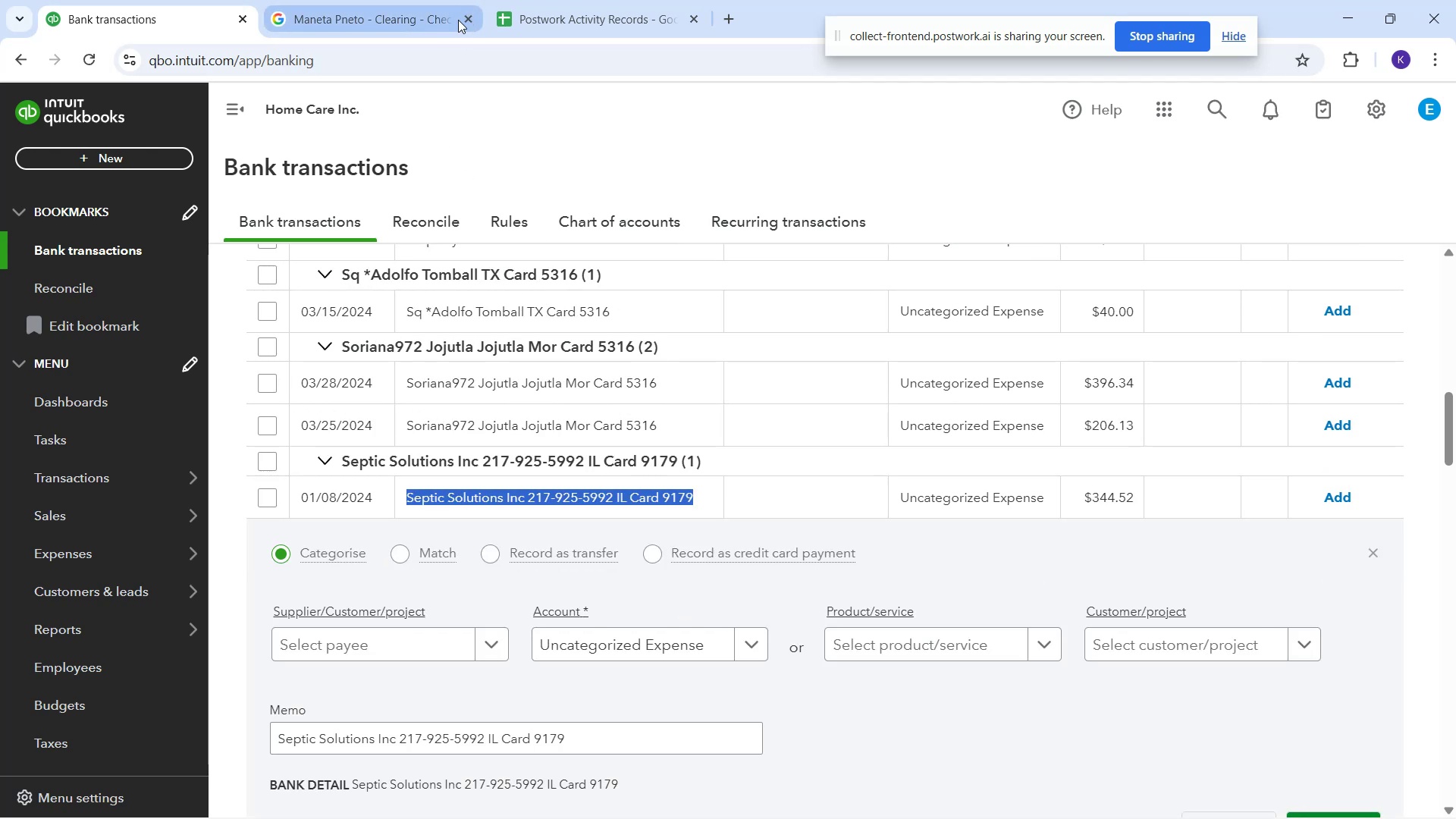 
left_click([442, 14])
 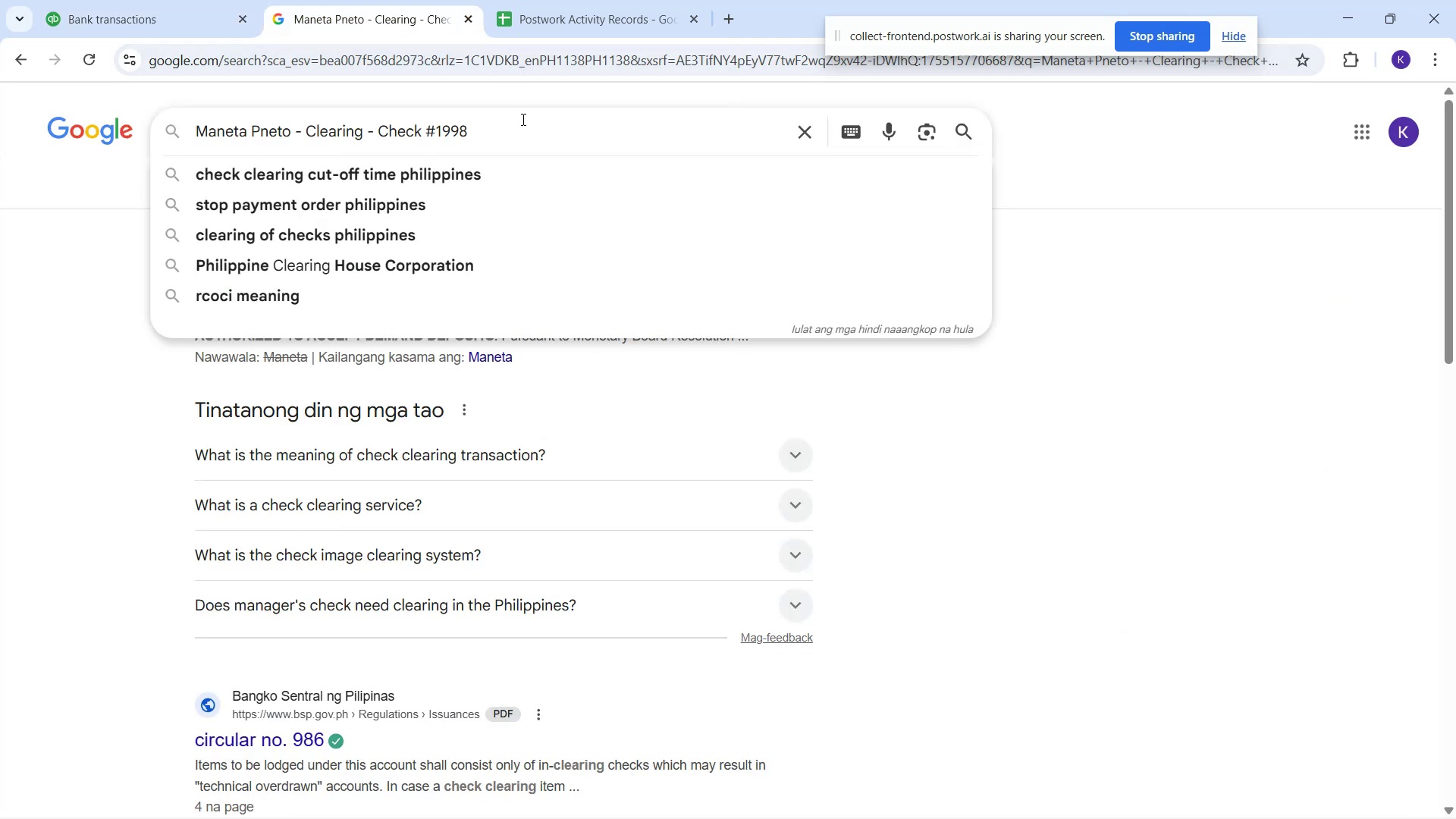 
key(Control+A)
 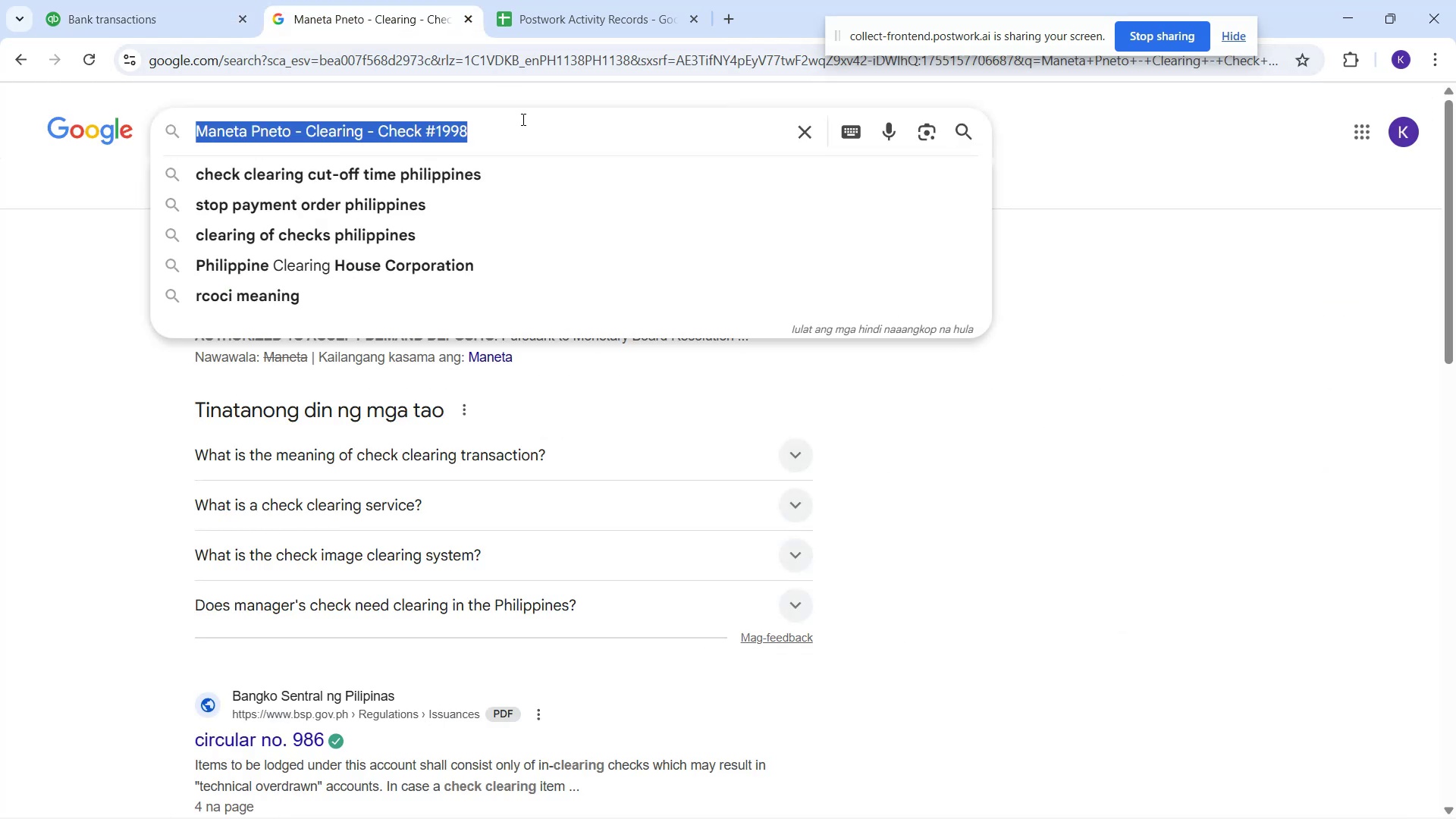 
key(Control+V)
 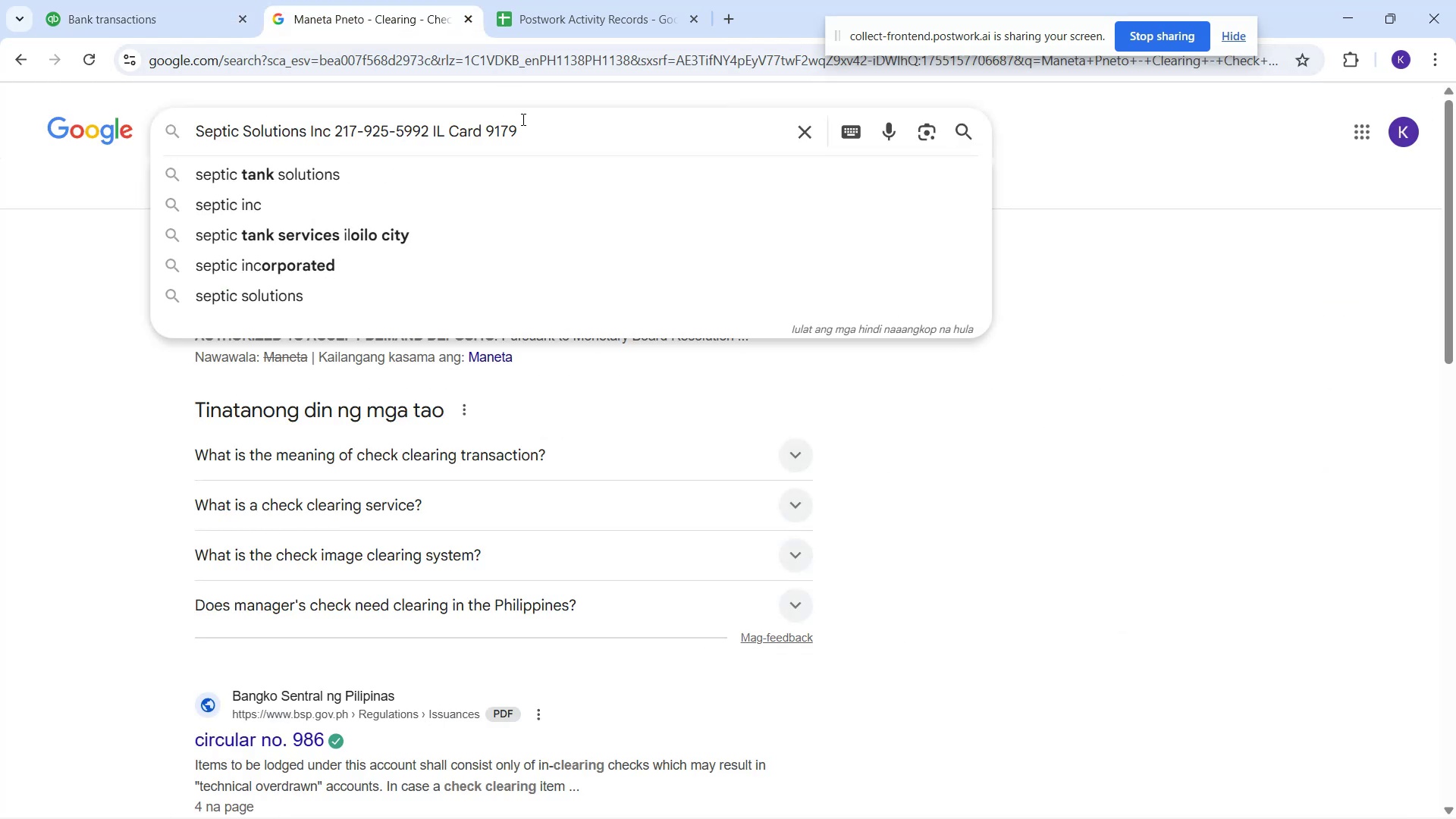 
key(Enter)
 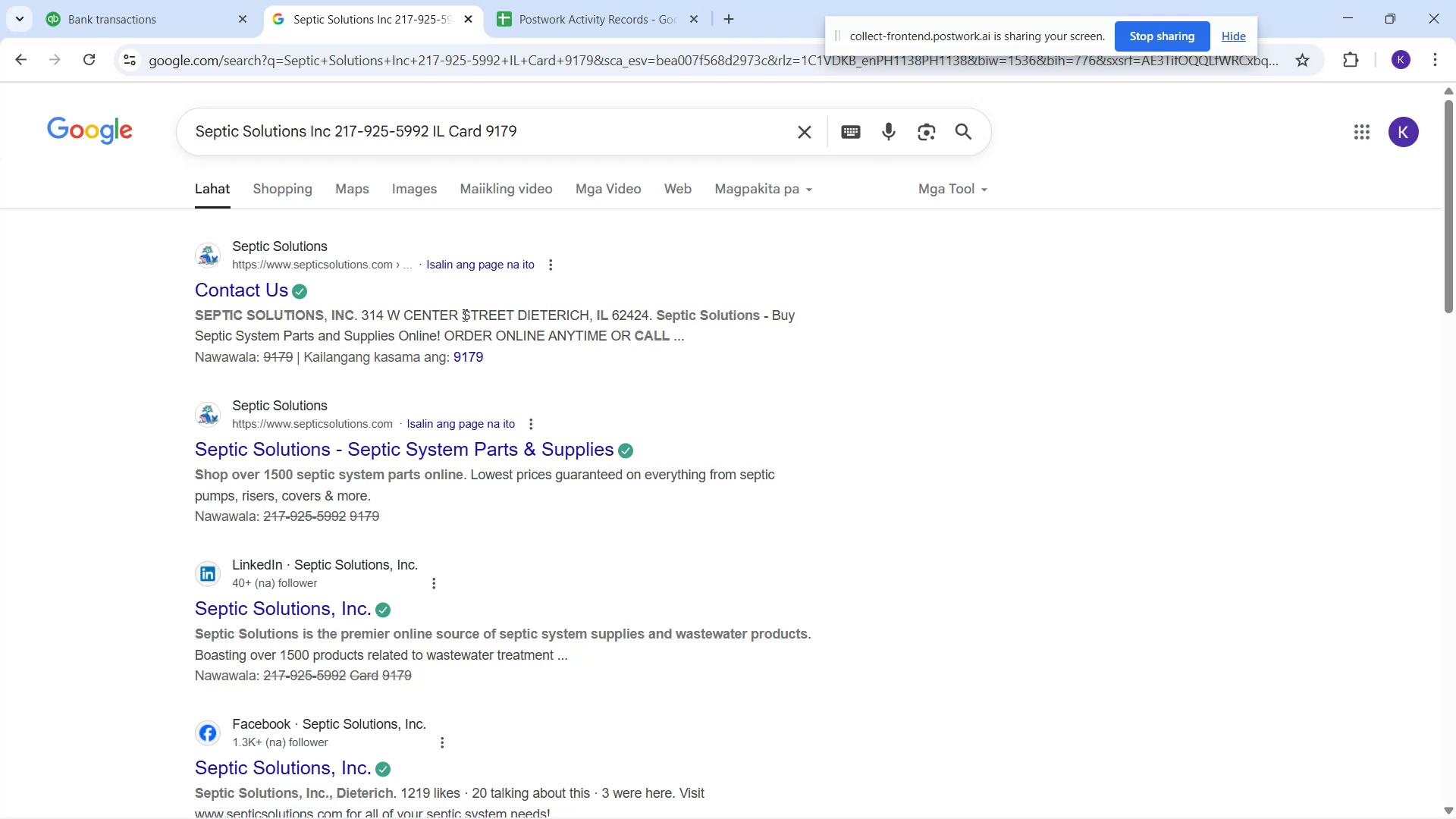 
wait(7.8)
 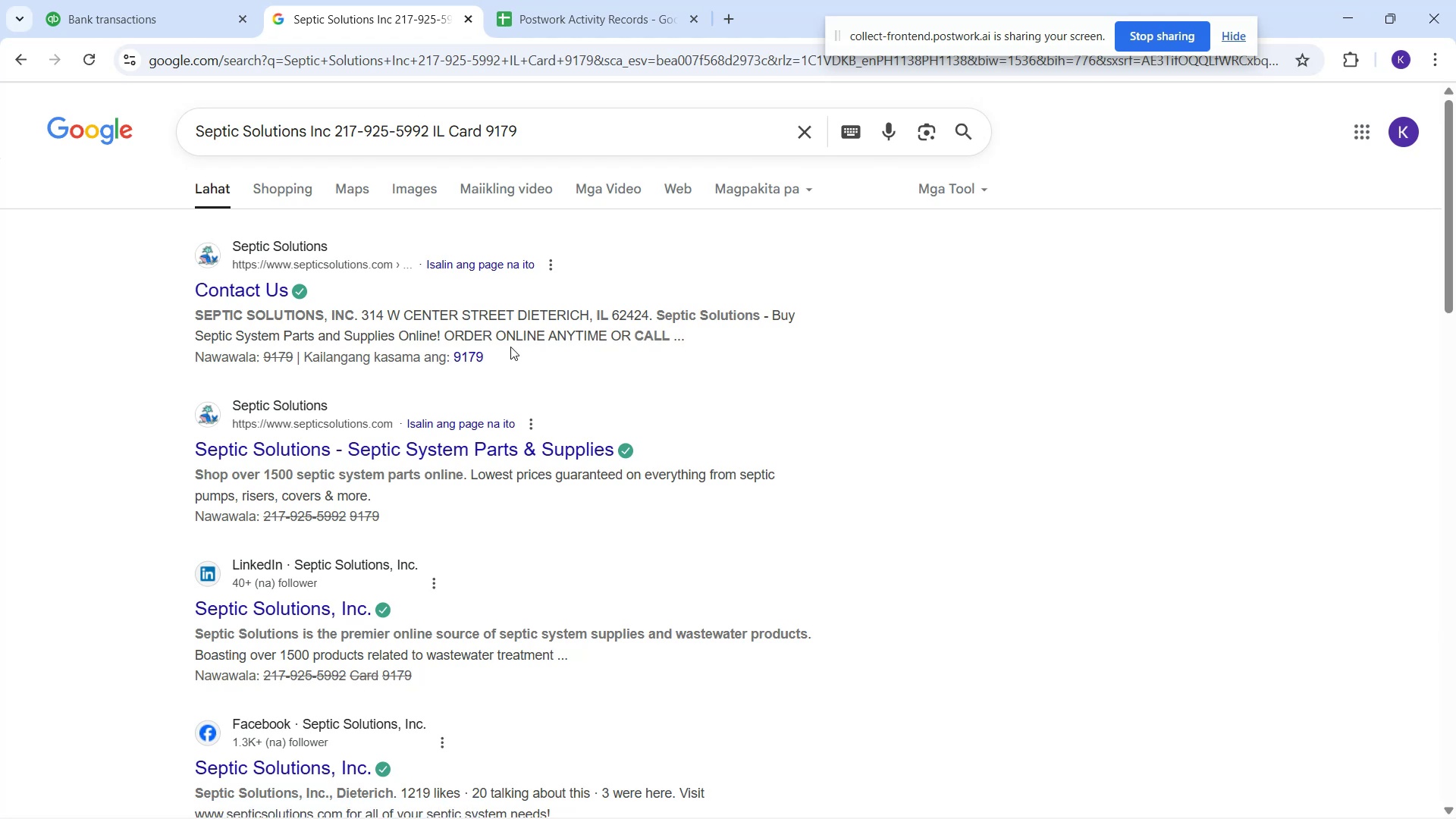 
left_click([398, 183])
 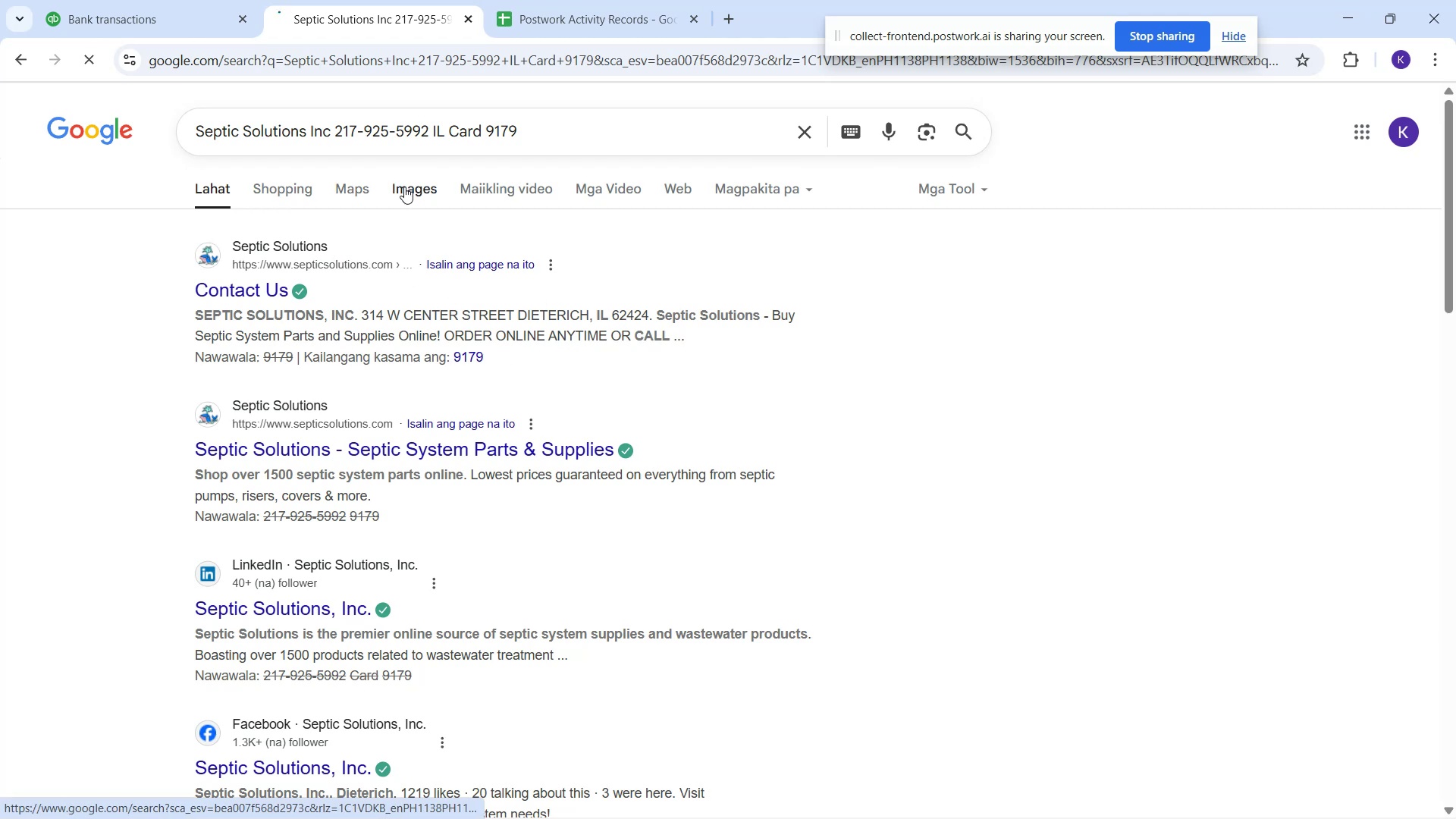 
mouse_move([385, 249])
 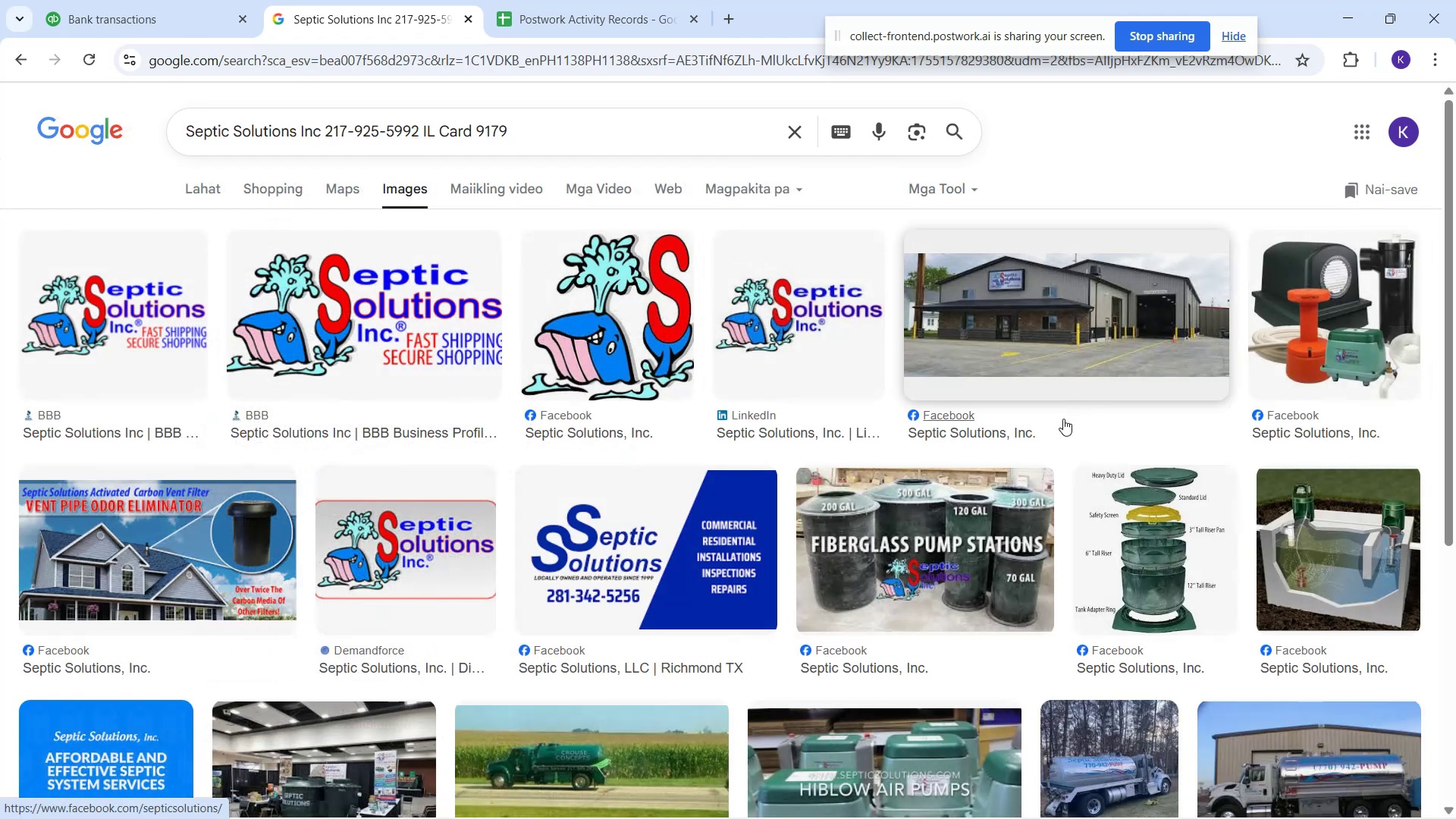 
scroll: coordinate [1061, 466], scroll_direction: down, amount: 2.0
 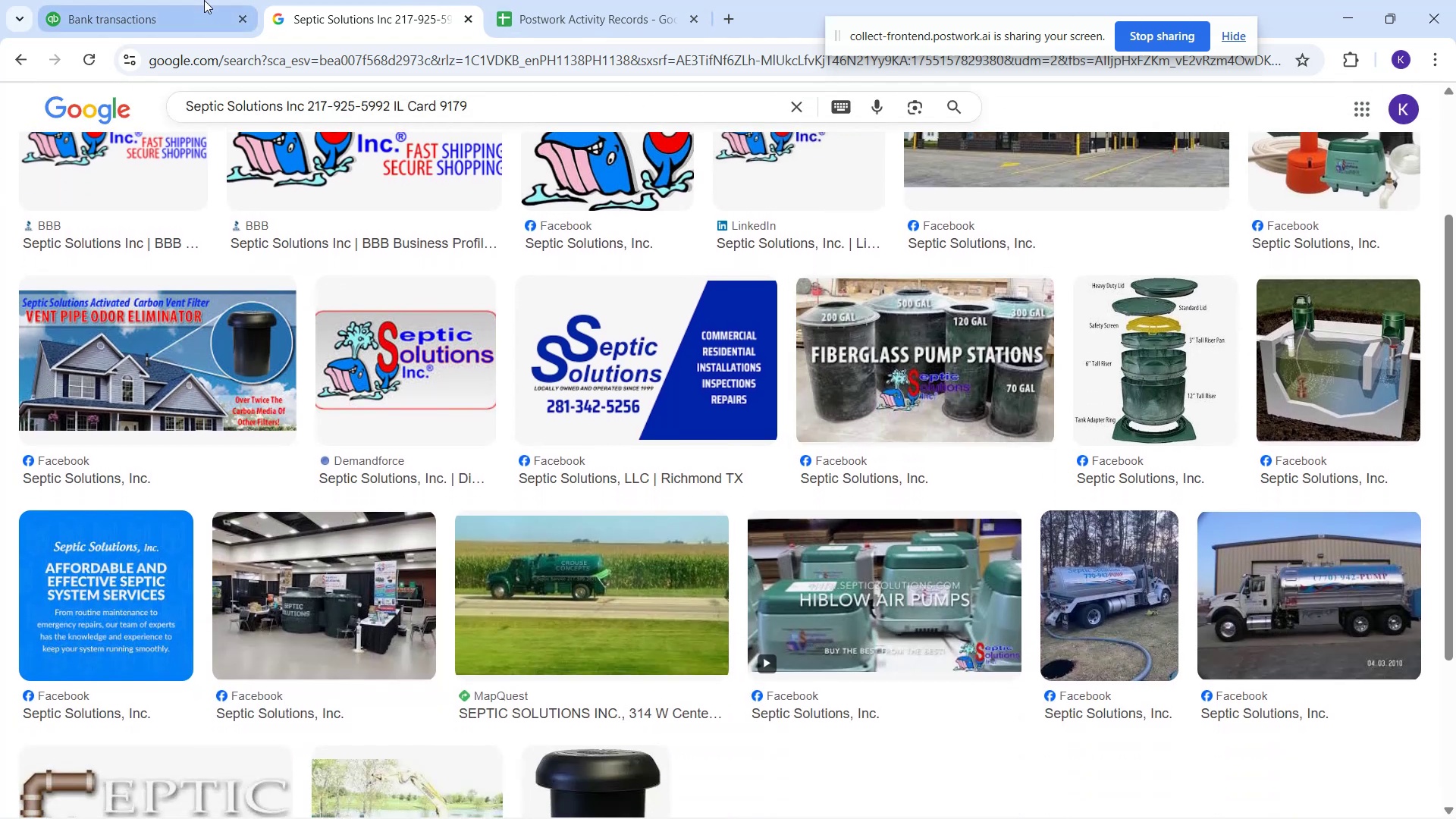 
left_click([202, 0])
 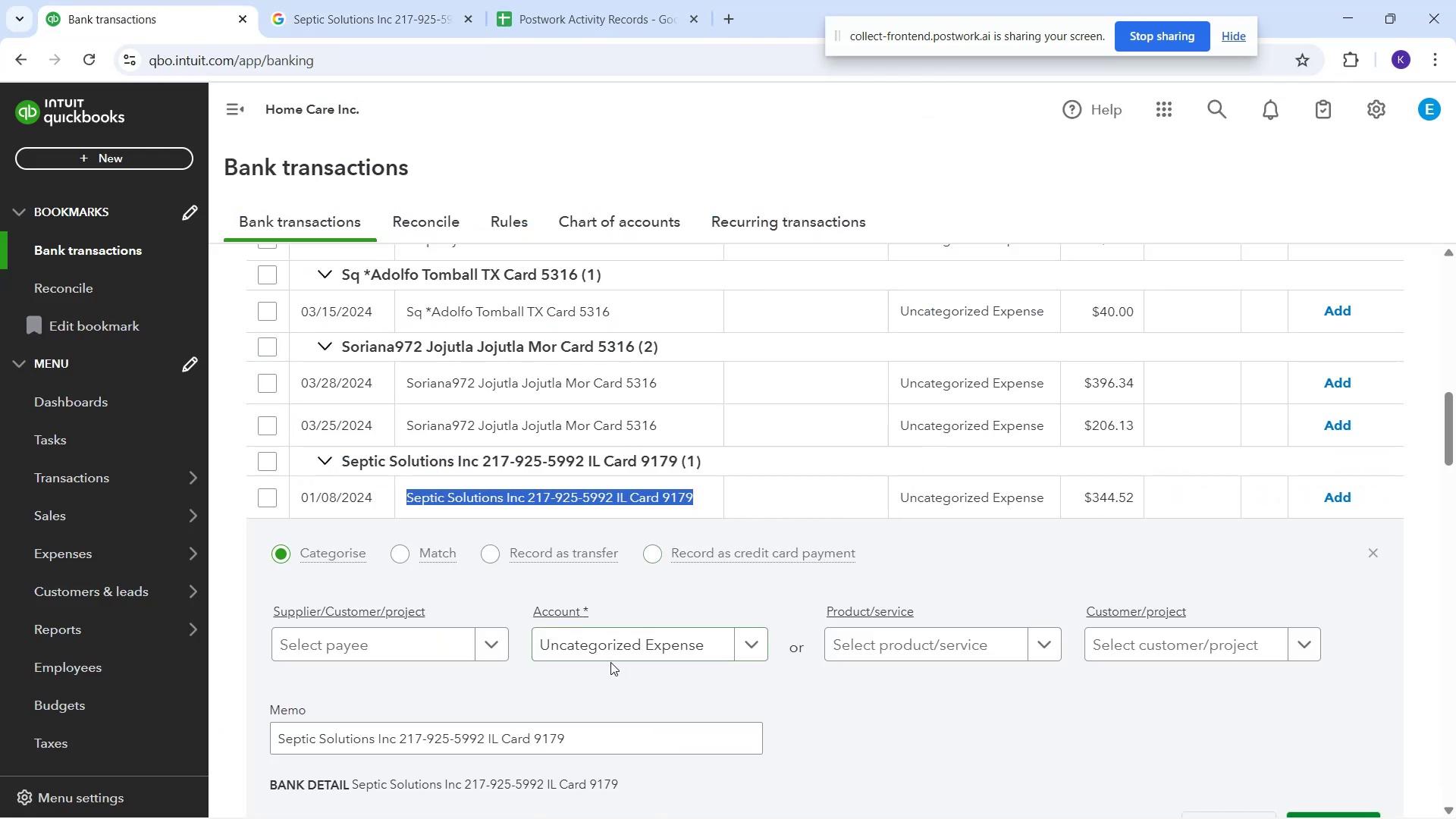 
left_click([599, 654])
 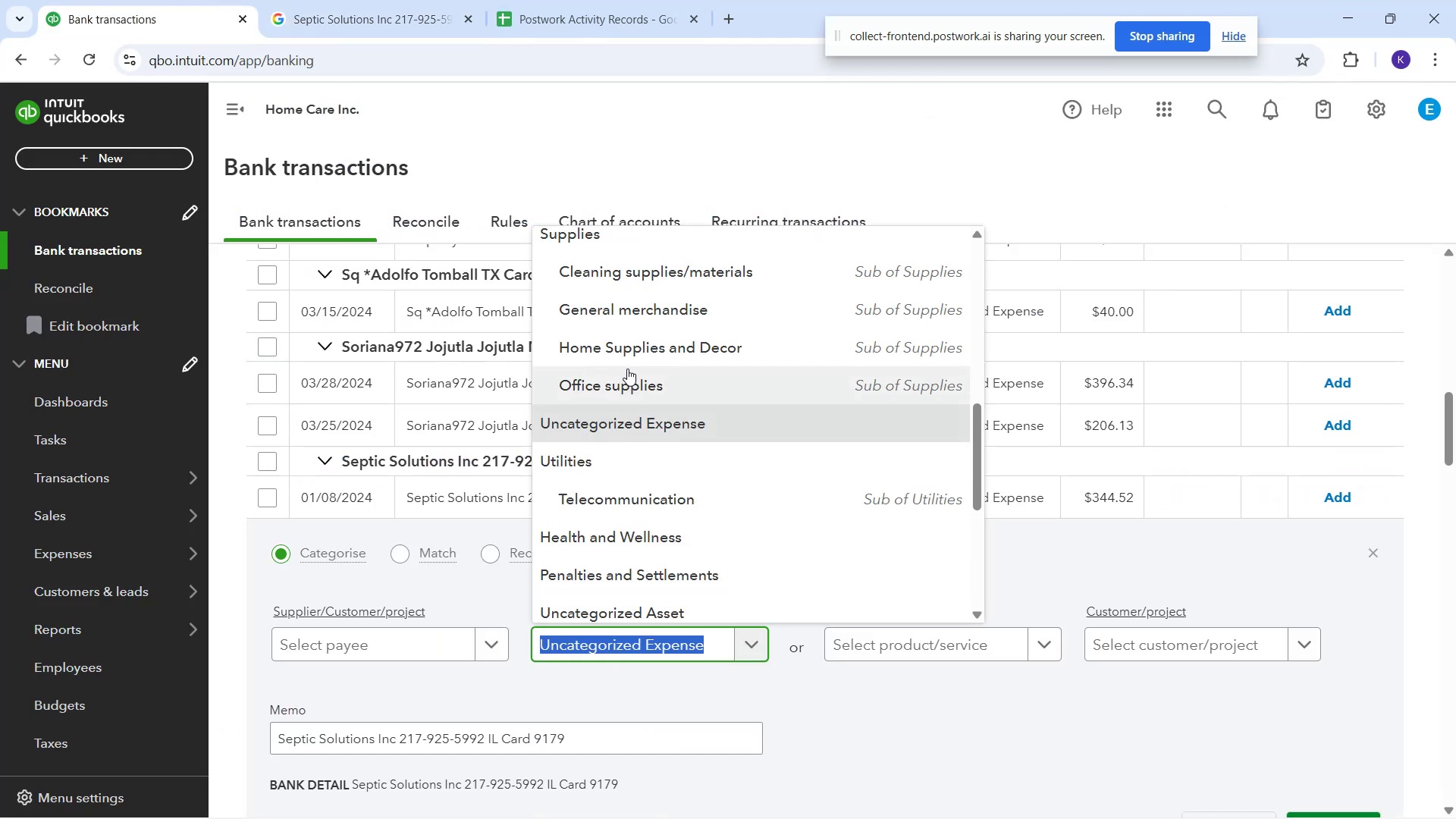 
left_click_drag(start_coordinate=[627, 282], to_coordinate=[625, 278])
 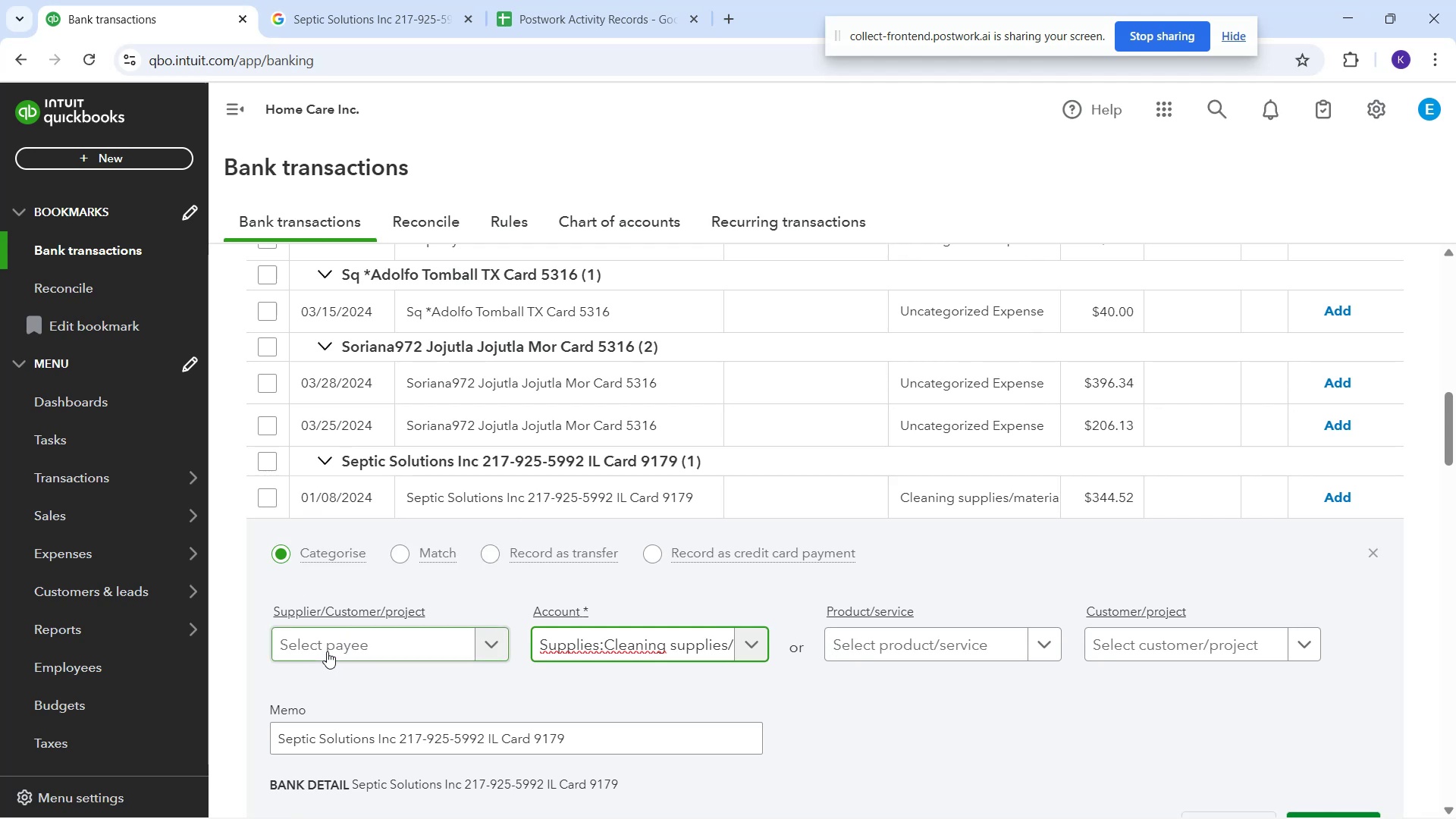 
left_click([327, 651])
 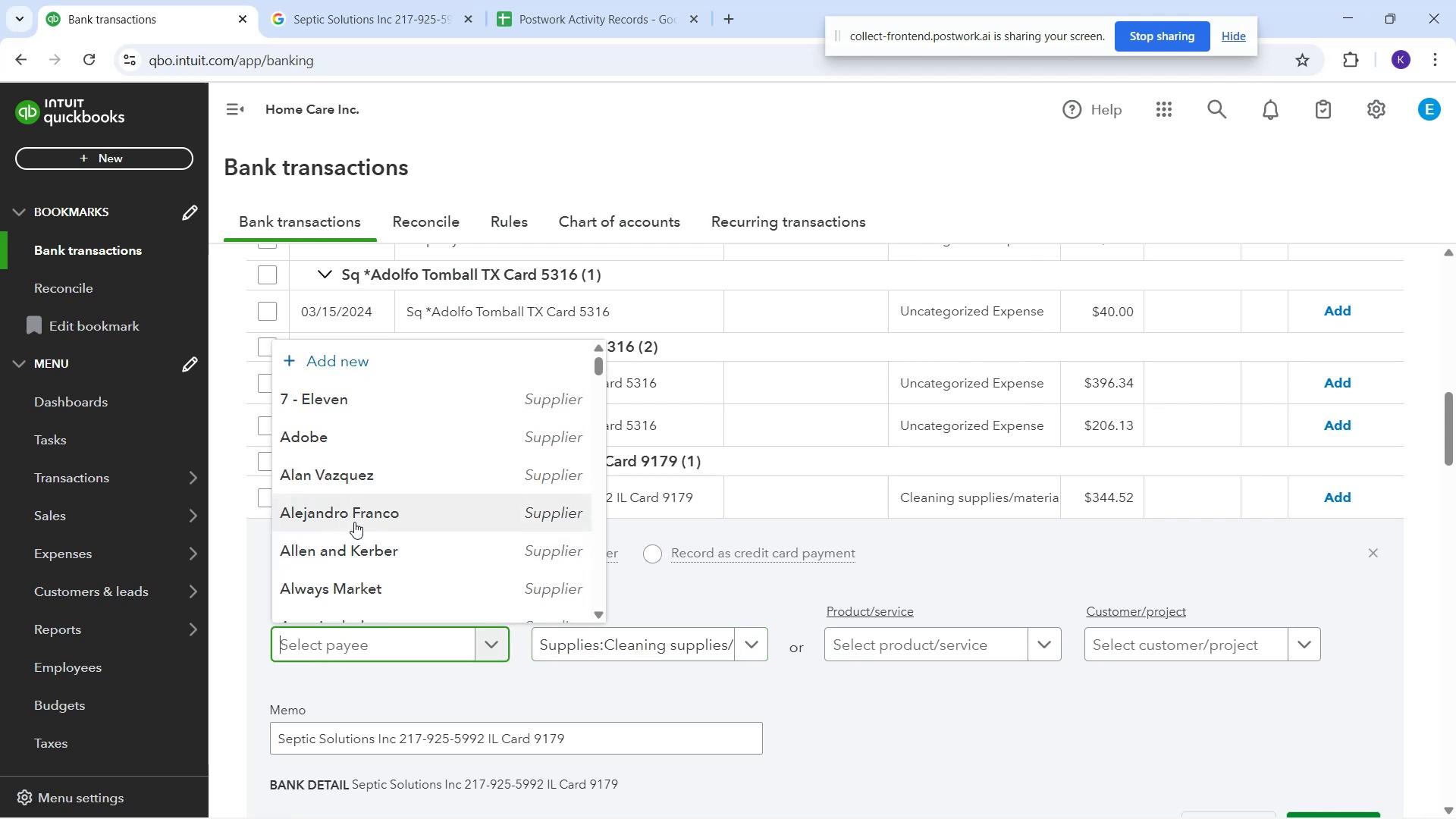 
type(Septiv)
key(Backspace)
type(c Solutions)
 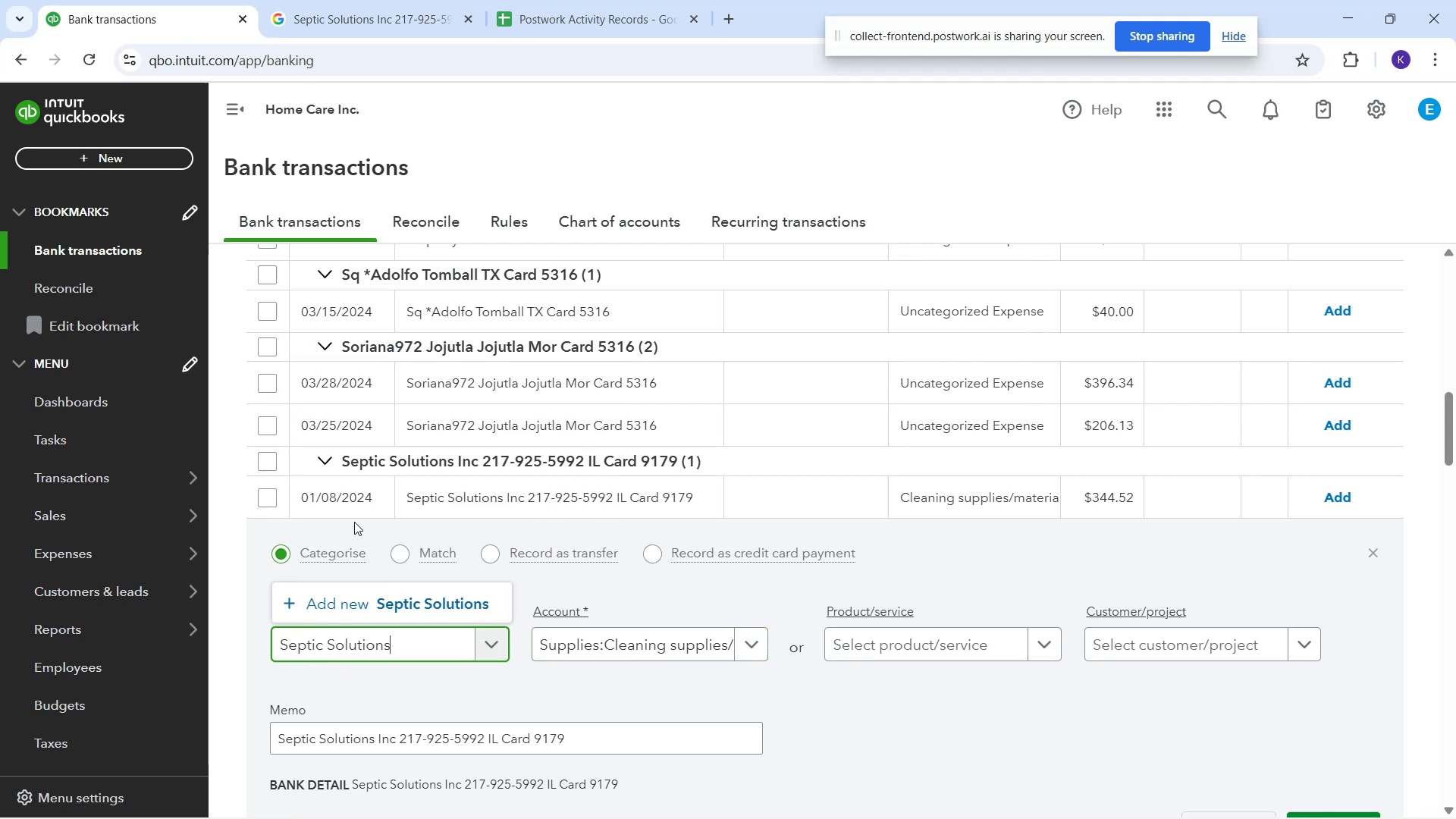 
left_click([341, 614])
 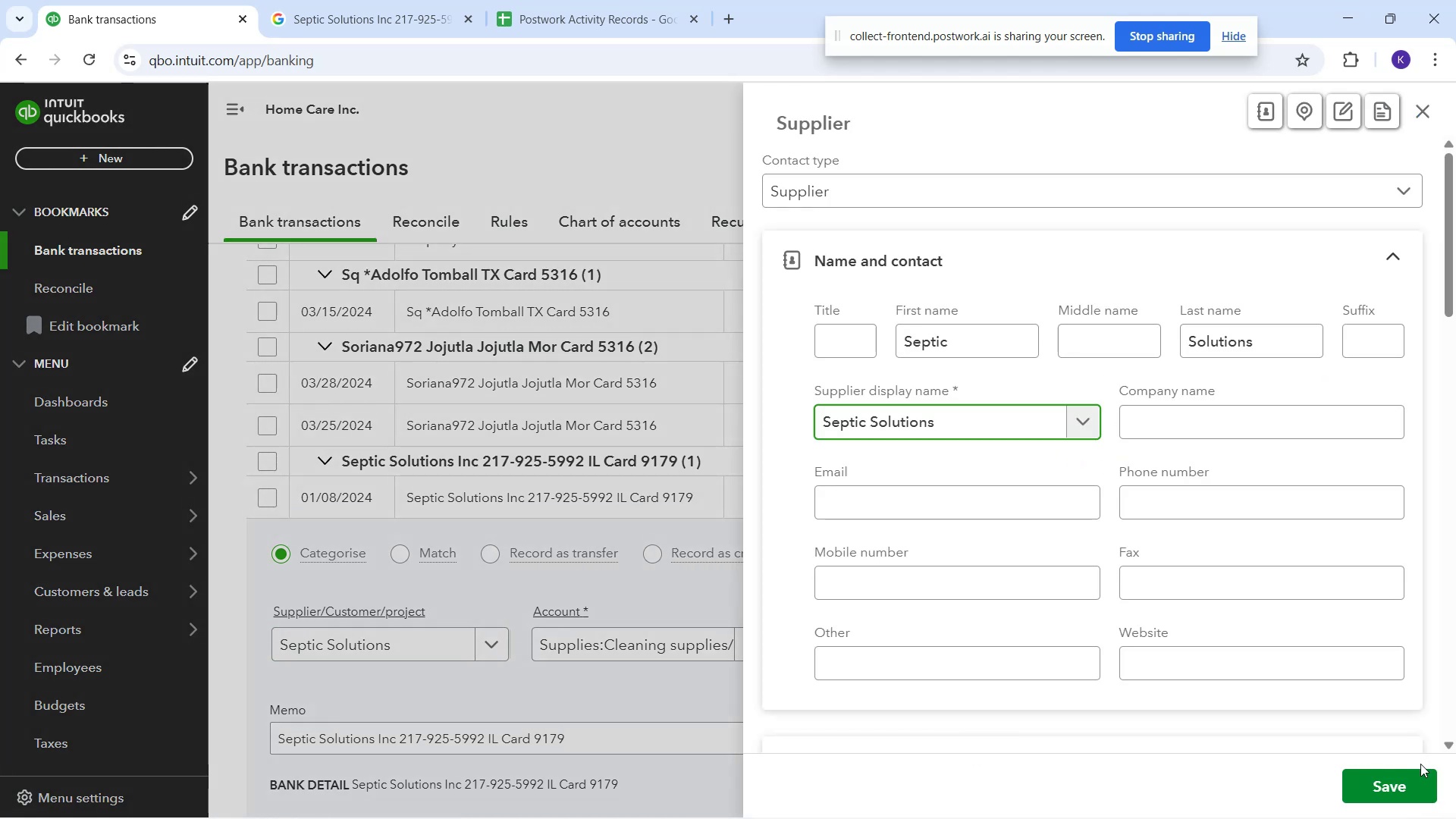 
left_click([1404, 779])
 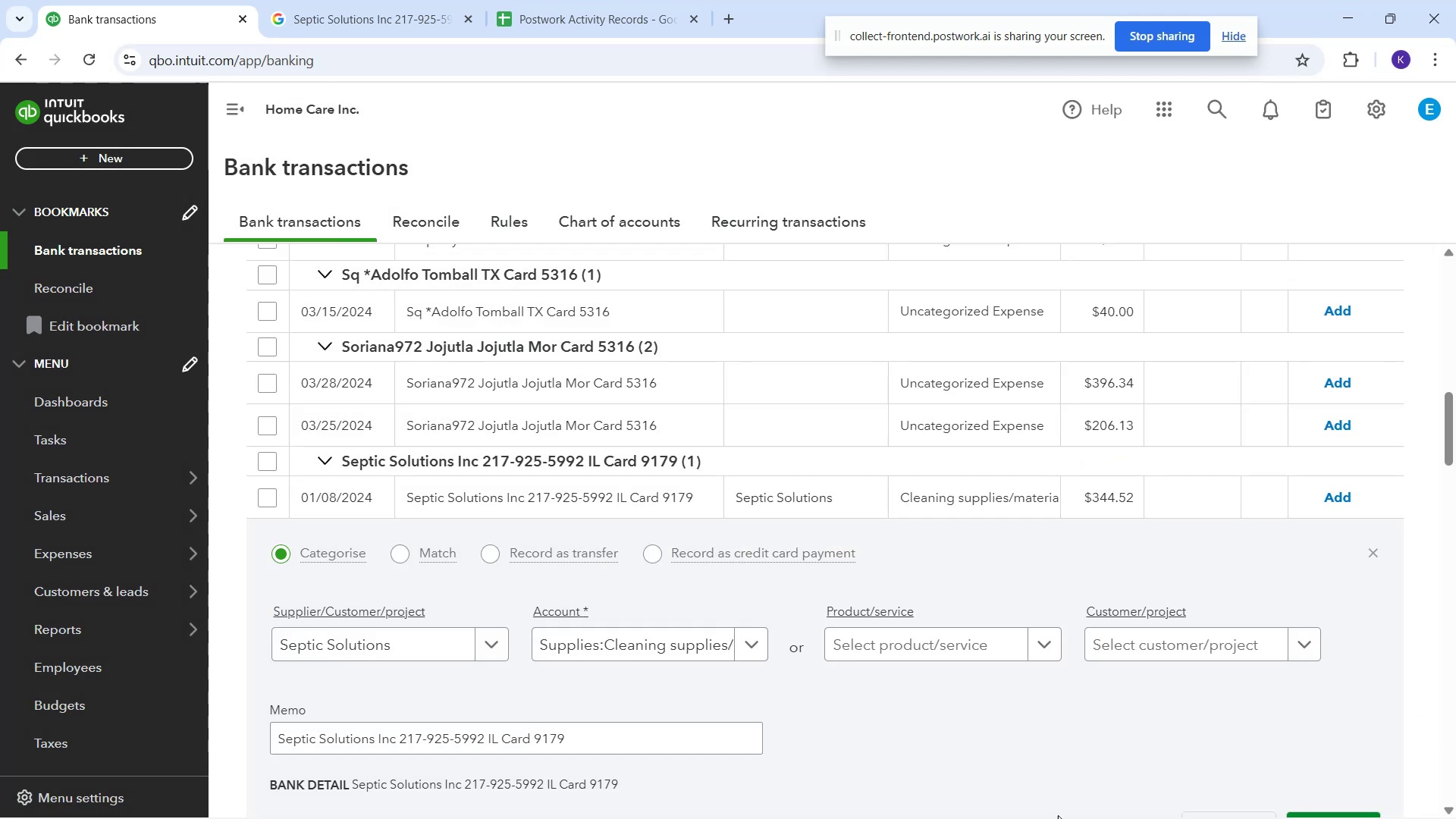 
scroll: coordinate [1386, 796], scroll_direction: down, amount: 1.0
 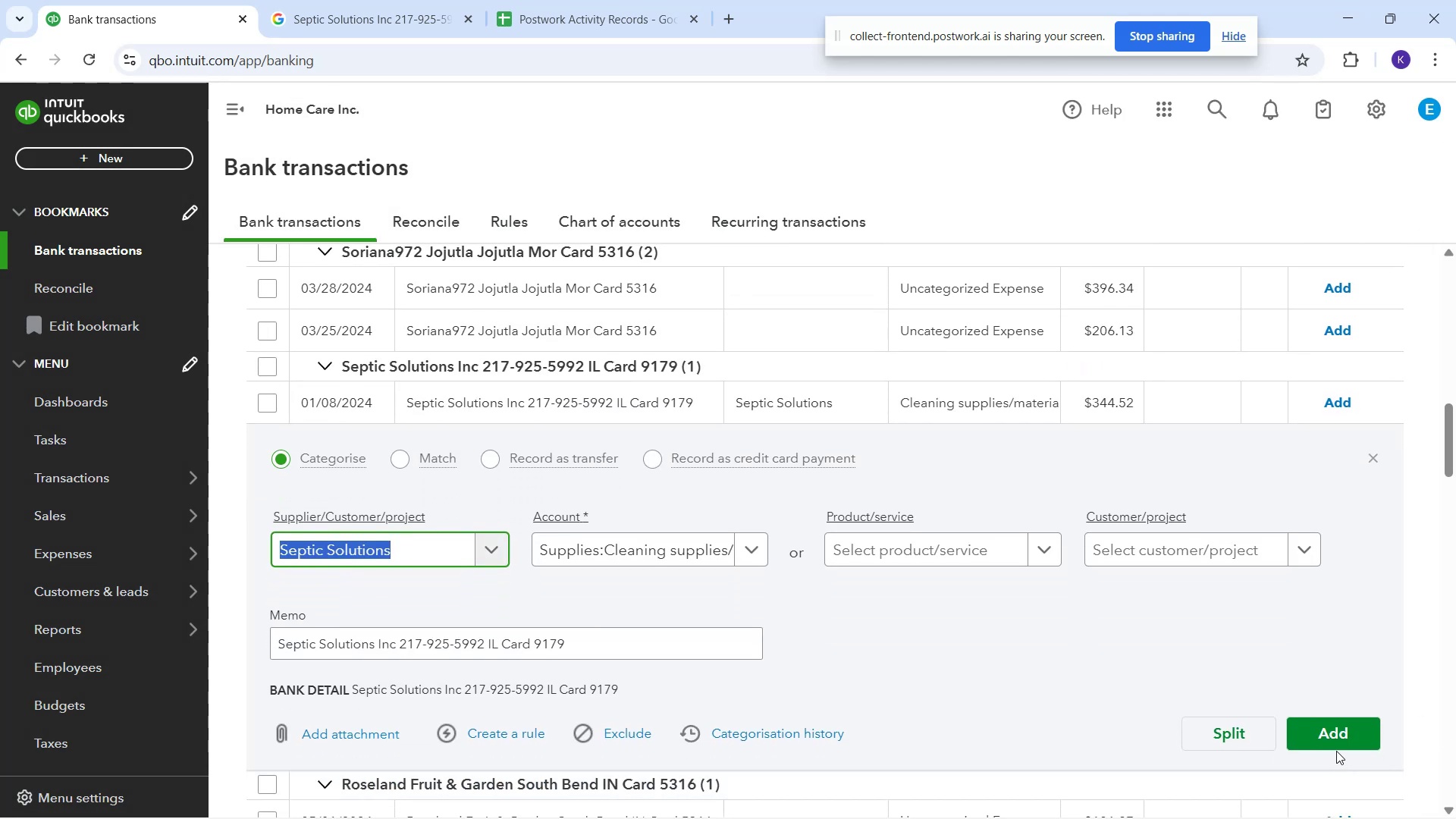 
left_click([1336, 751])
 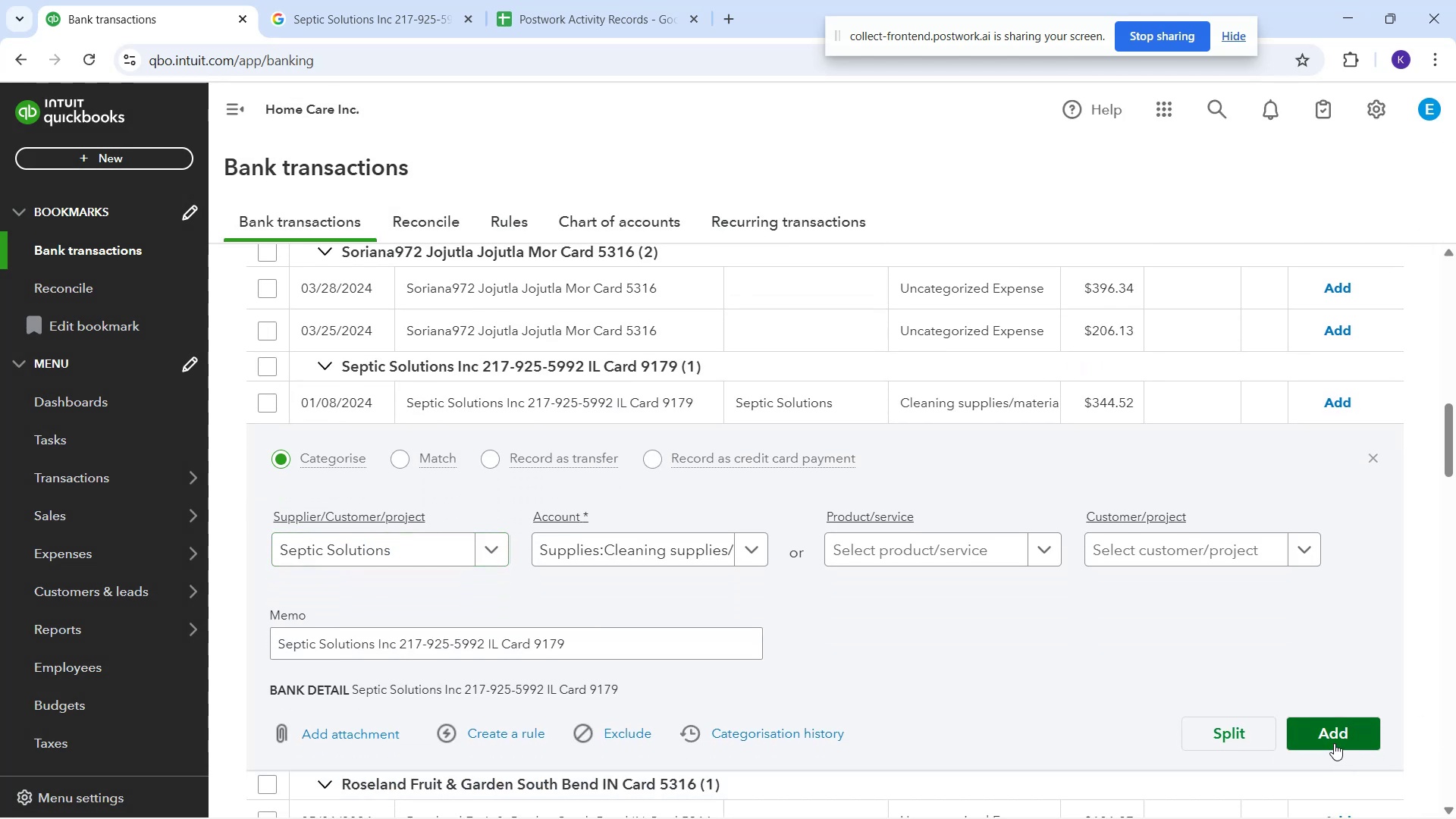 
left_click([1334, 743])
 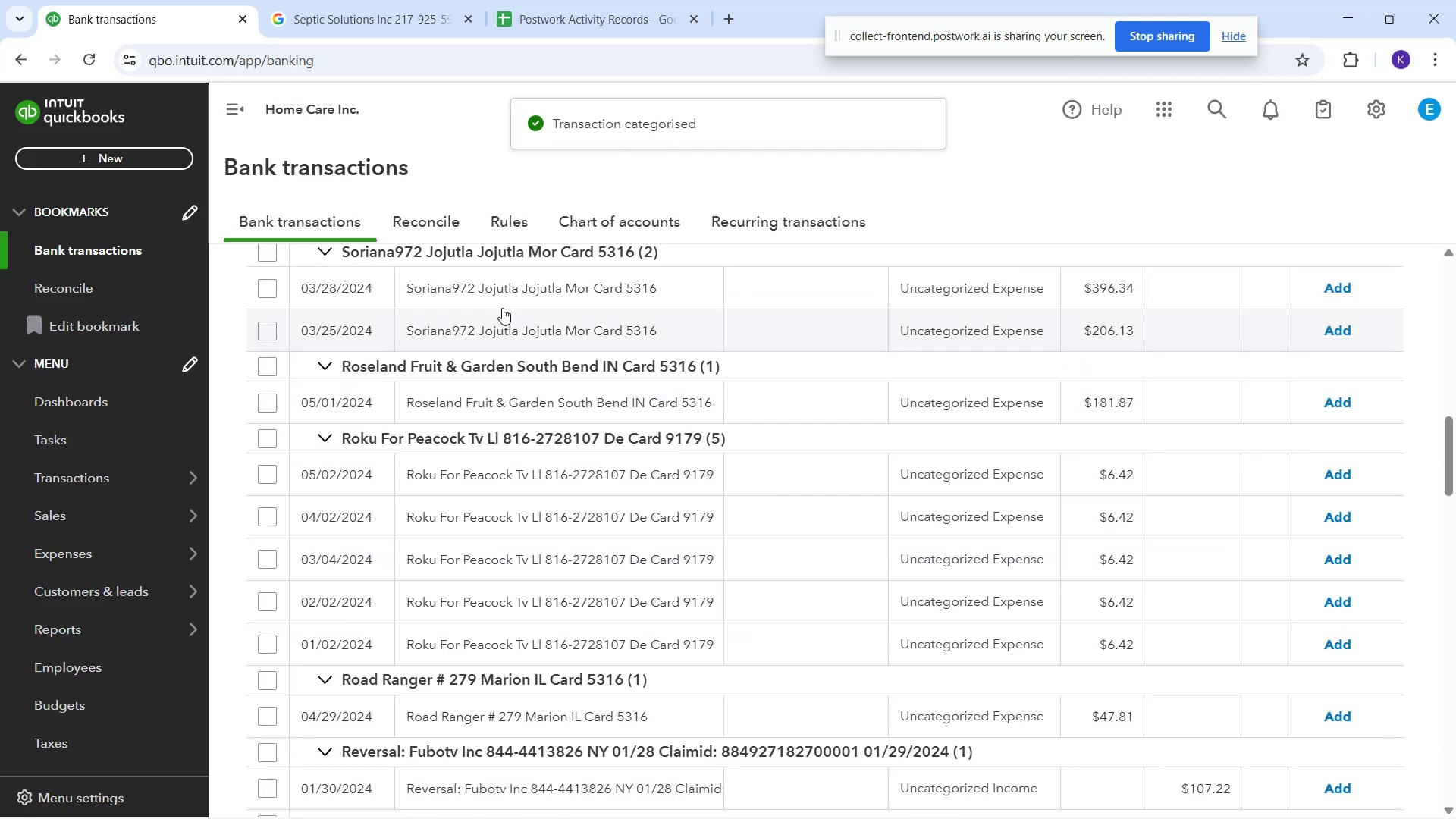 
left_click_drag(start_coordinate=[398, 297], to_coordinate=[661, 298])
 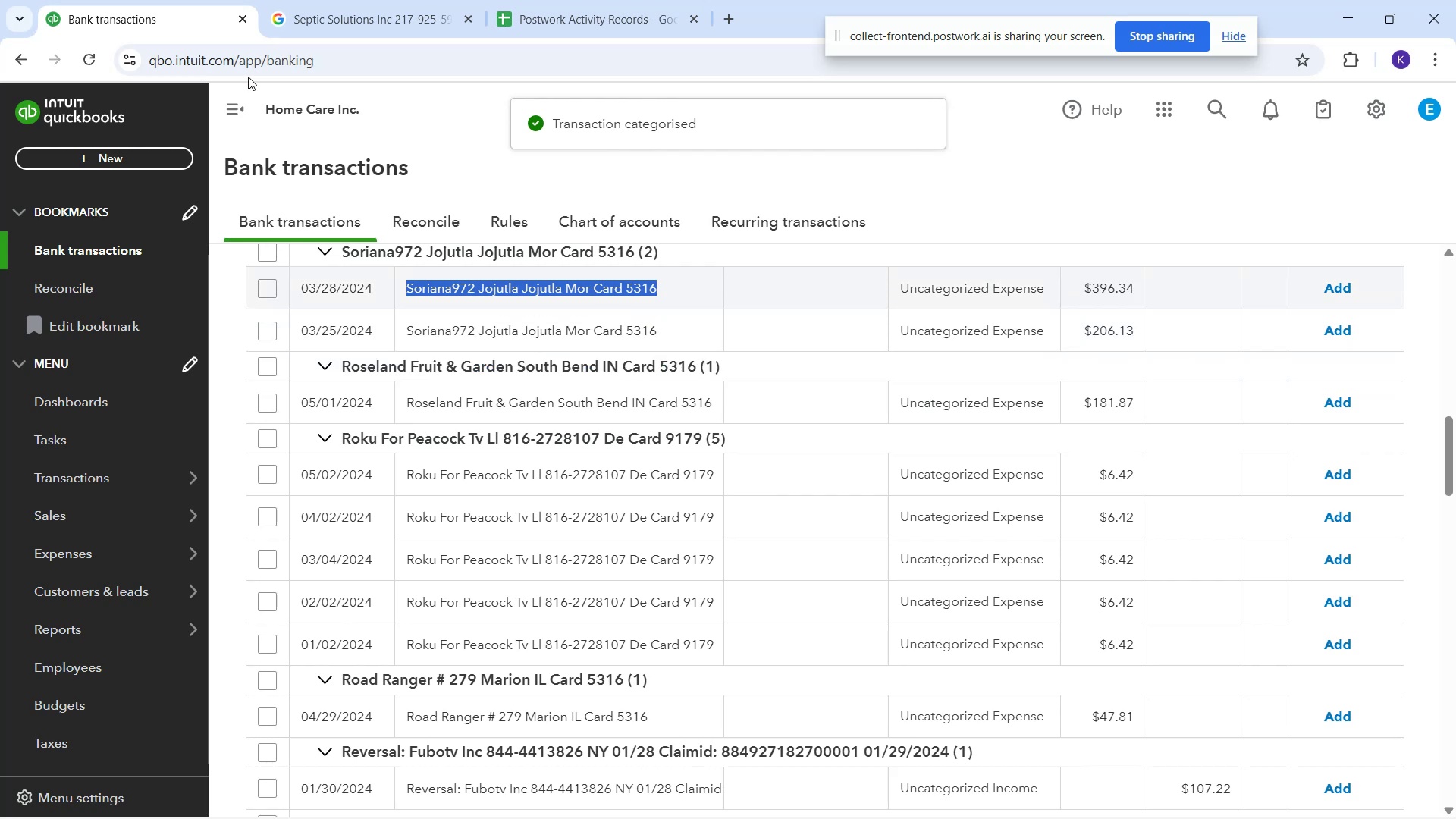 
key(Control+C)
 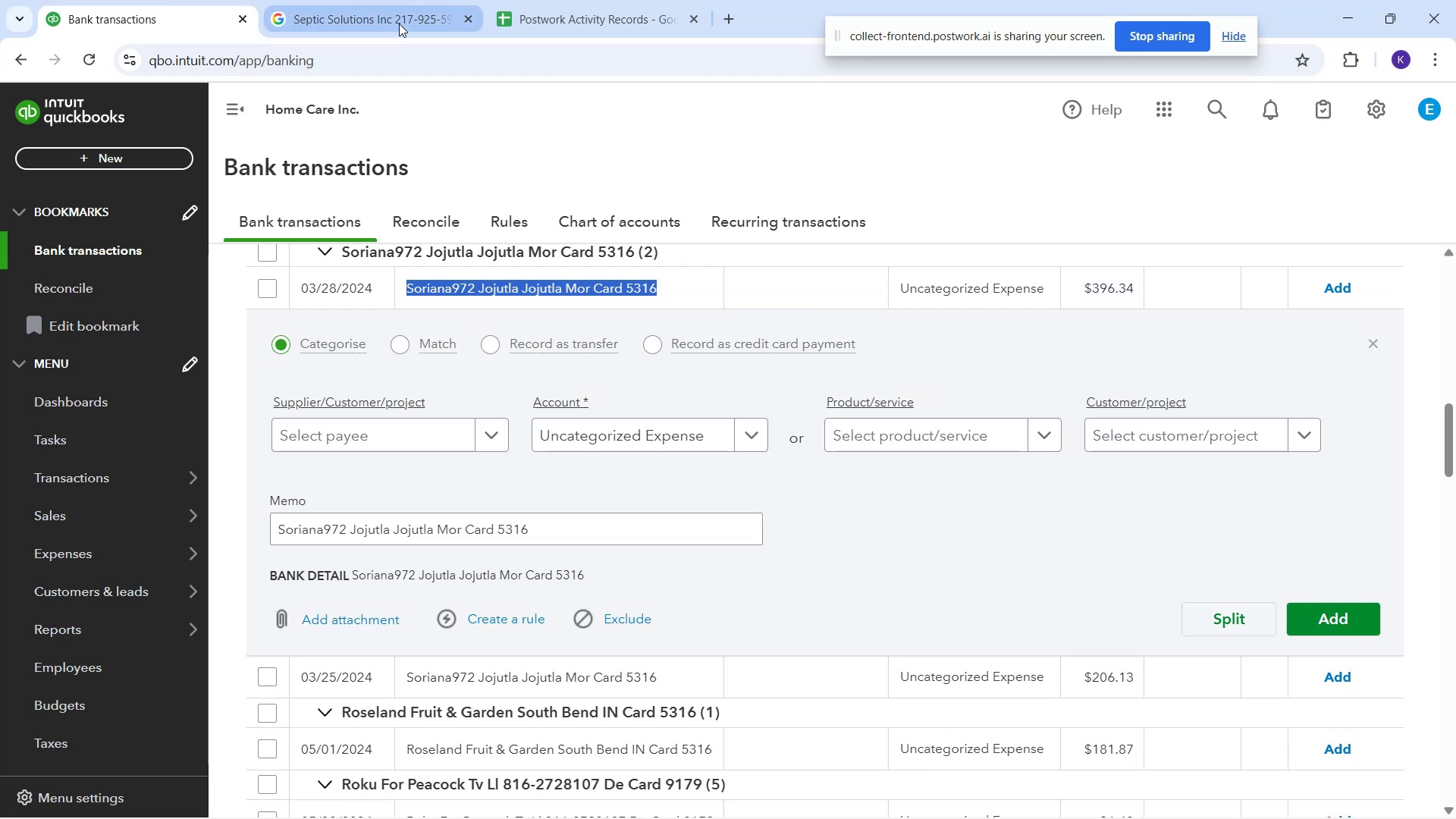 
left_click([399, 24])
 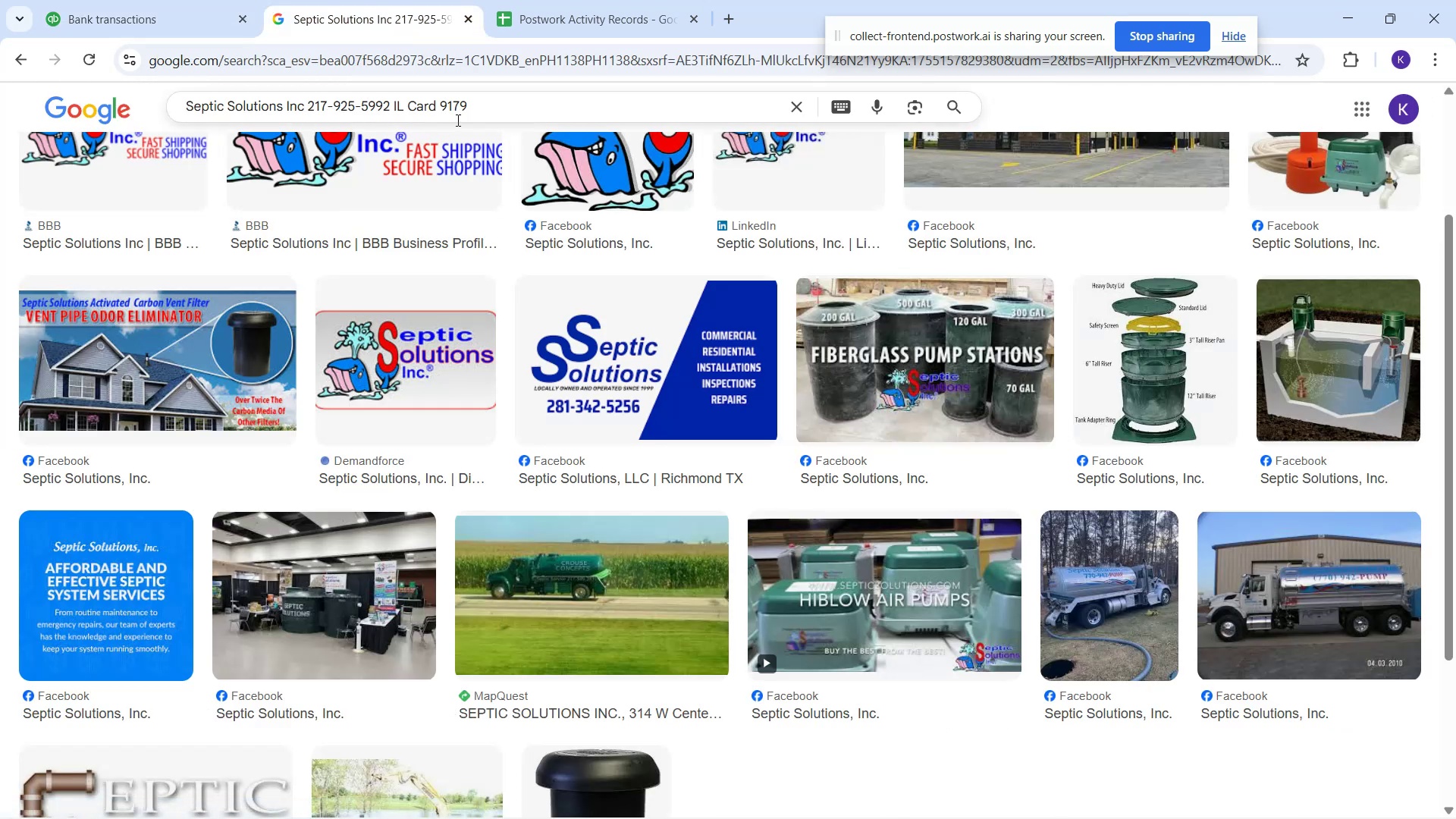 
left_click_drag(start_coordinate=[472, 106], to_coordinate=[8, 1])
 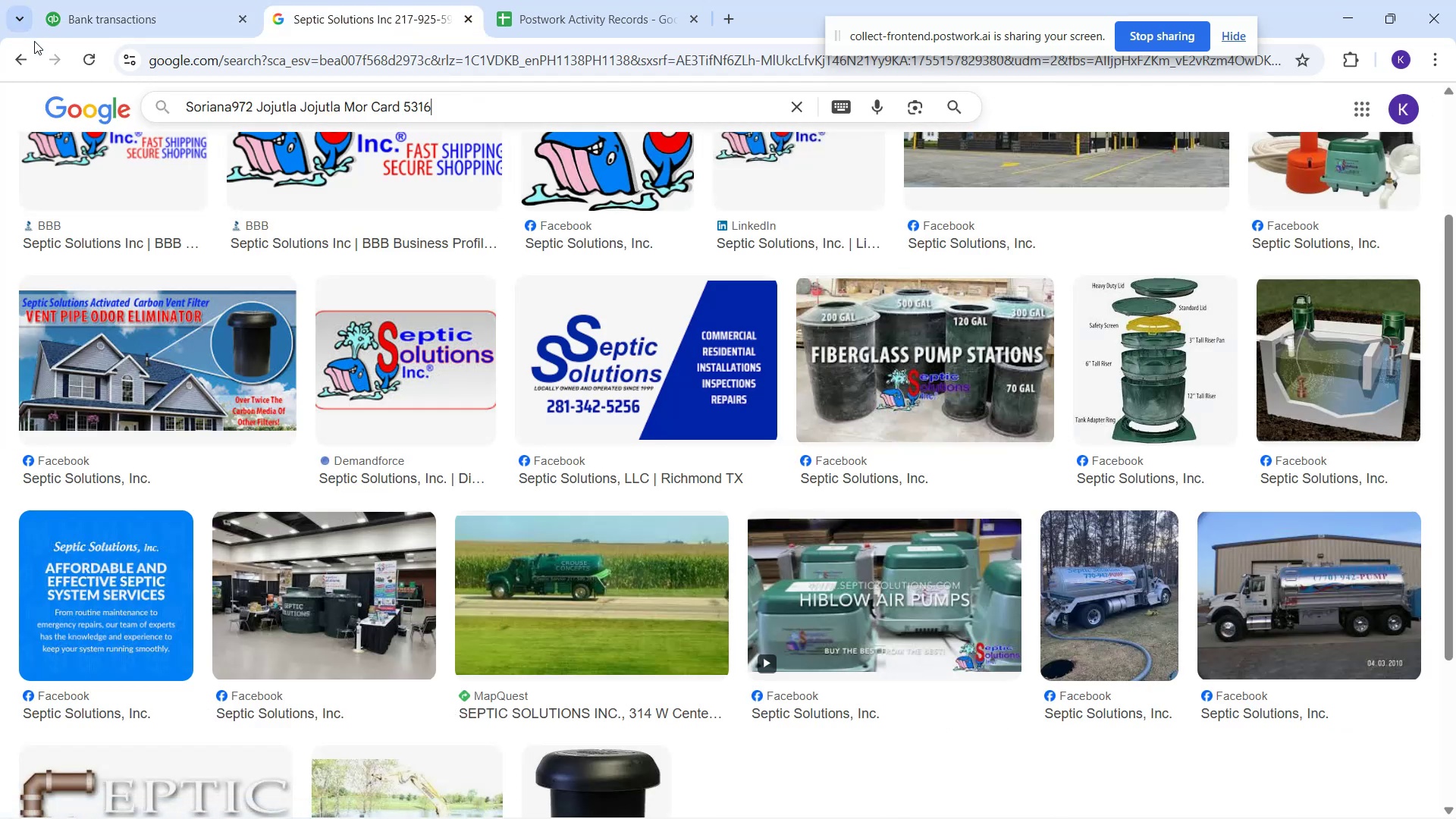 
key(Control+ControlLeft)
 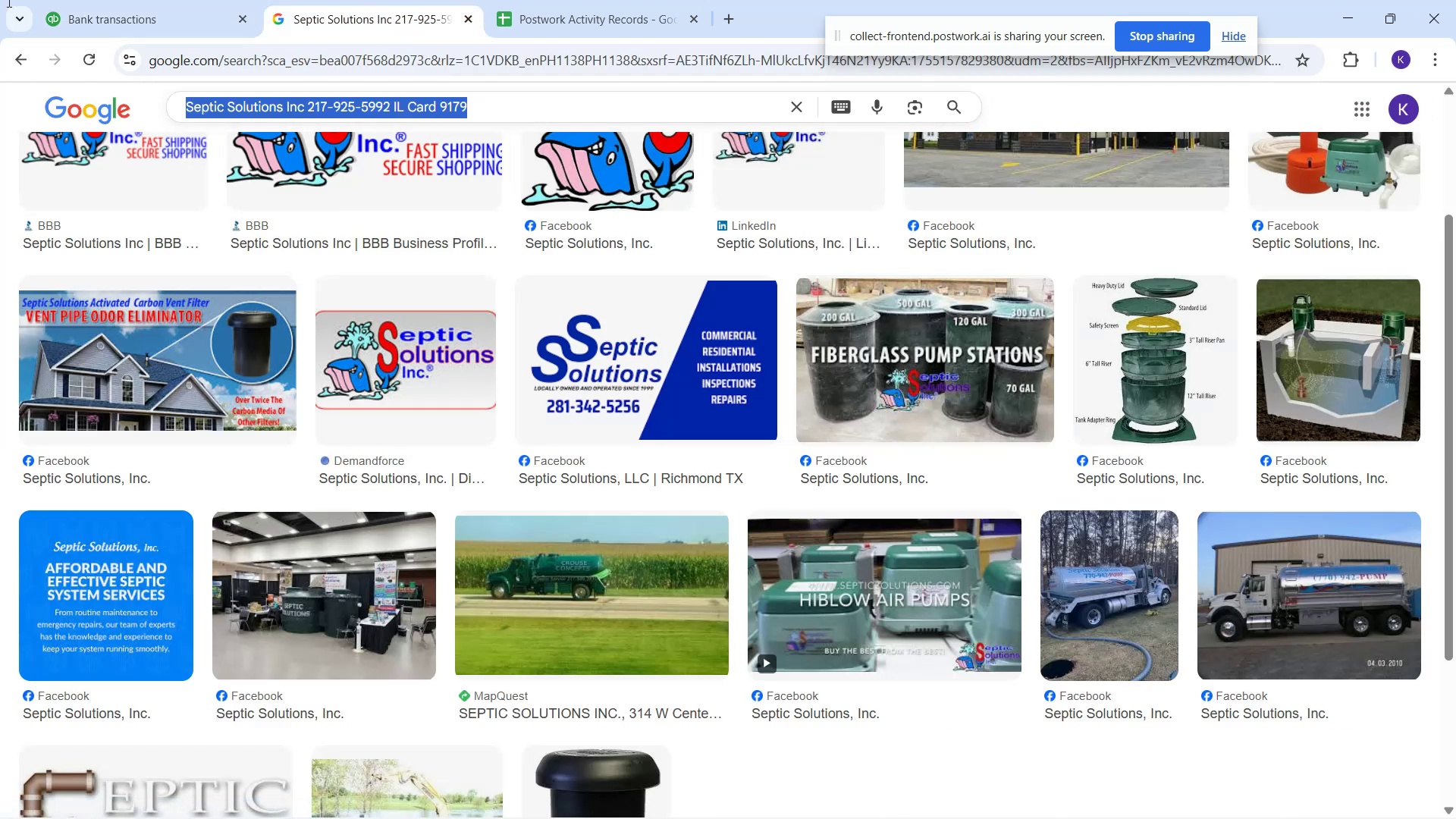 
key(Control+V)
 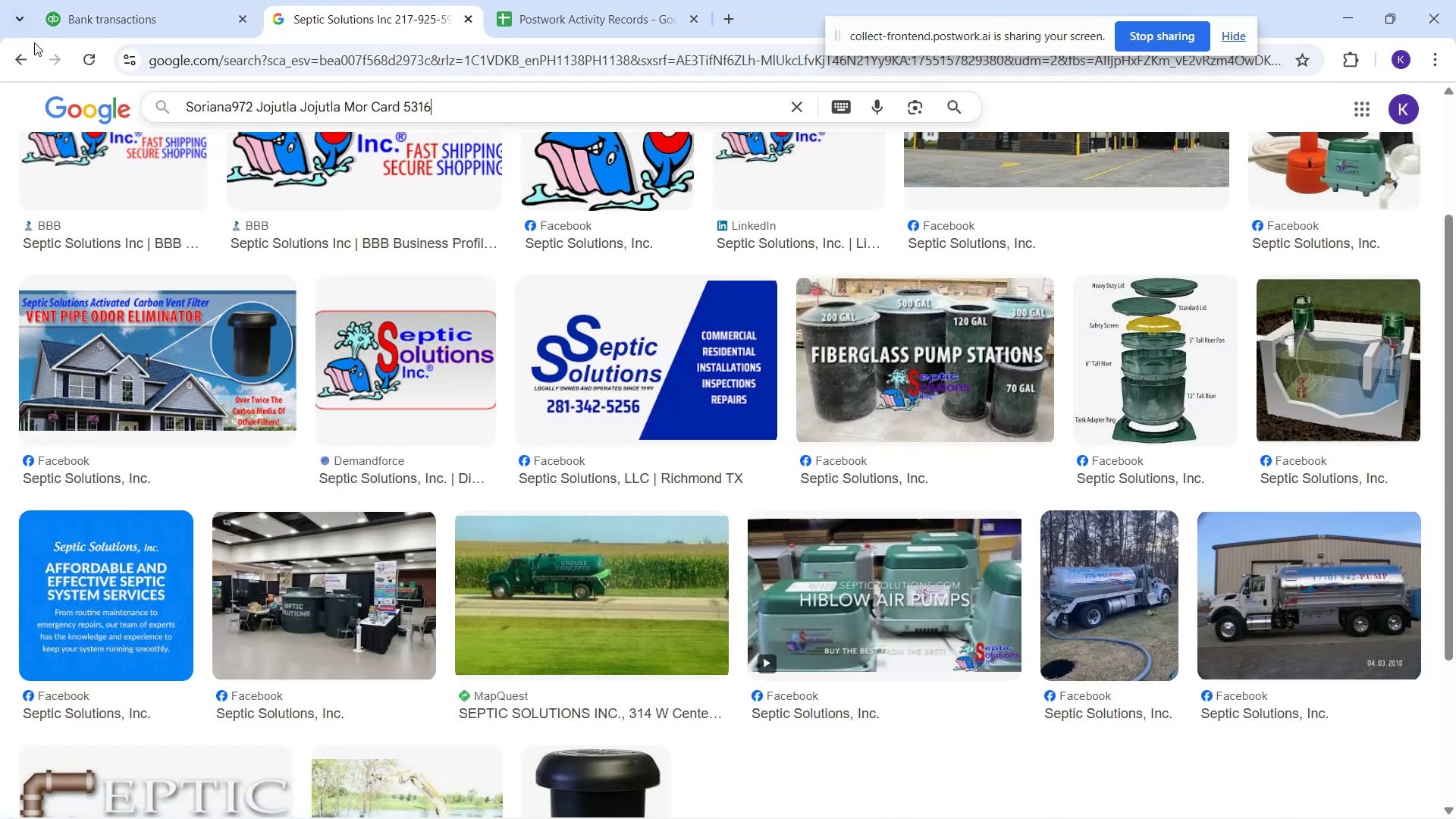 
key(Enter)
 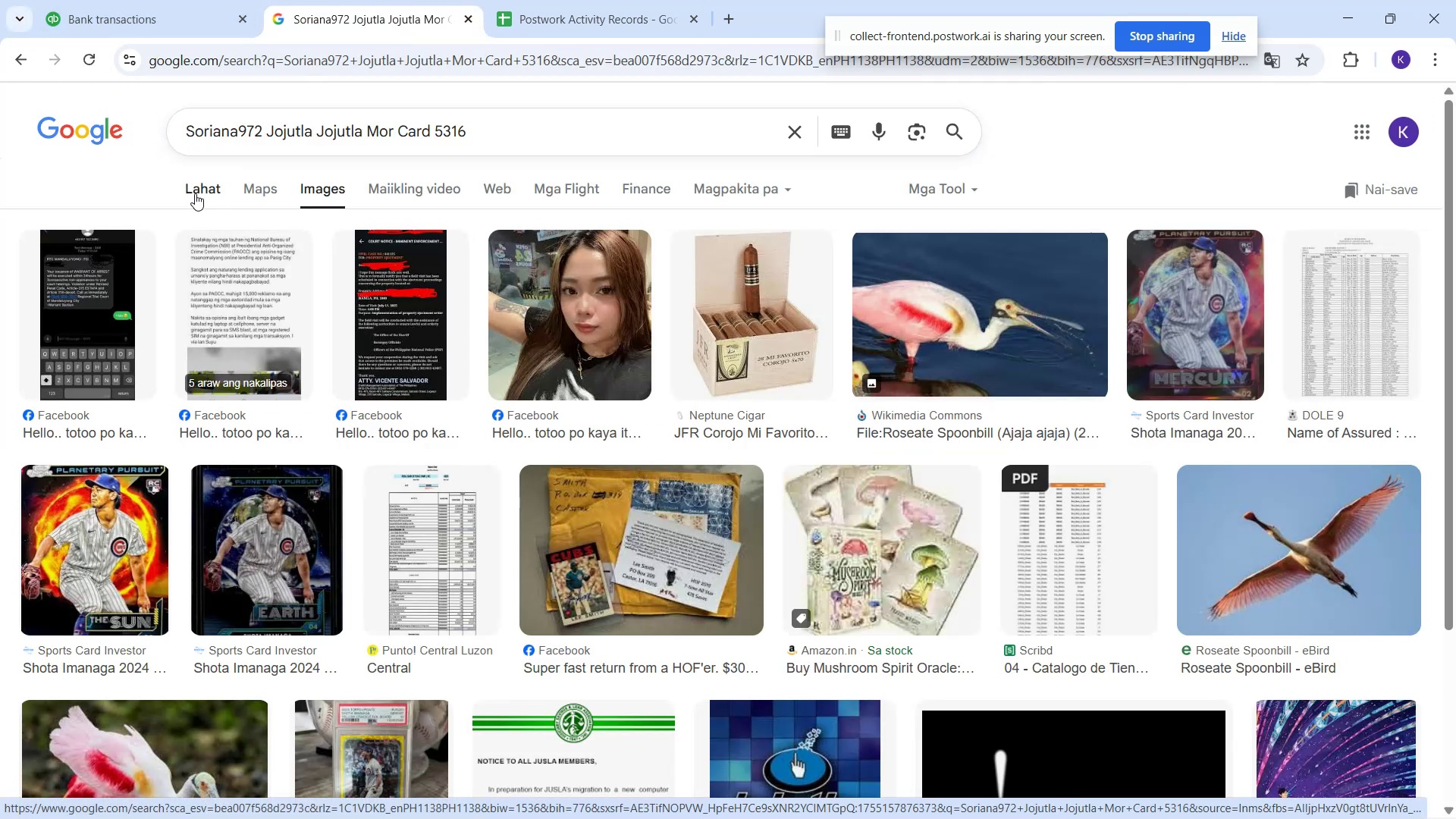 
wait(5.6)
 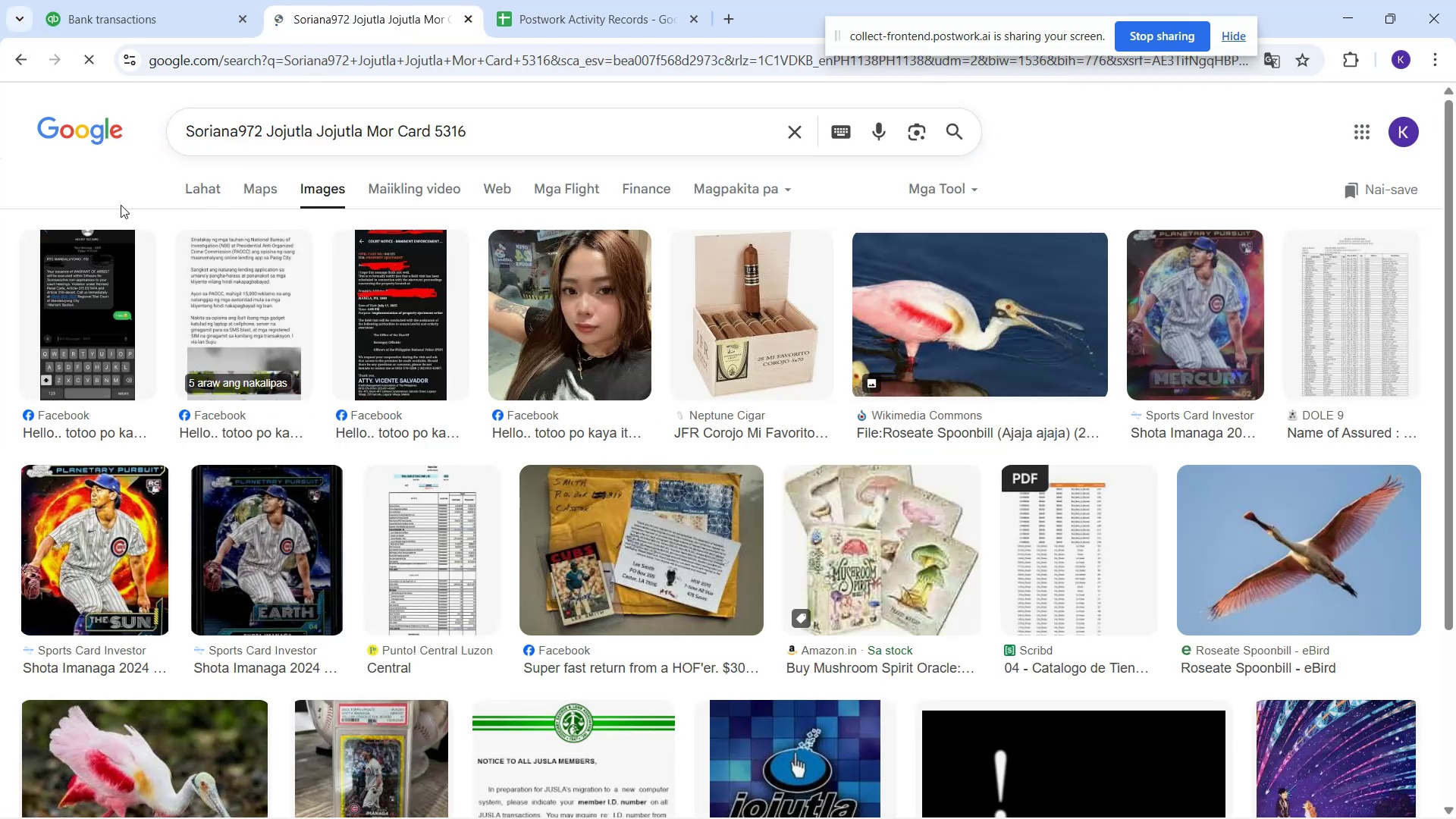 
left_click([195, 193])
 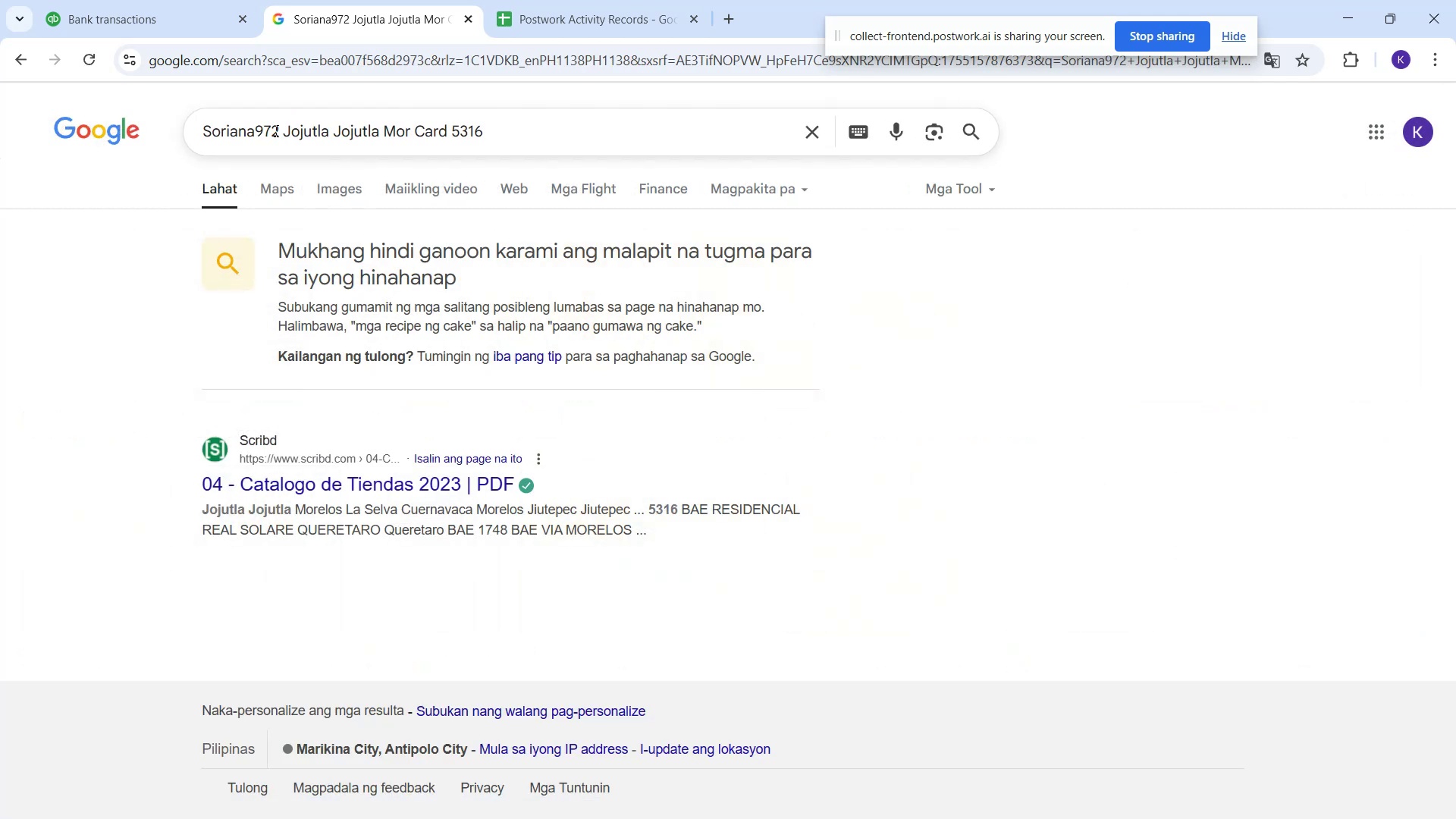 
left_click_drag(start_coordinate=[281, 135], to_coordinate=[258, 139])
 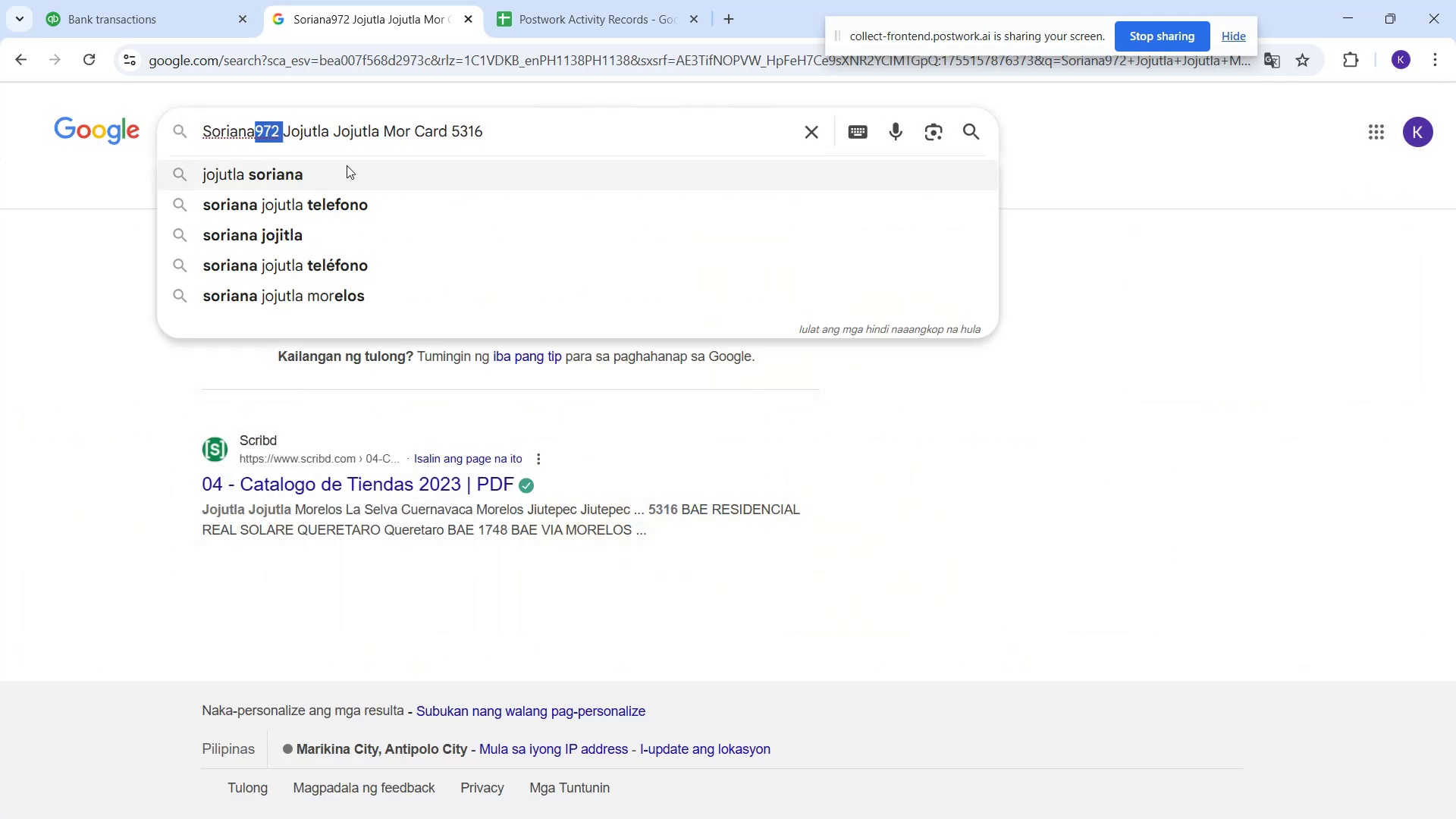 
key(Backspace)
 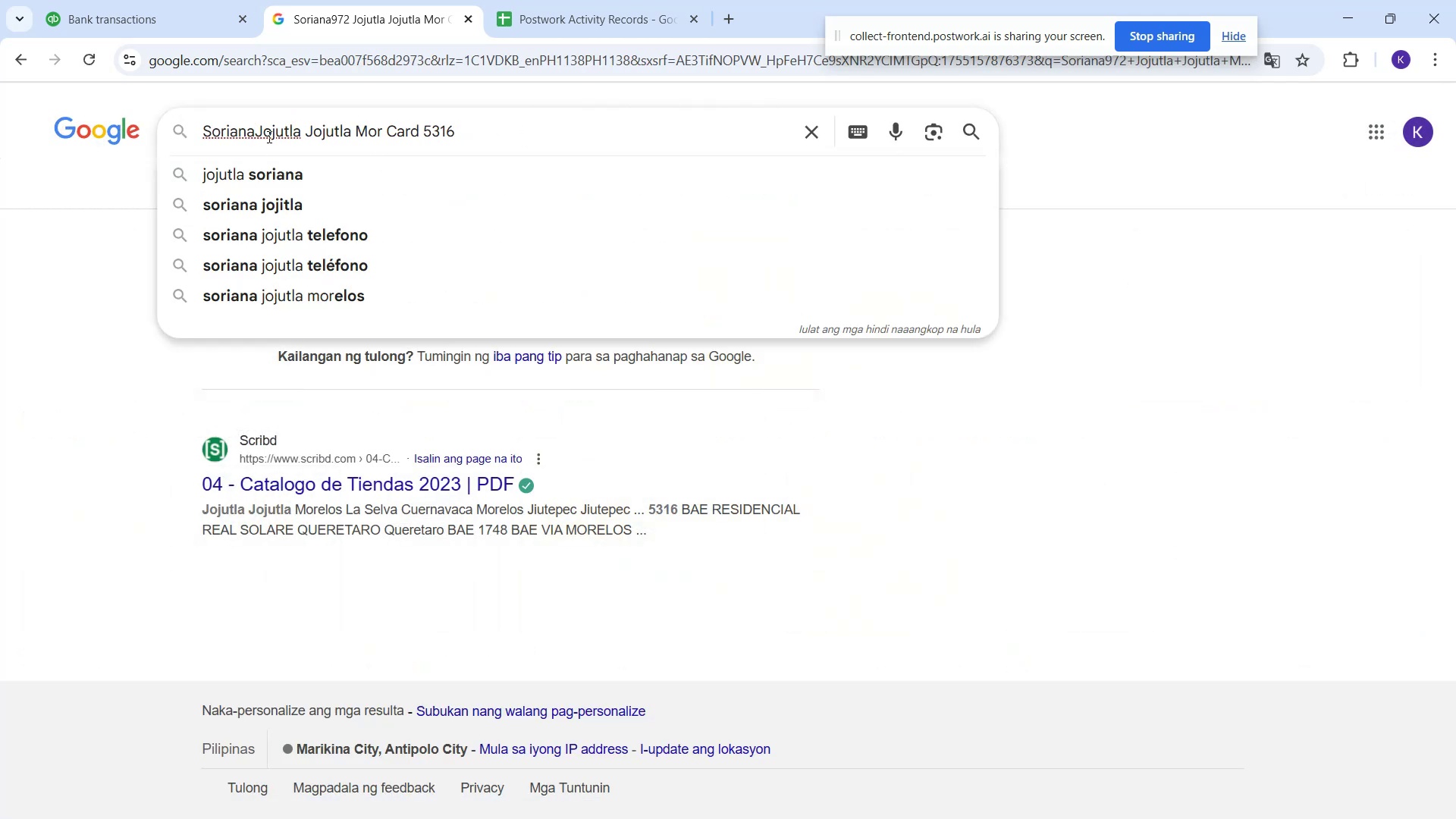 
key(Space)
 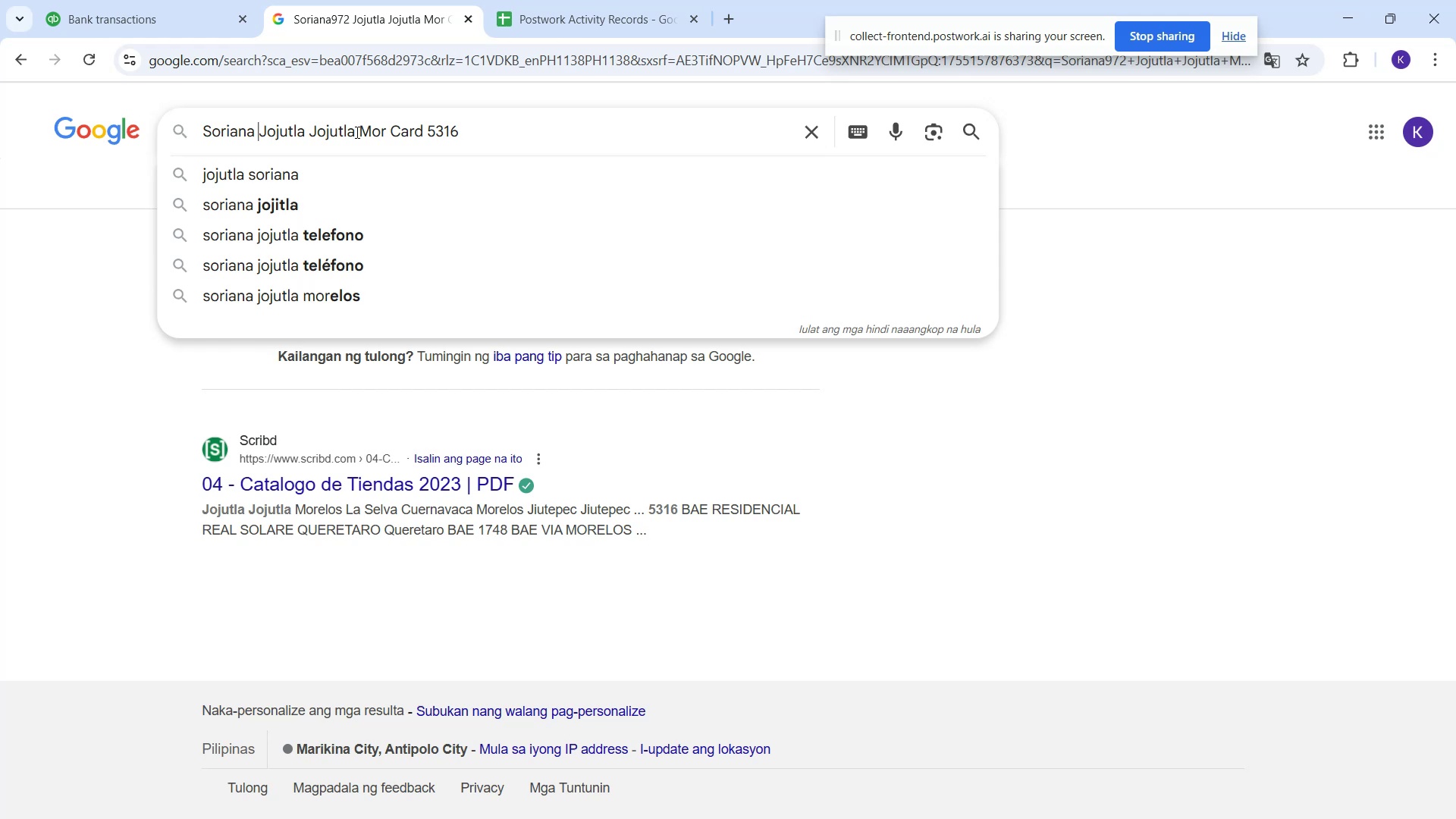 
left_click_drag(start_coordinate=[395, 135], to_coordinate=[488, 206])
 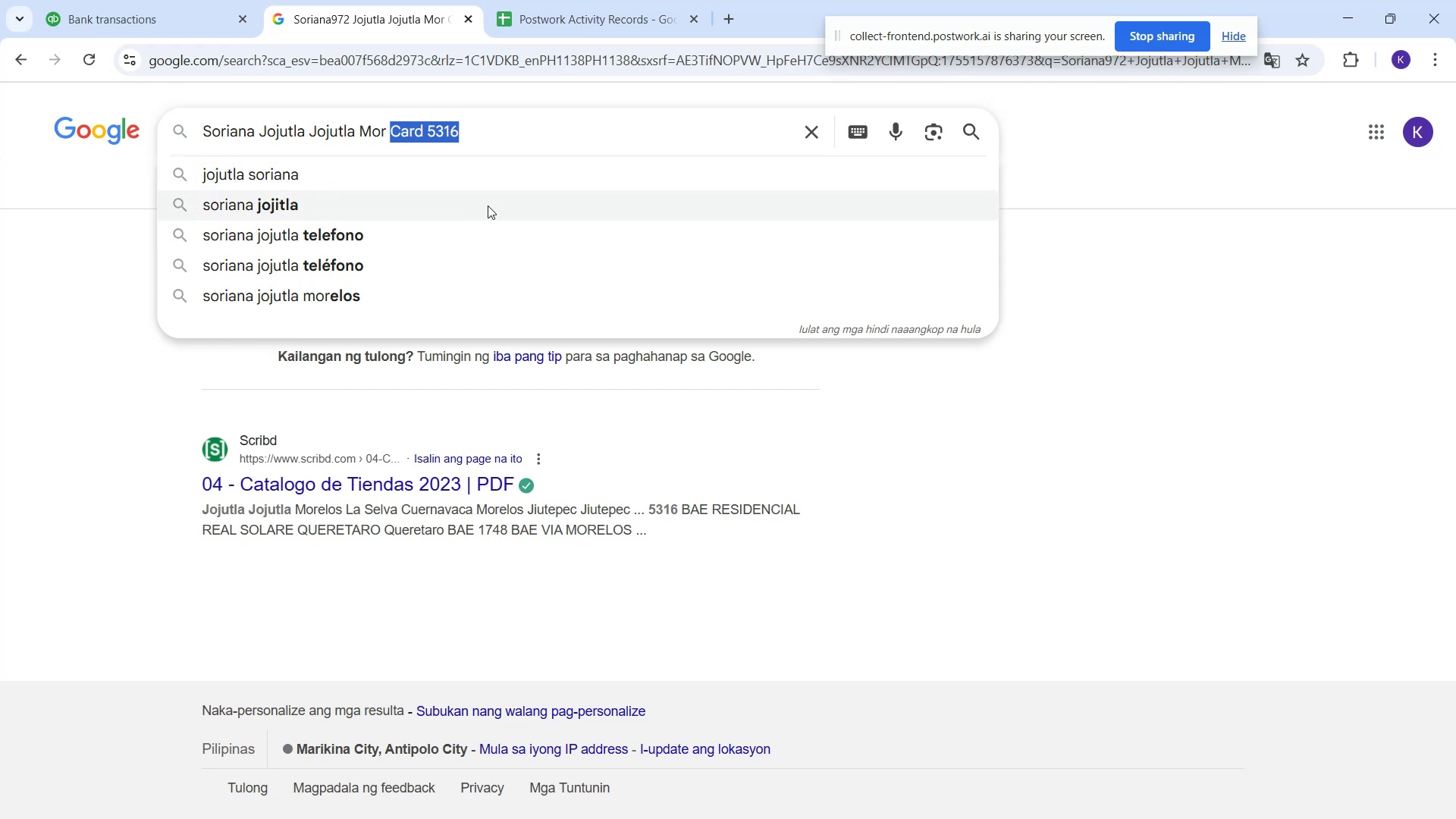 
key(Backspace)
 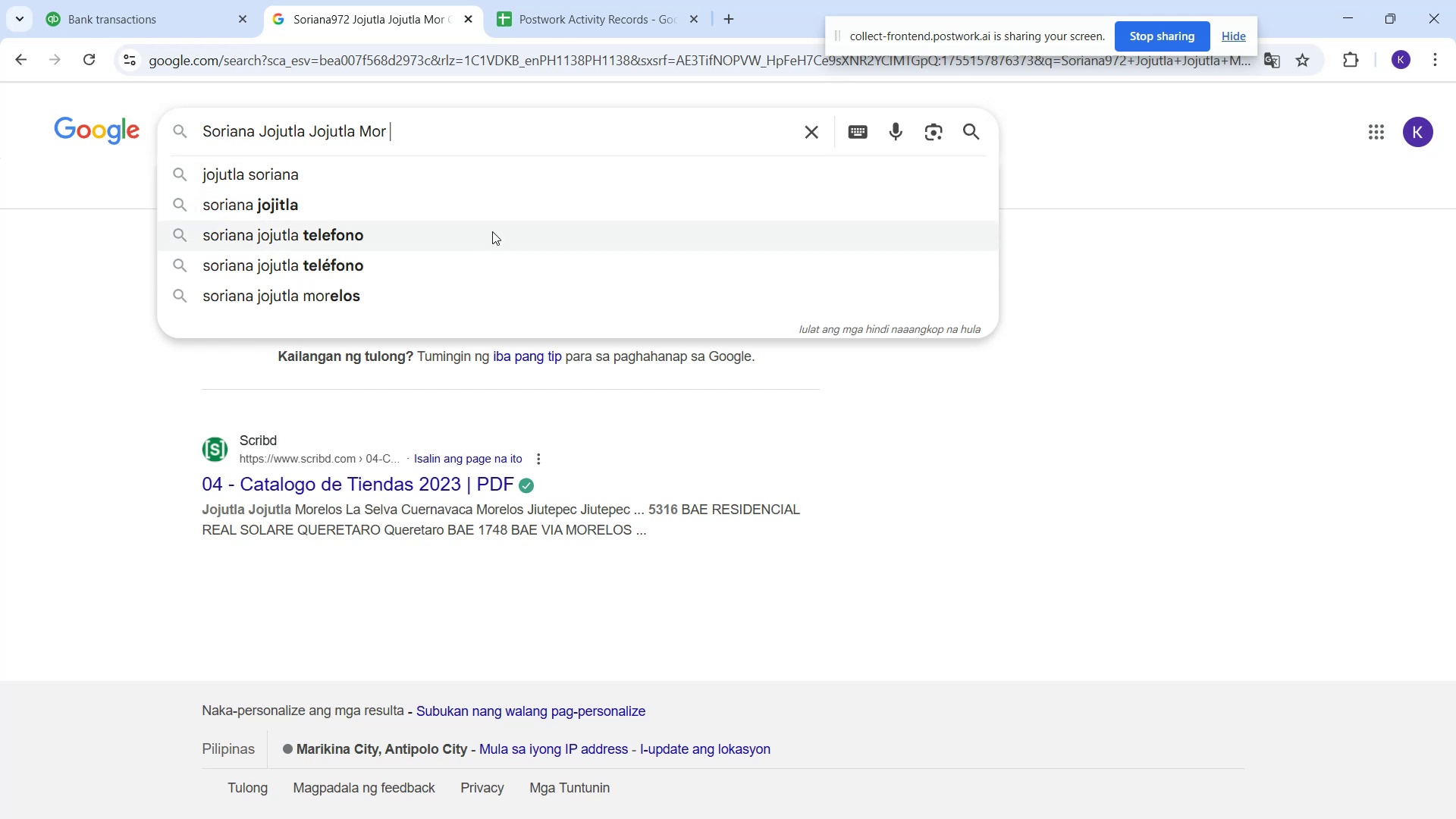 
key(Enter)
 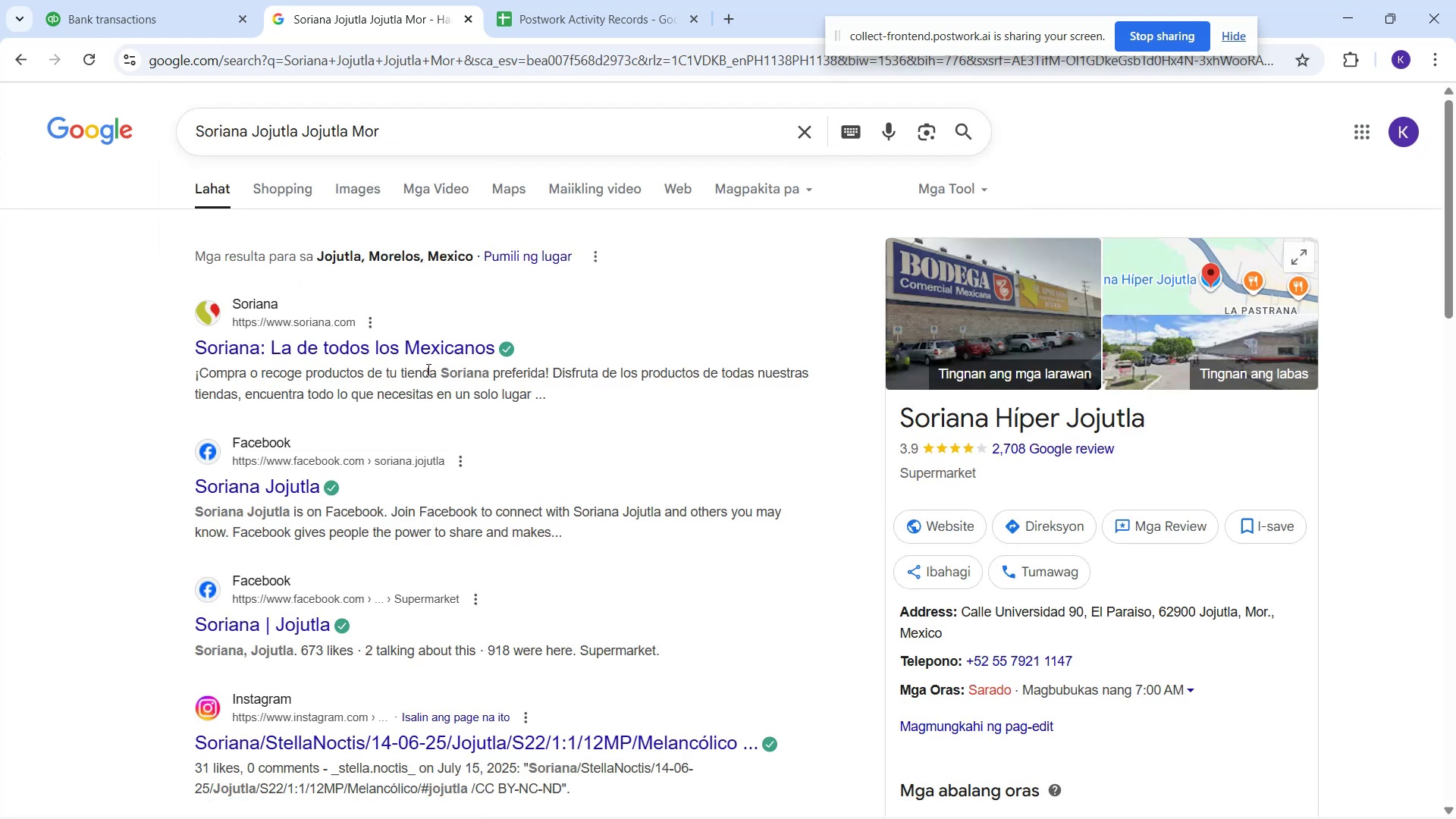 
wait(11.86)
 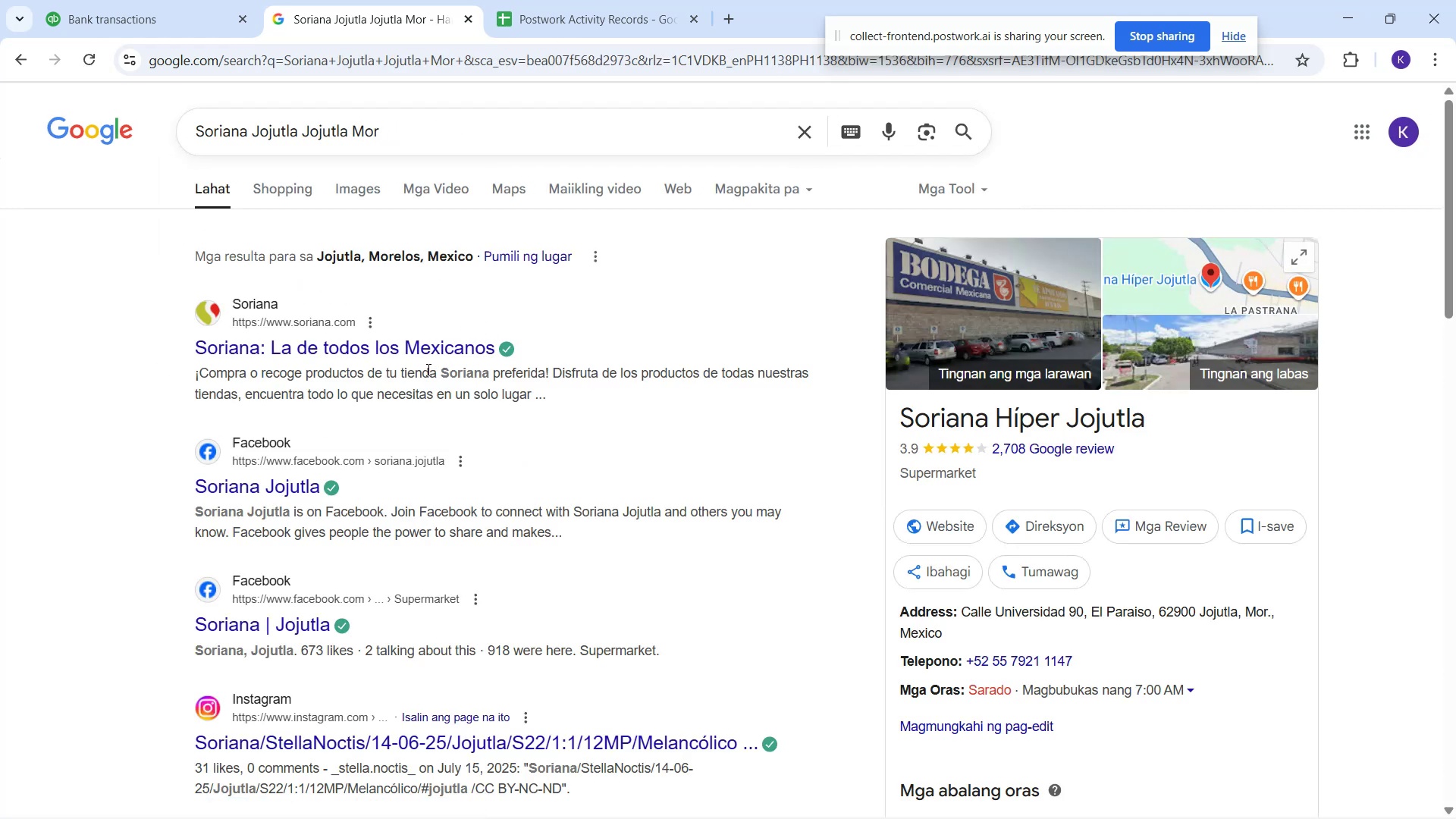 
scroll: coordinate [1099, 651], scroll_direction: down, amount: 5.0
 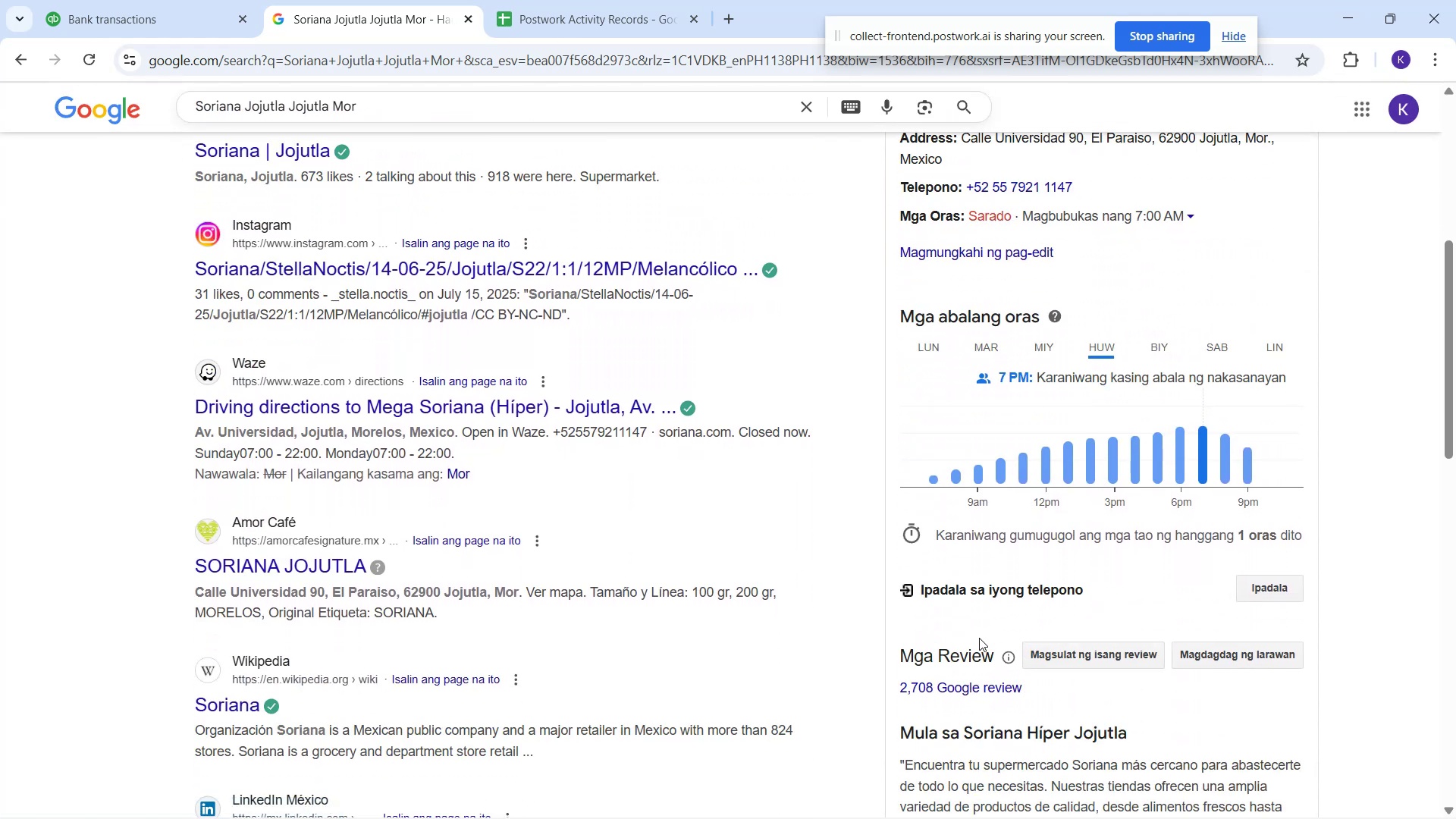 
scroll: coordinate [497, 424], scroll_direction: up, amount: 5.0
 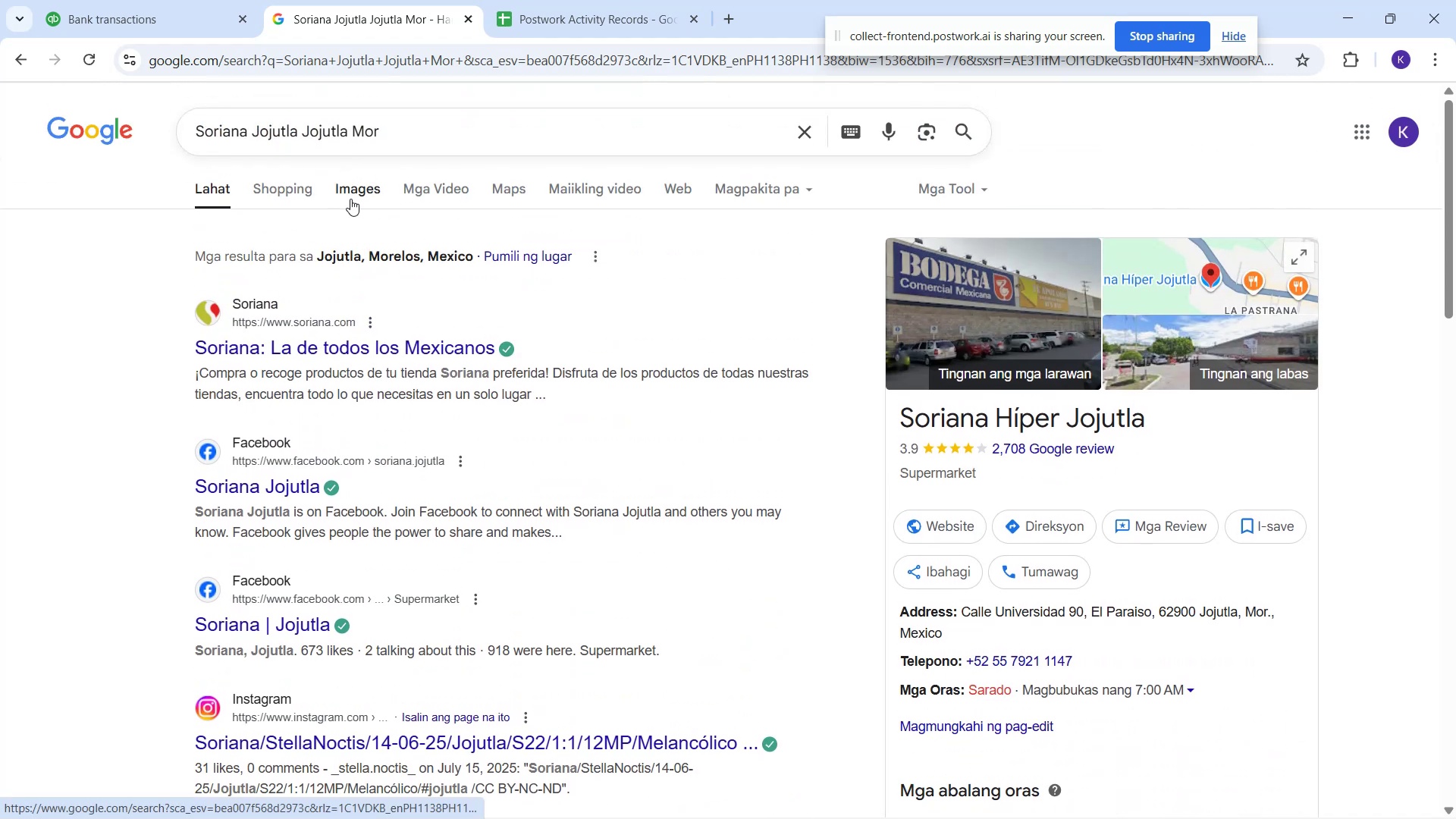 
left_click([350, 199])
 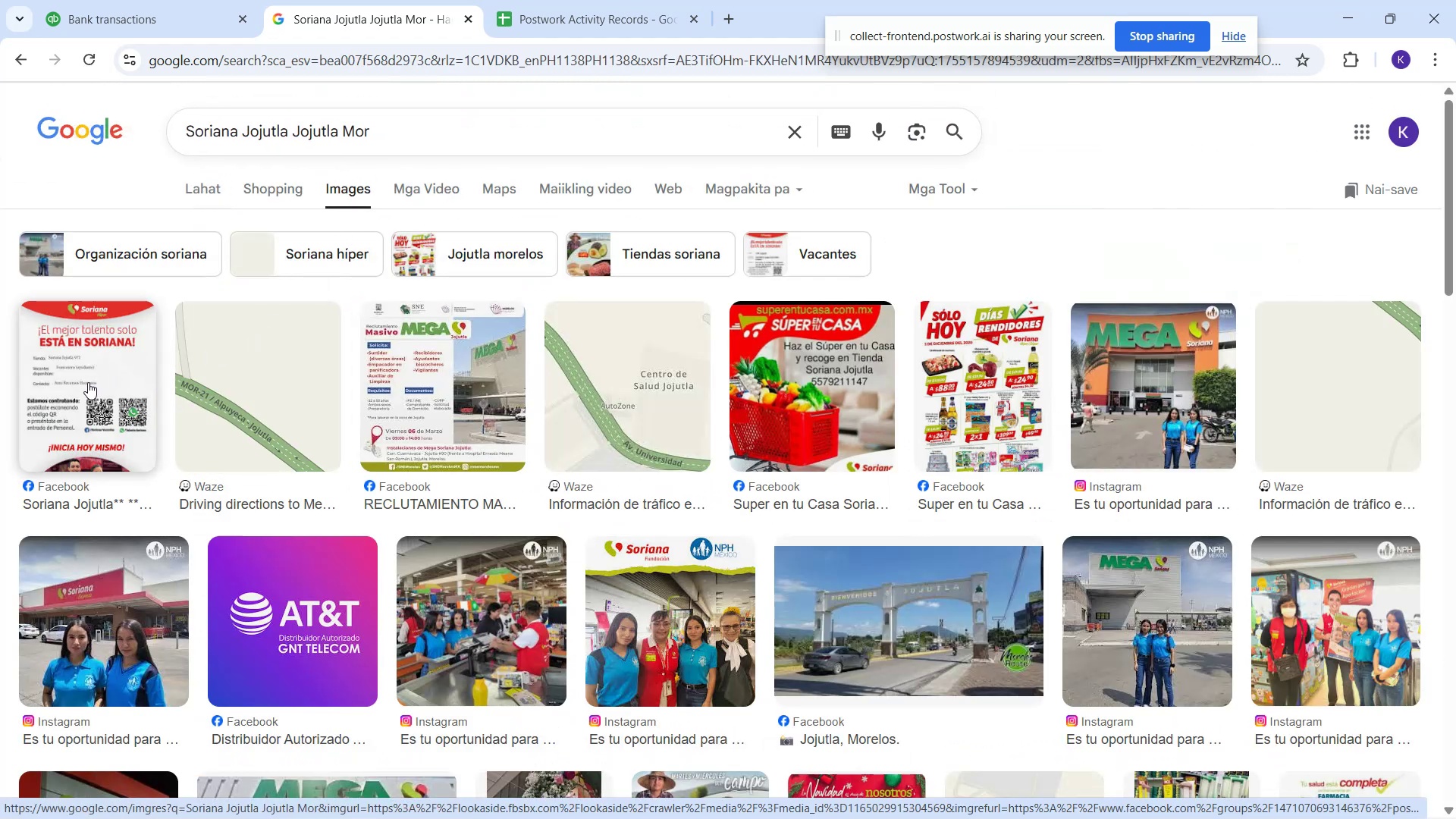 
wait(7.83)
 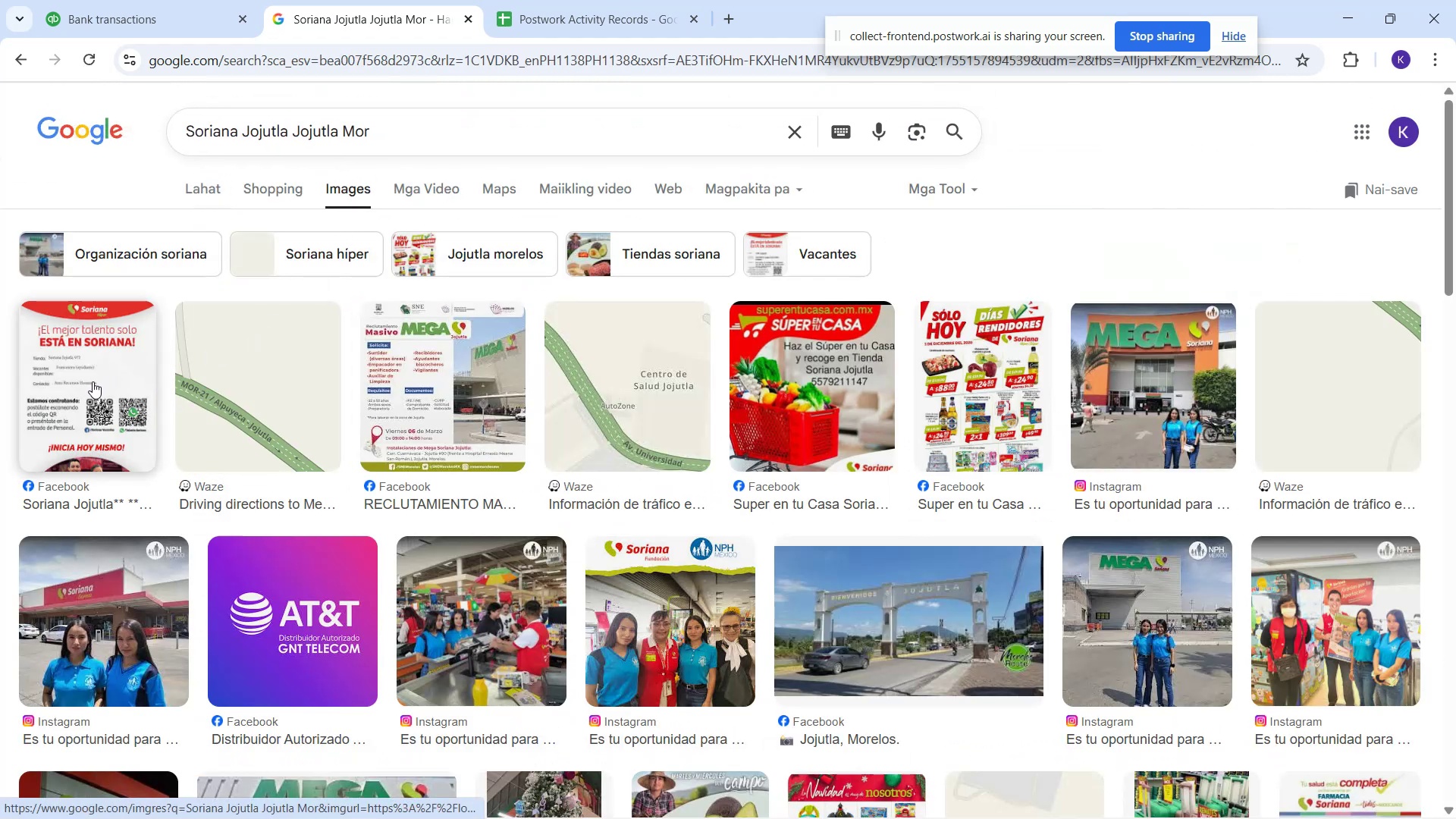 
left_click([92, 379])
 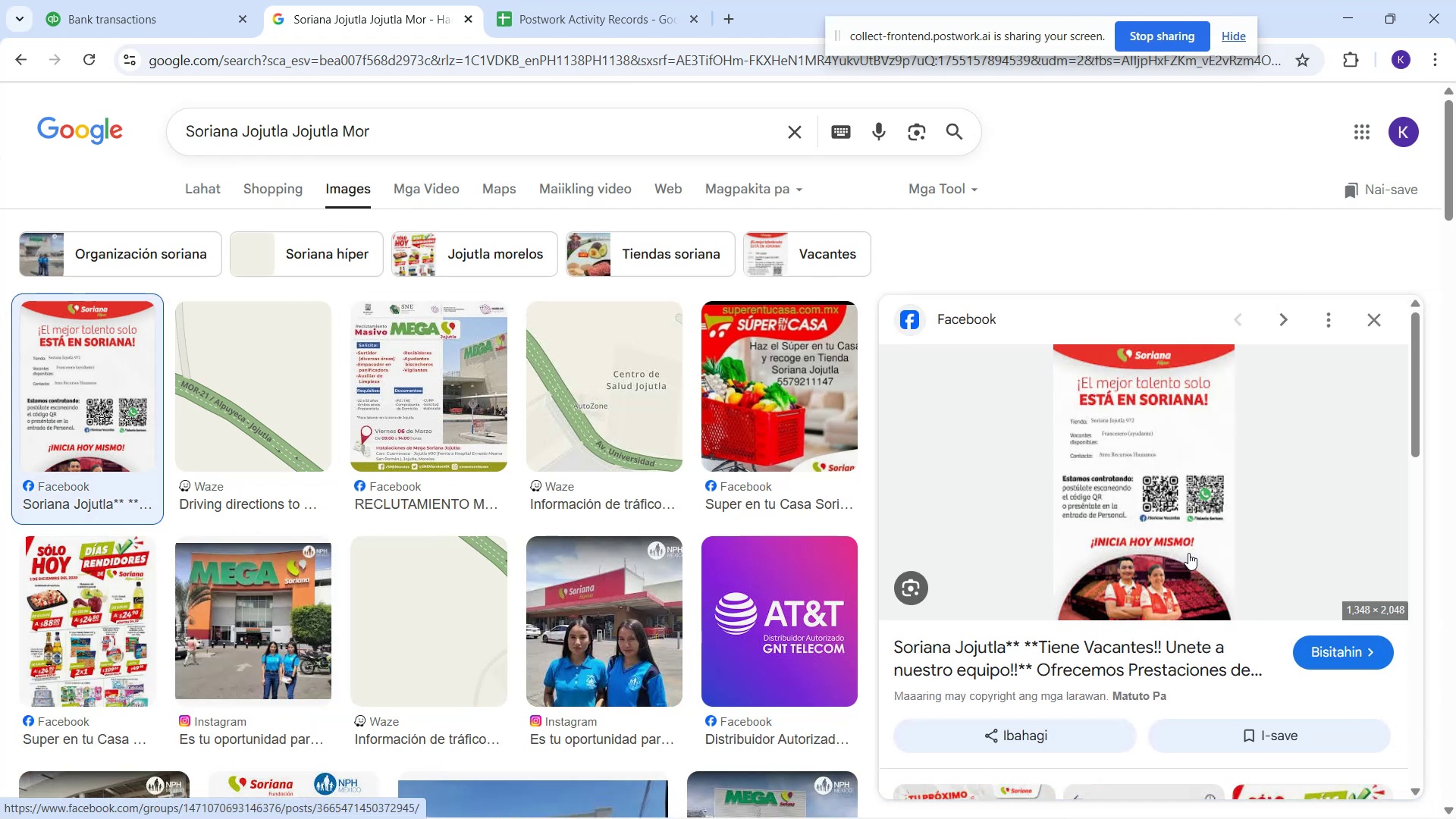 
scroll: coordinate [1105, 516], scroll_direction: down, amount: 4.0
 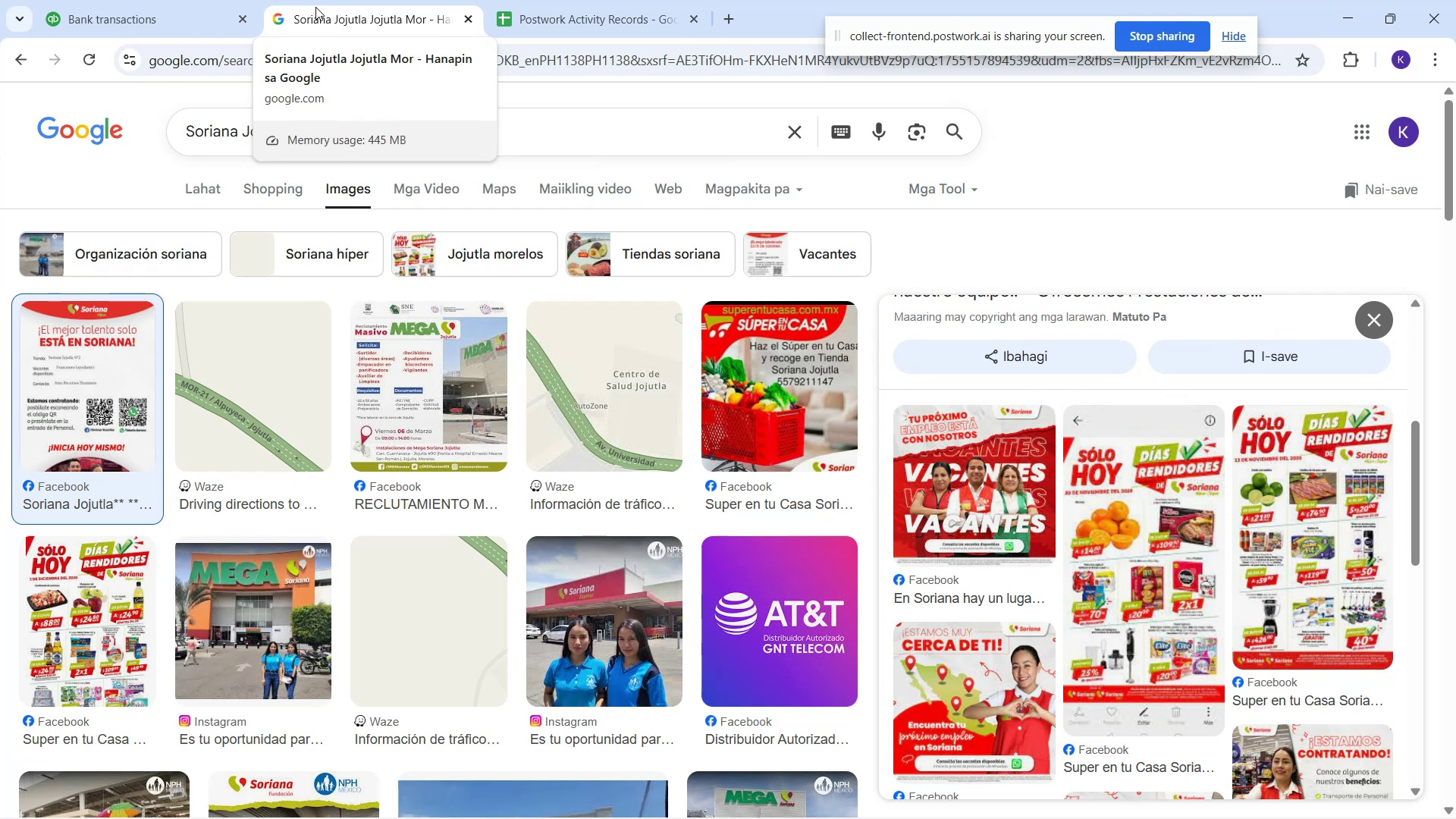 
wait(5.81)
 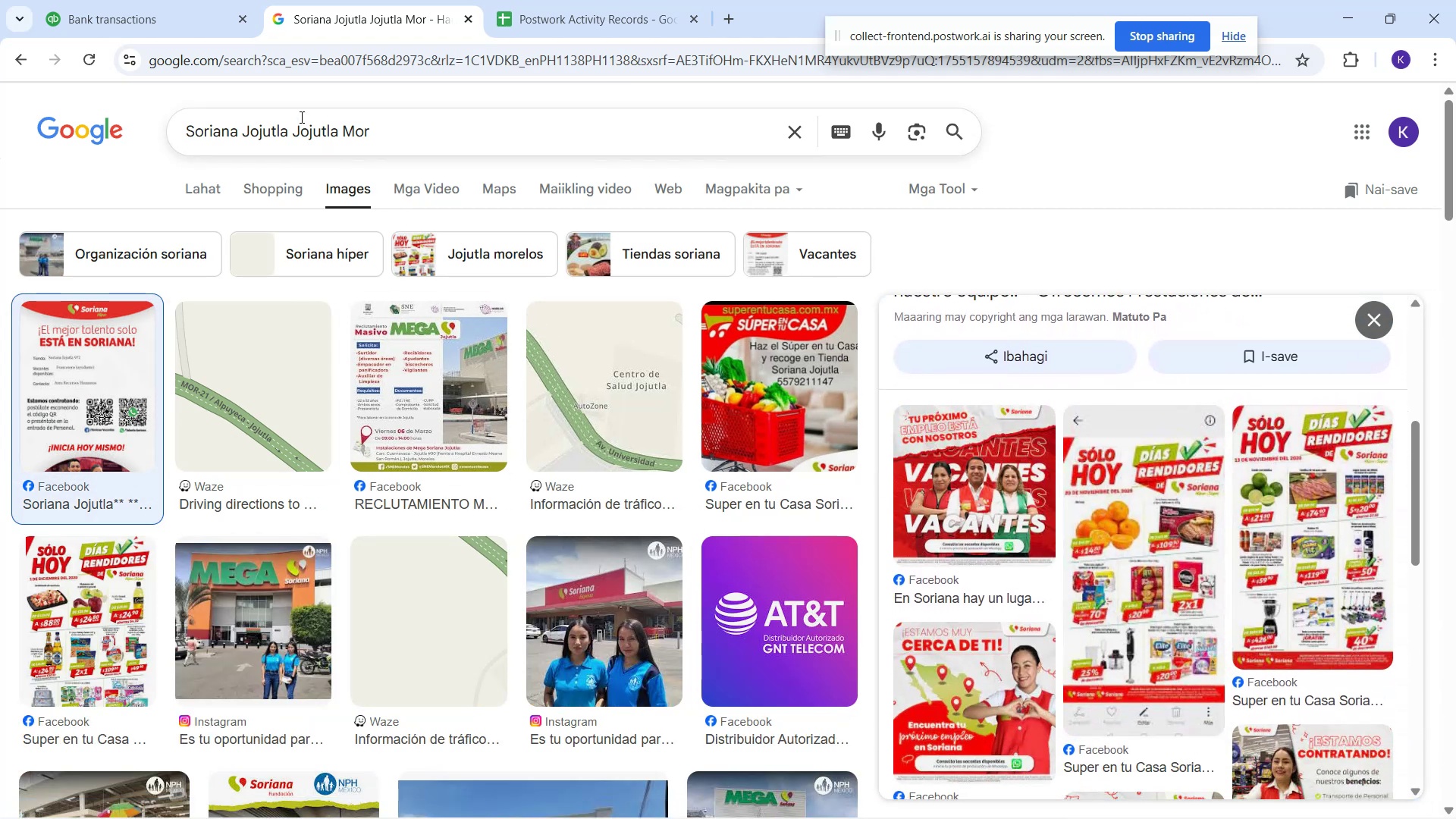 
left_click([145, 0])
 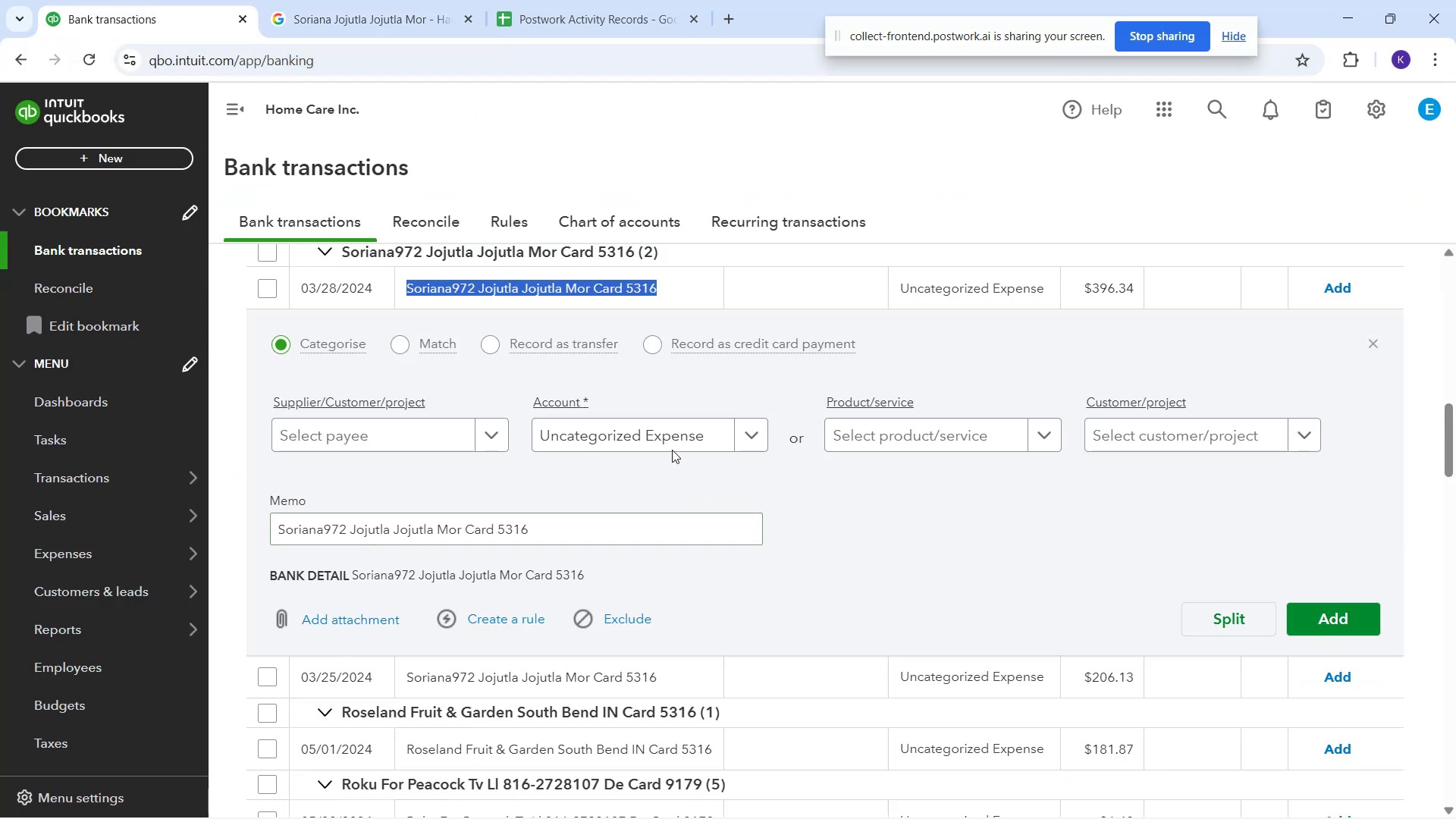 
left_click([669, 445])
 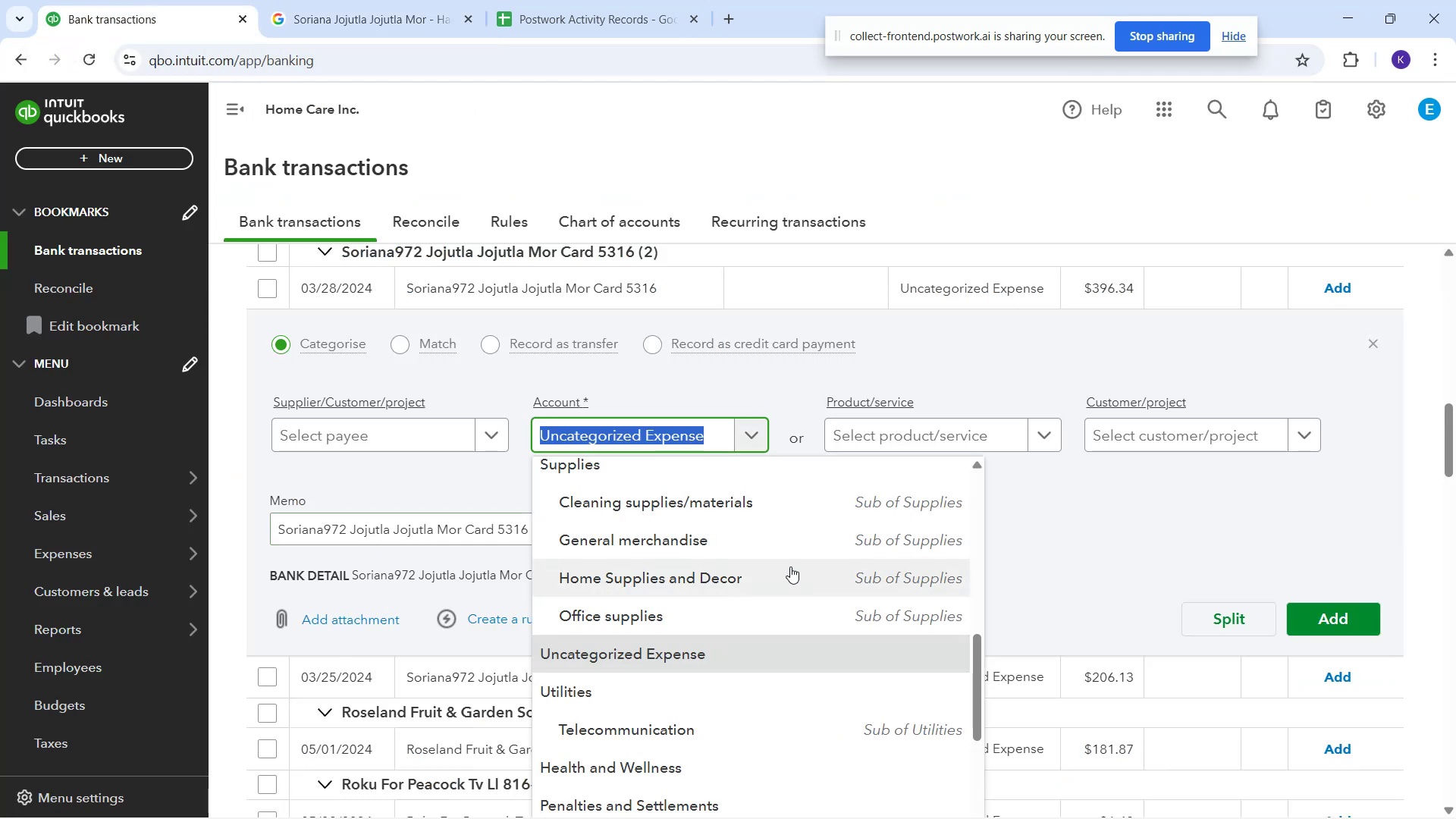 
left_click([780, 540])
 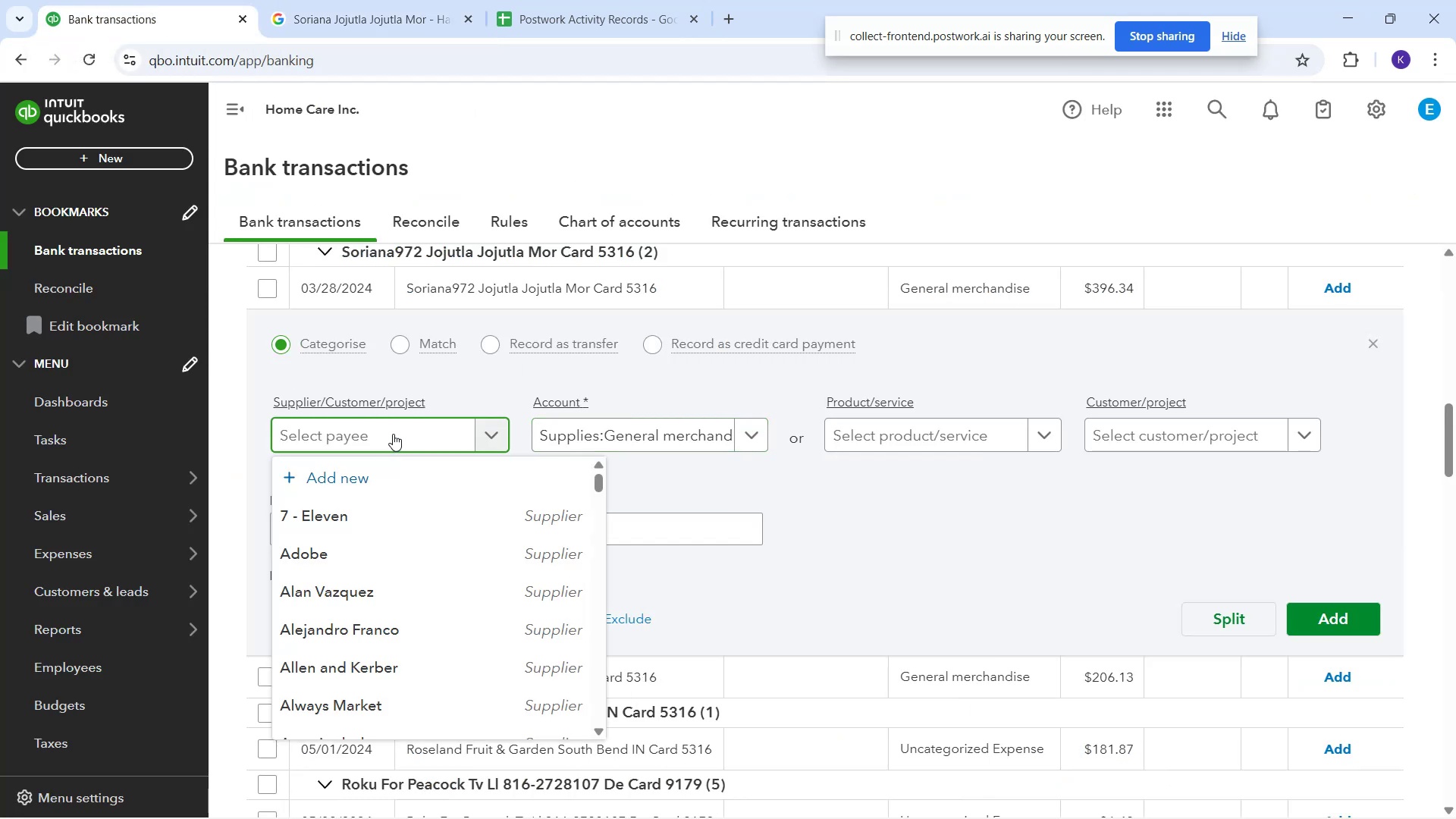 
type(Soriana)
 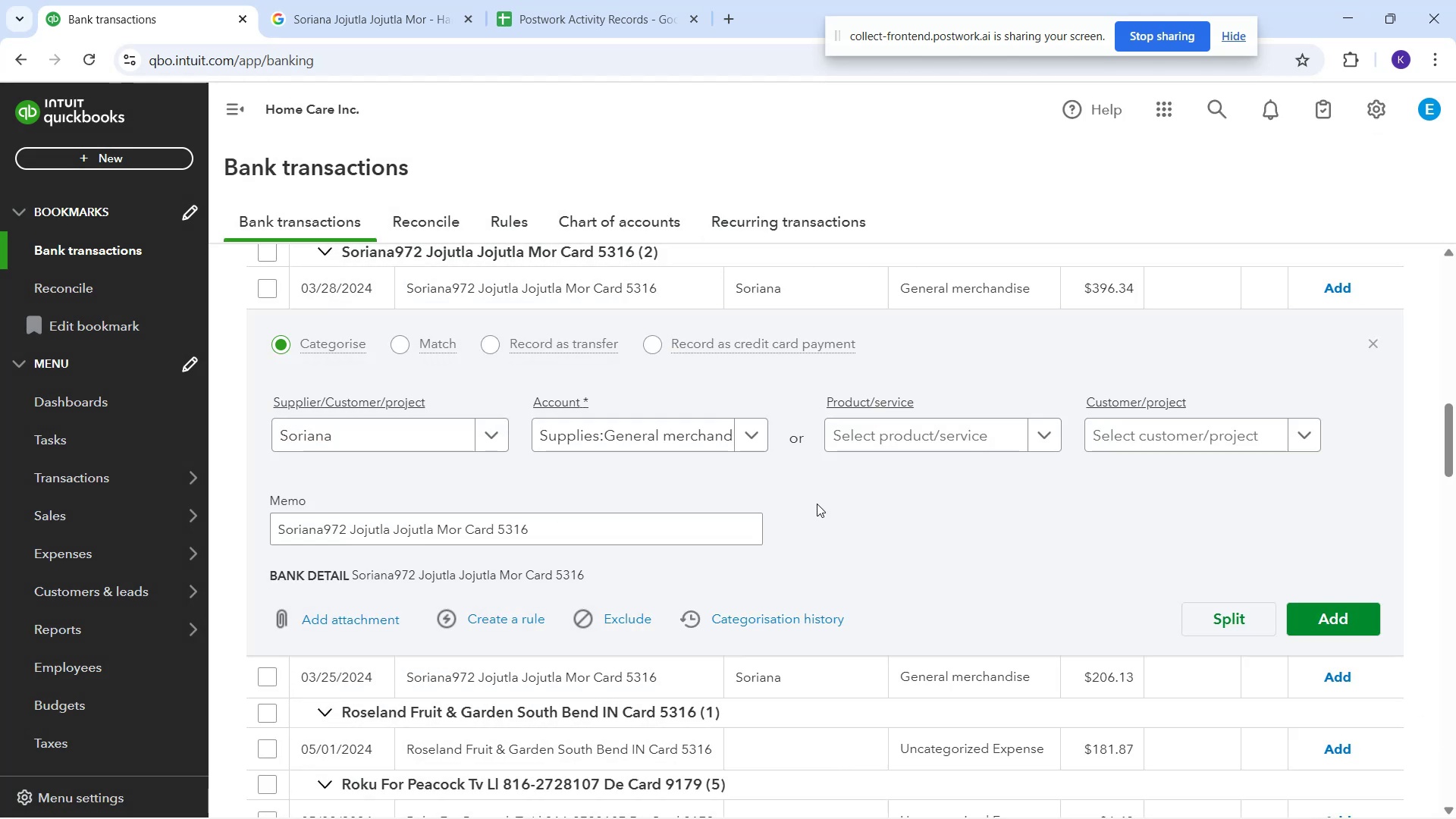 
wait(10.5)
 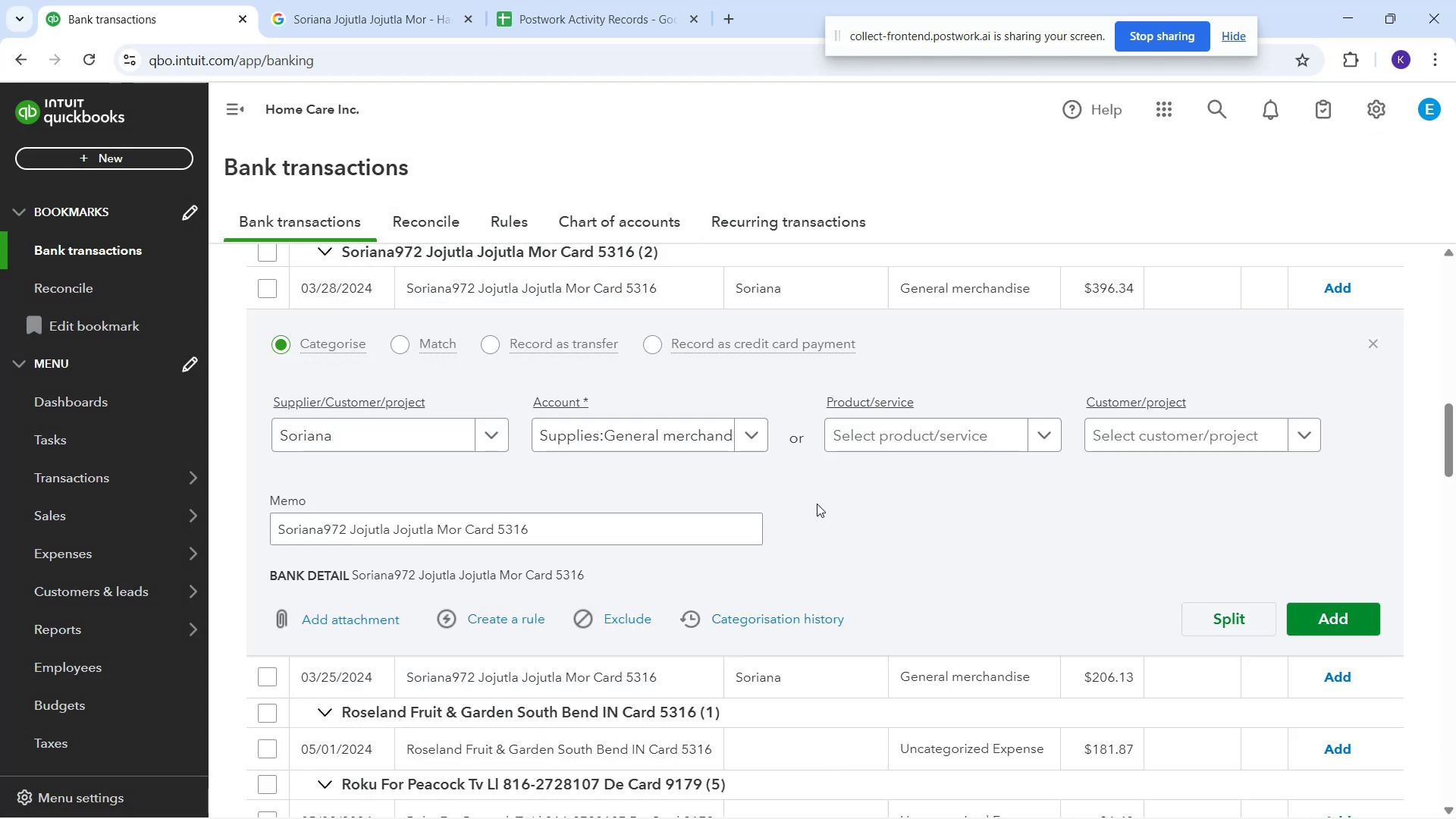 
left_click([1348, 293])
 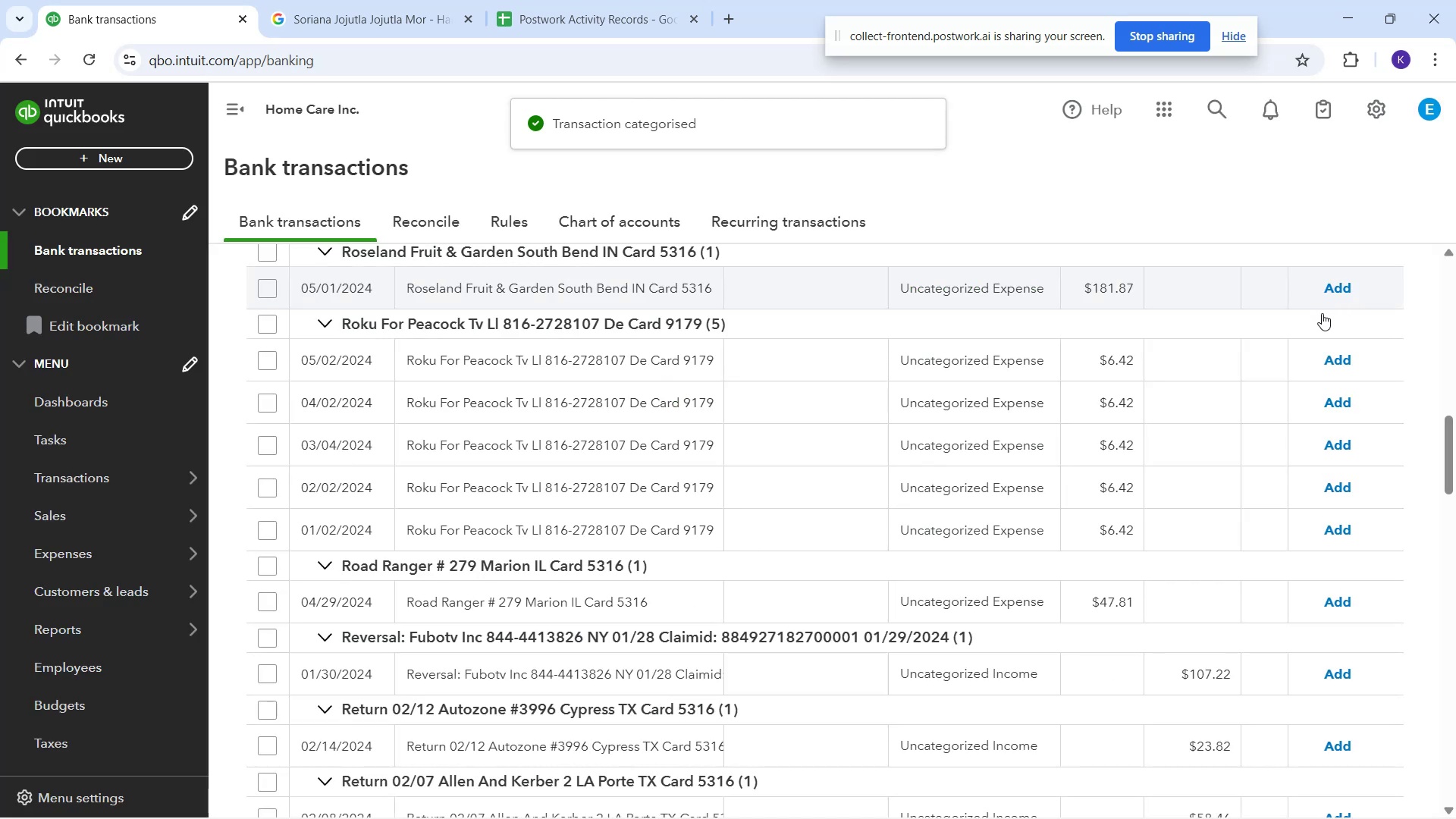 
scroll: coordinate [442, 375], scroll_direction: up, amount: 5.0
 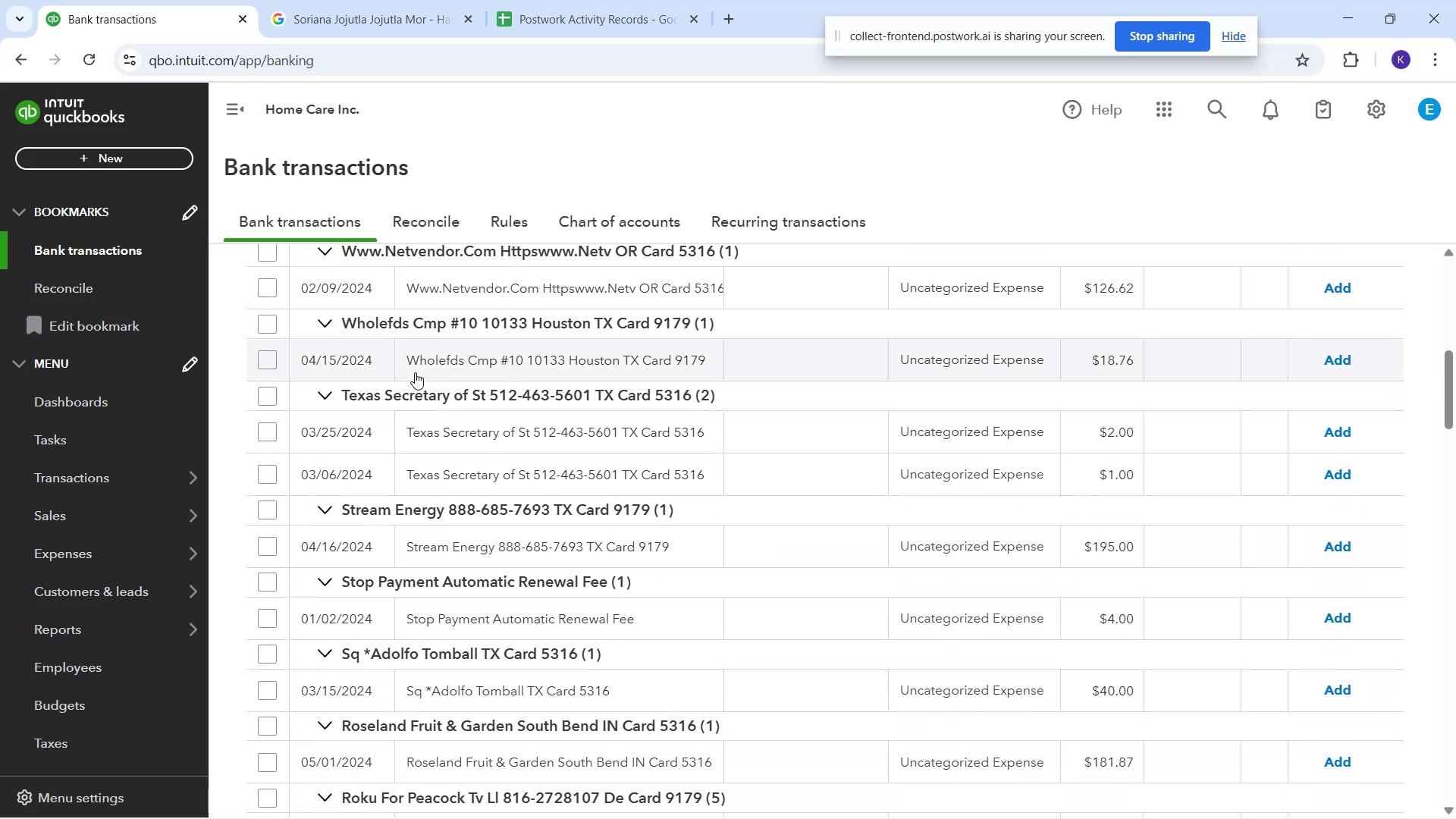 
left_click_drag(start_coordinate=[407, 367], to_coordinate=[497, 360])
 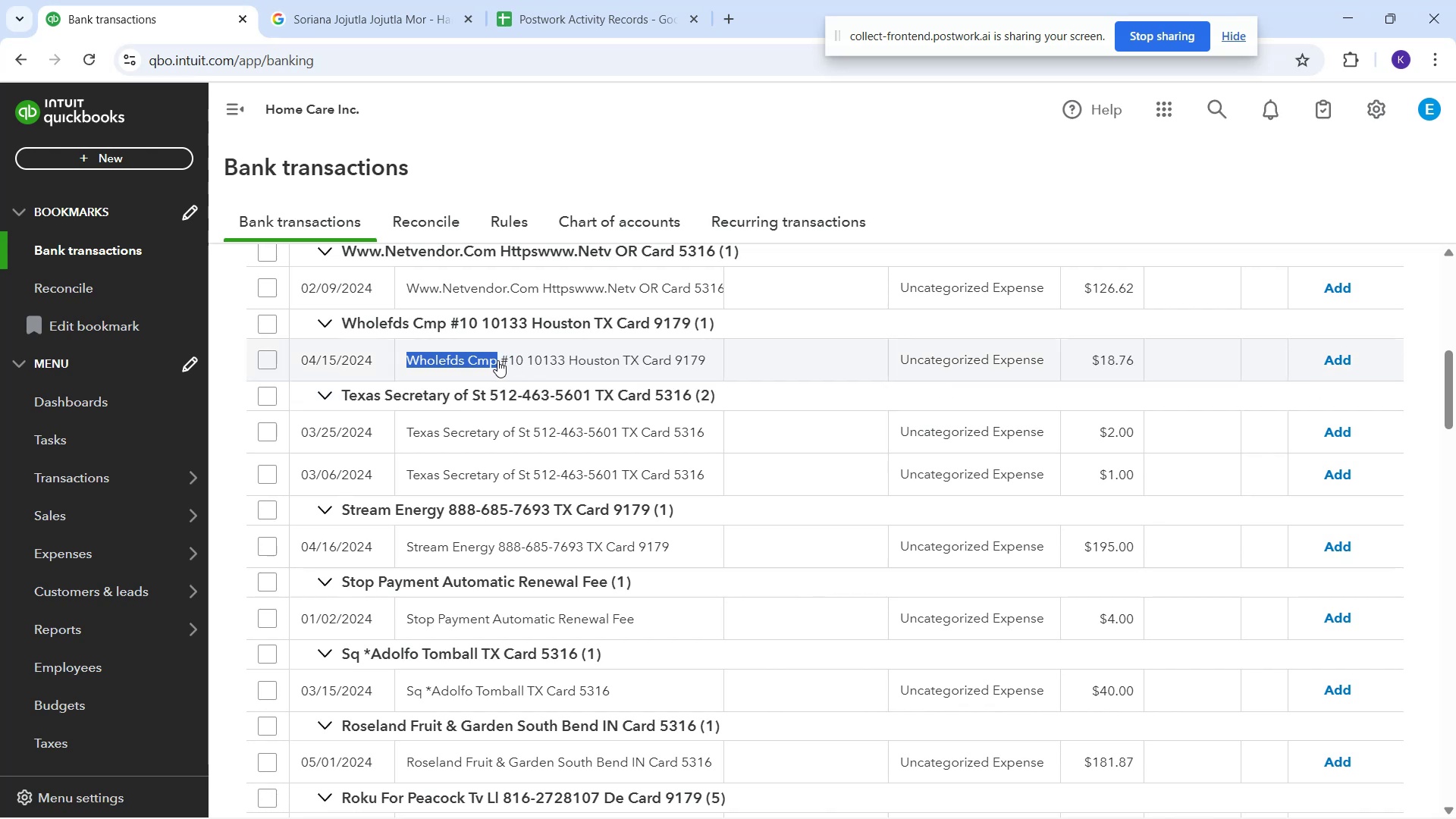 
key(Control+C)
 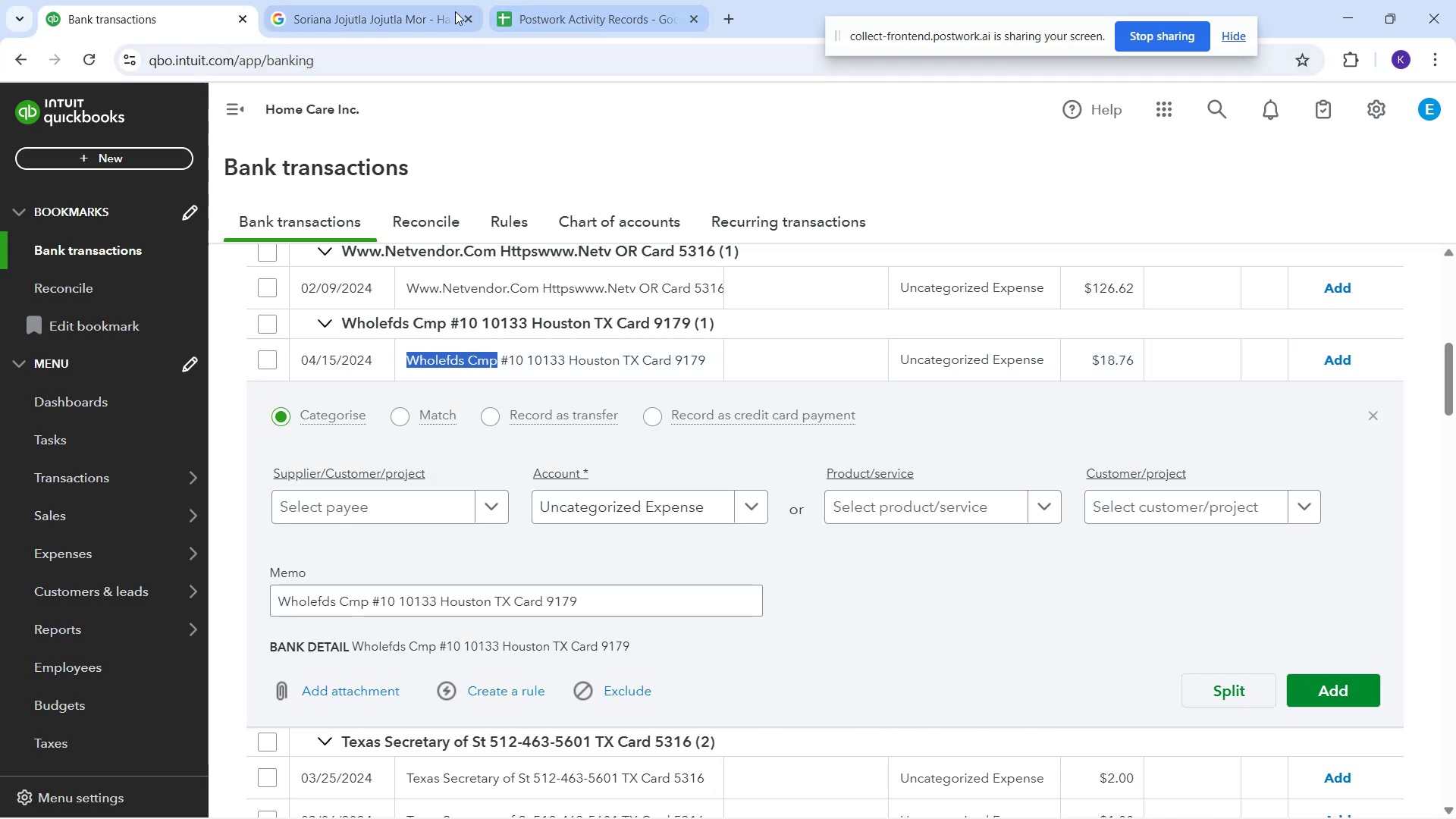 
left_click([442, 5])
 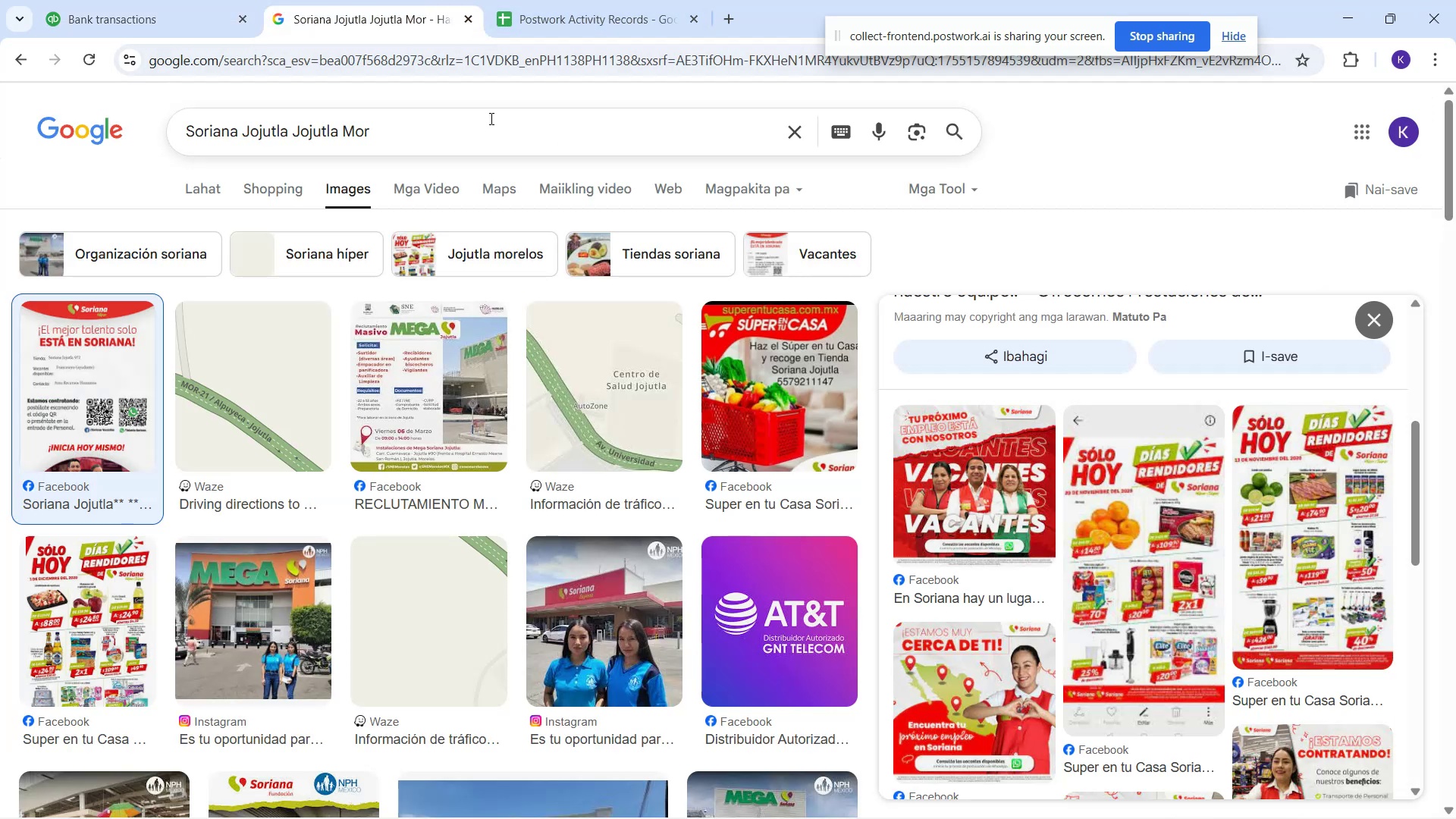 
left_click_drag(start_coordinate=[488, 134], to_coordinate=[0, 116])
 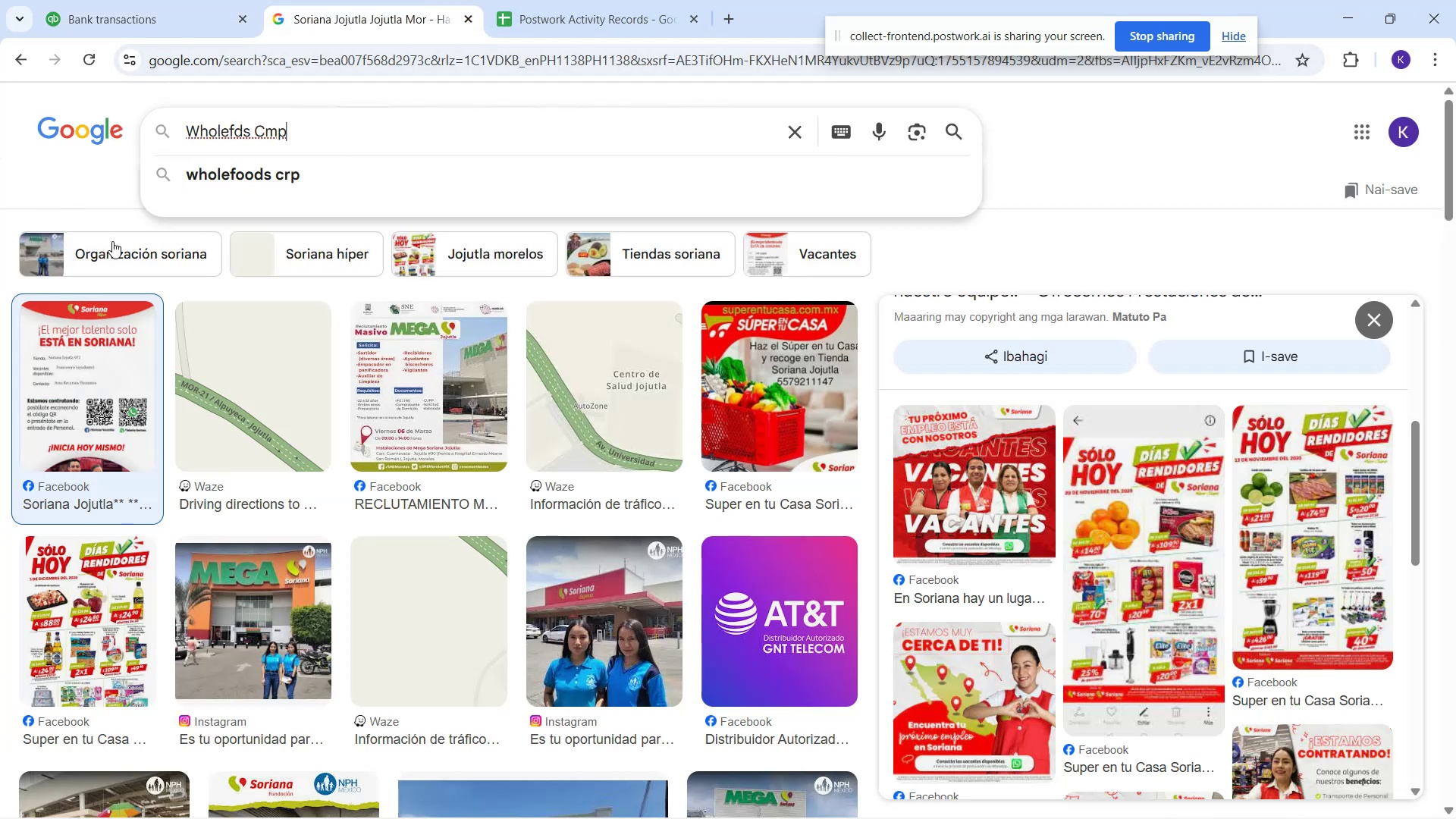 
key(Control+ControlLeft)
 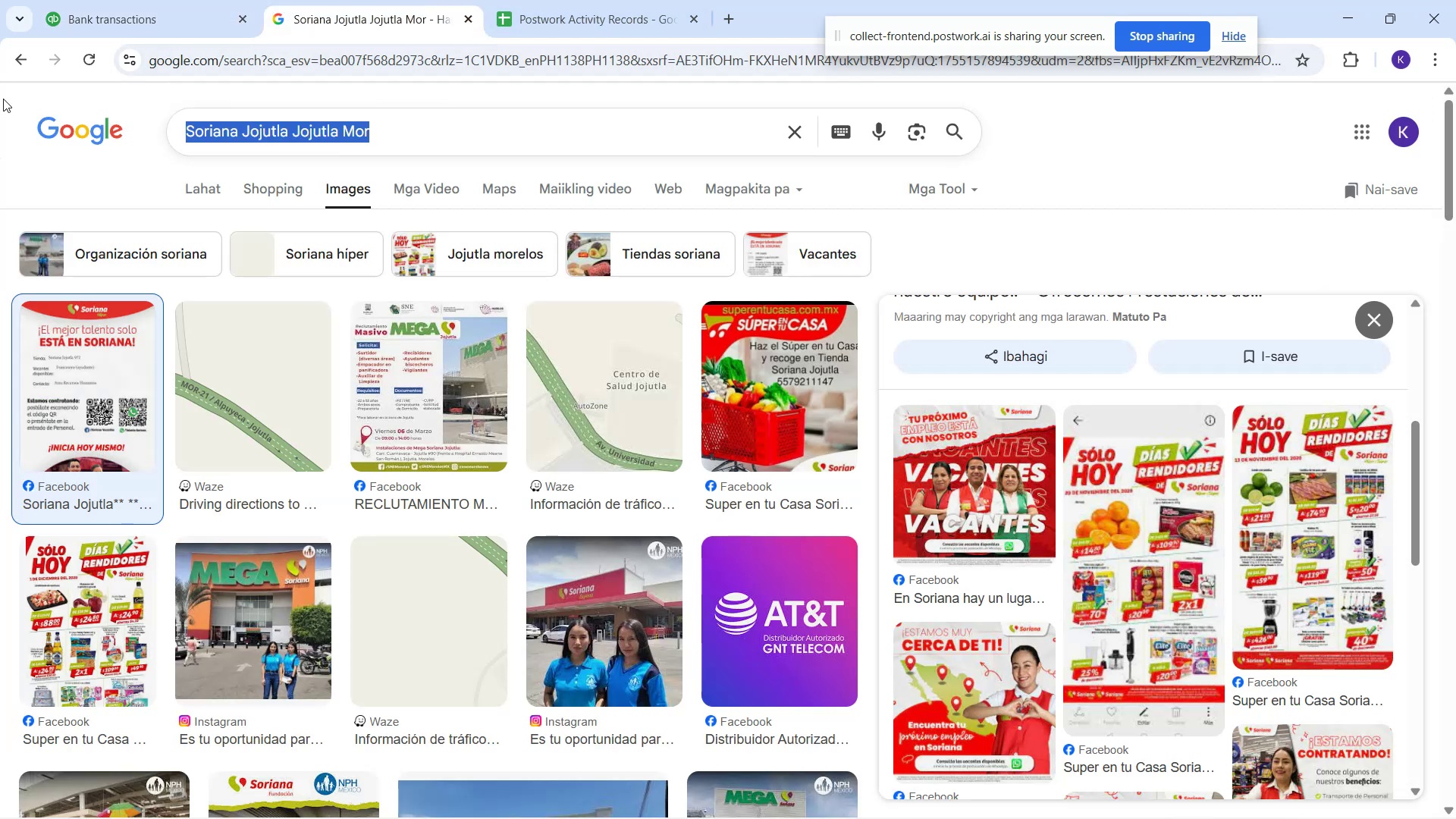 
key(Control+V)
 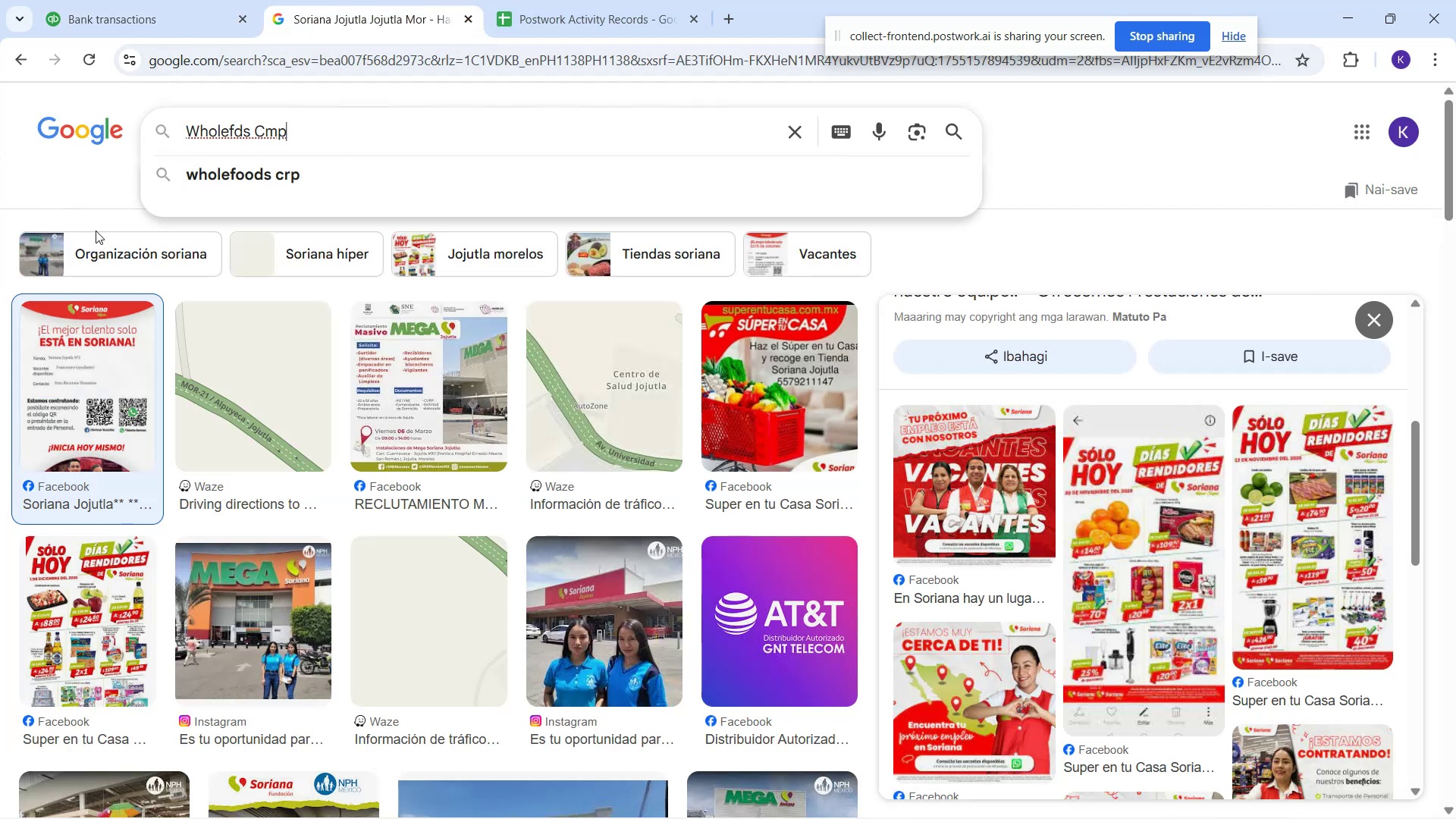 
key(Enter)
 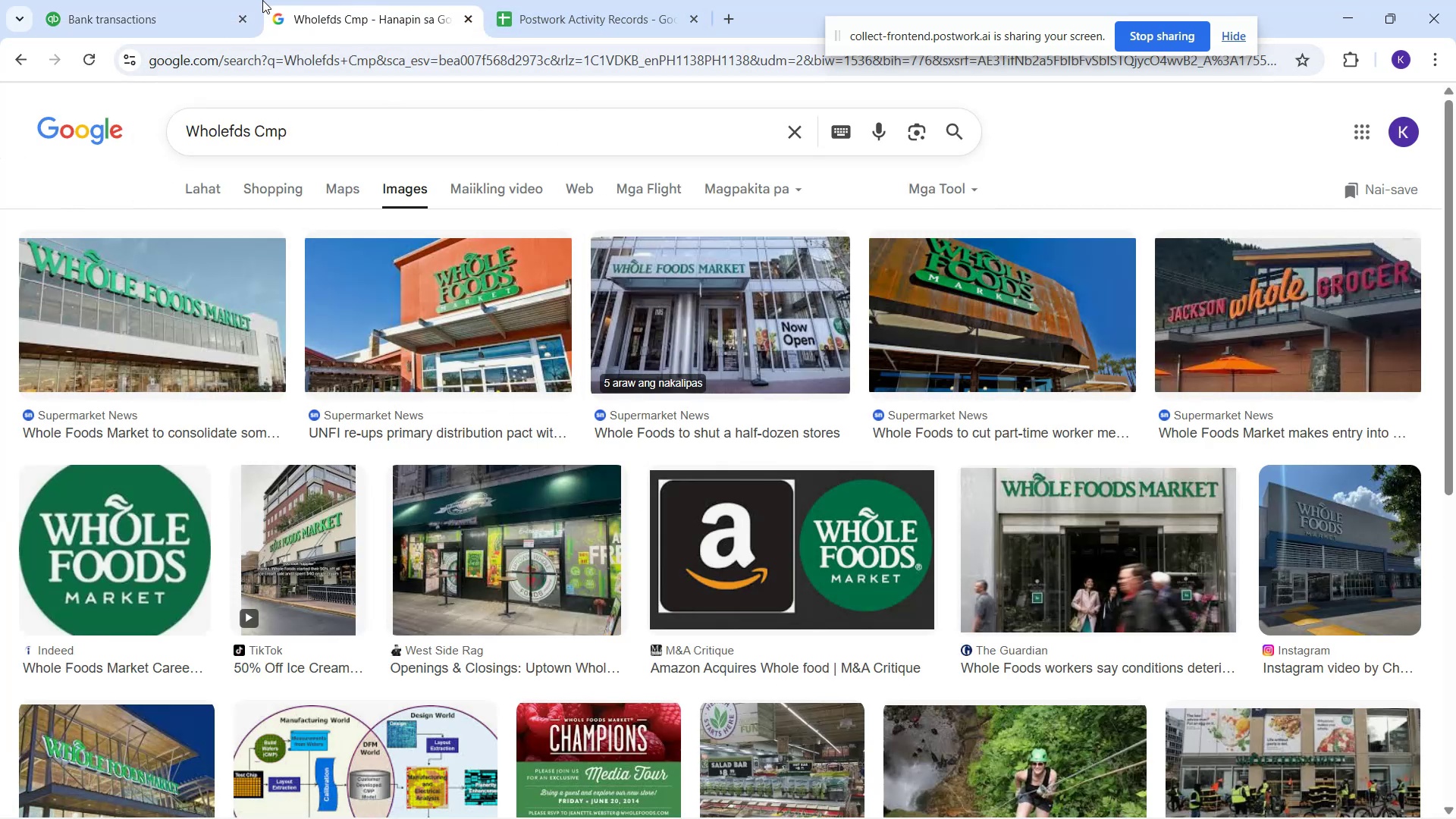 
left_click([195, 13])
 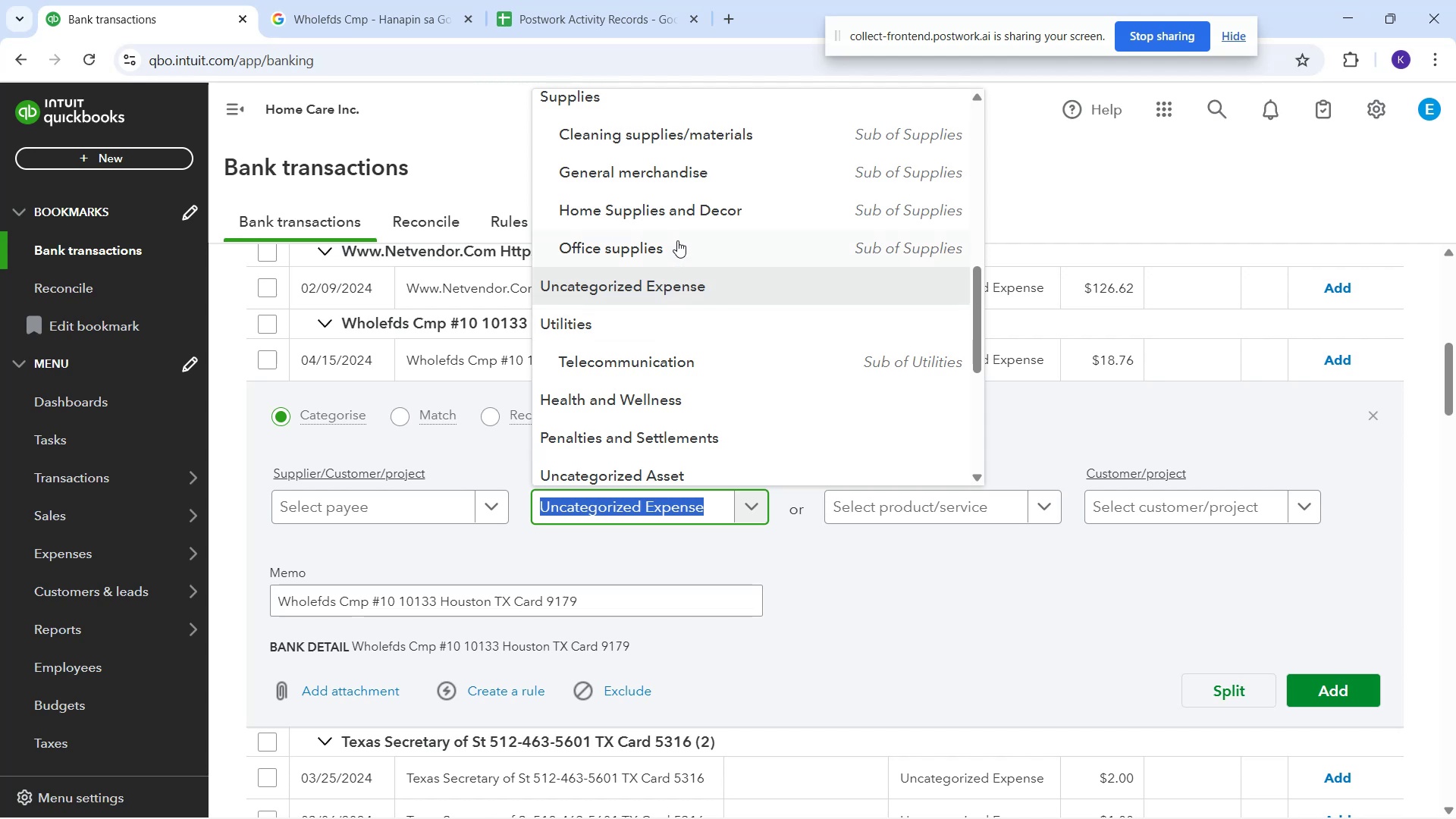 
left_click([689, 180])
 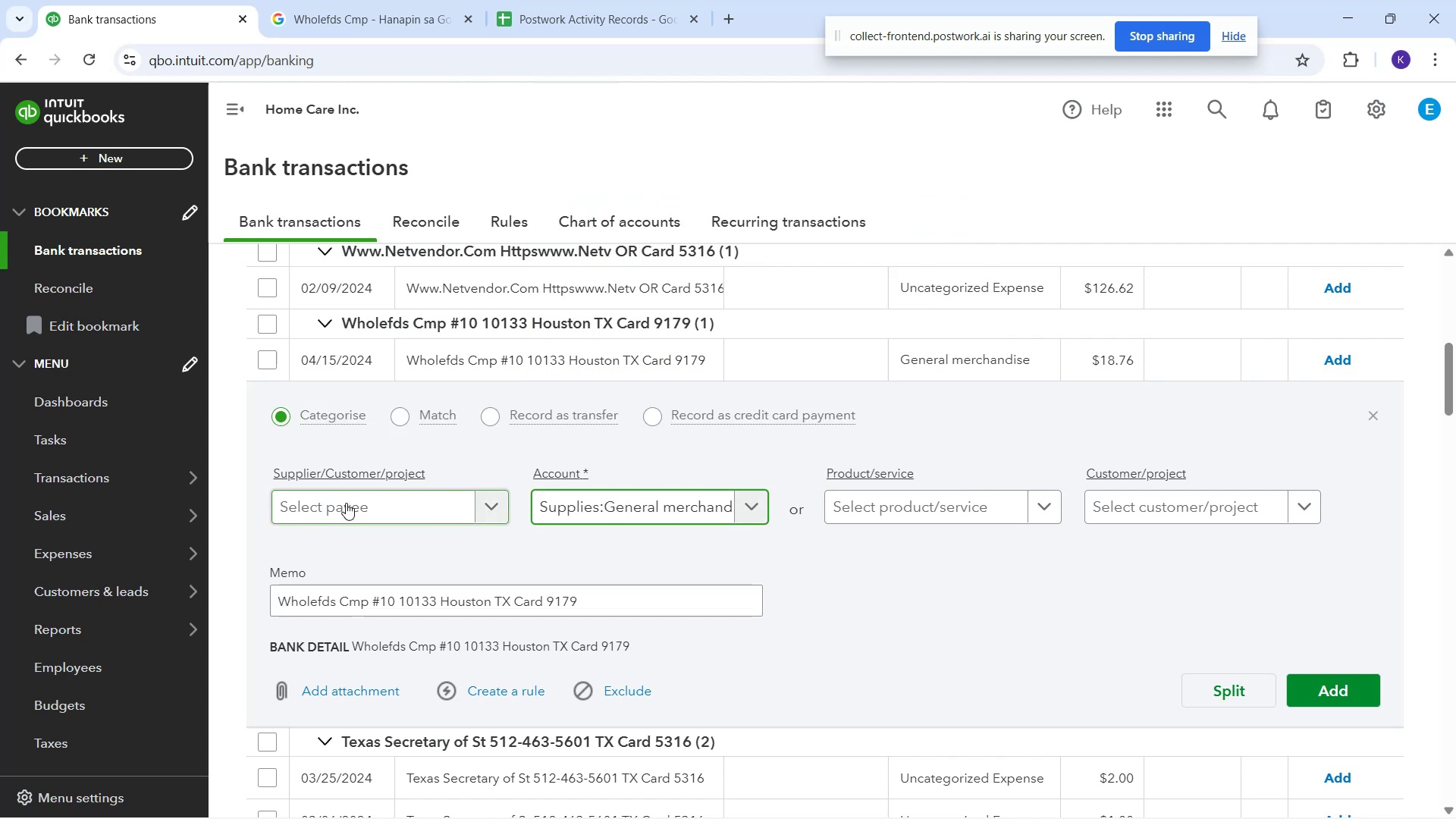 
left_click([346, 503])
 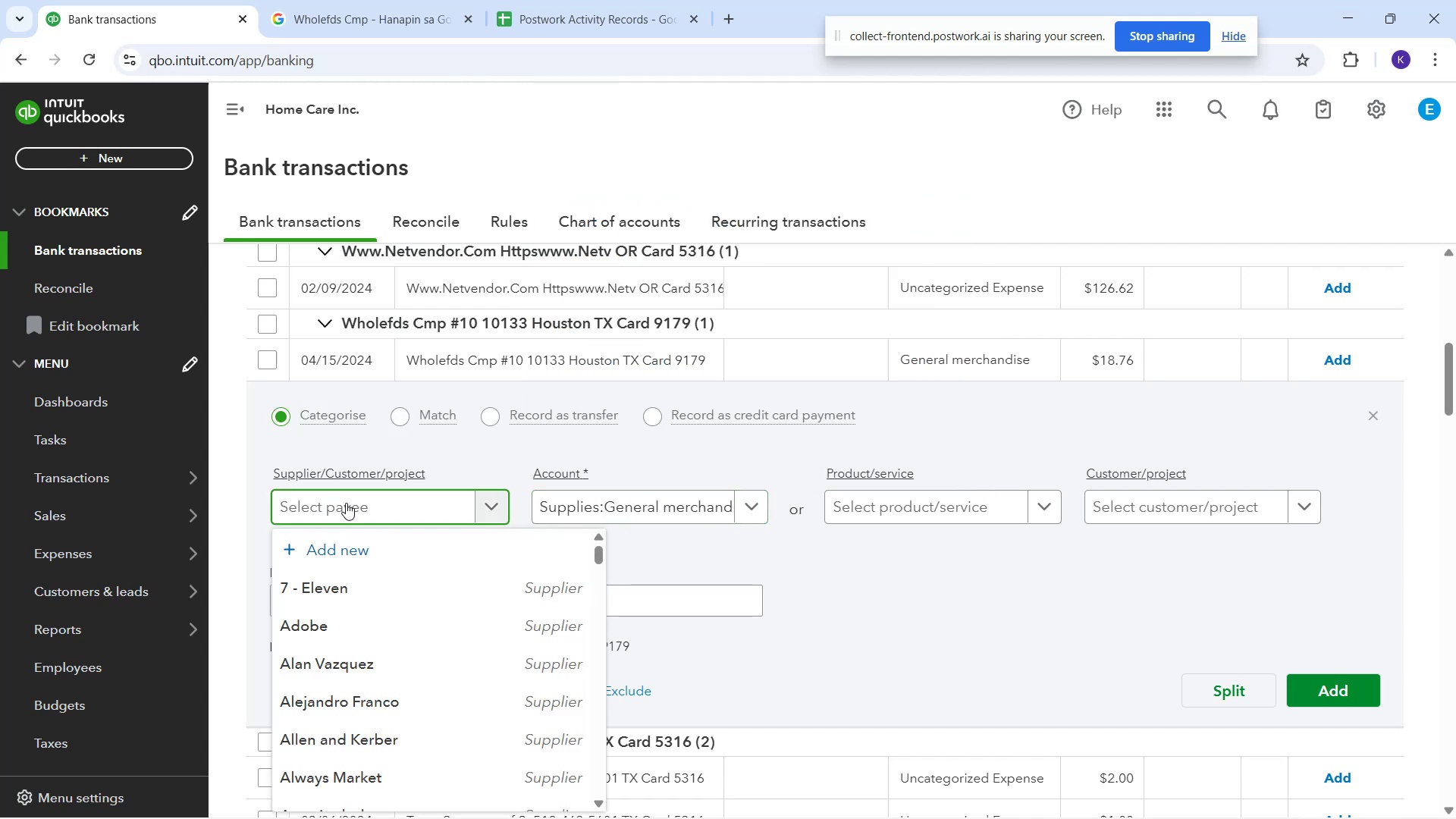 
type(Wholefds)
 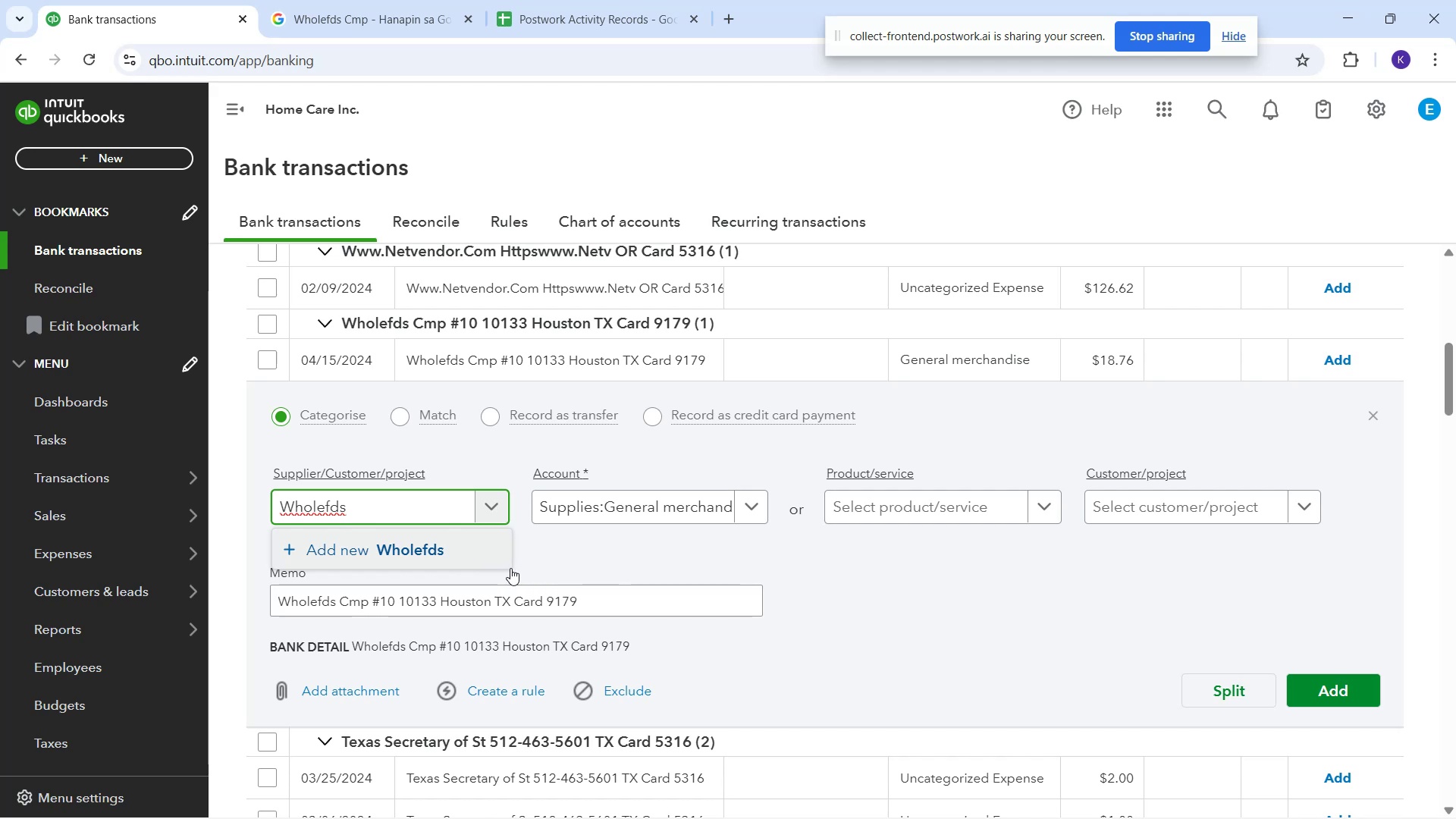 
left_click([486, 537])
 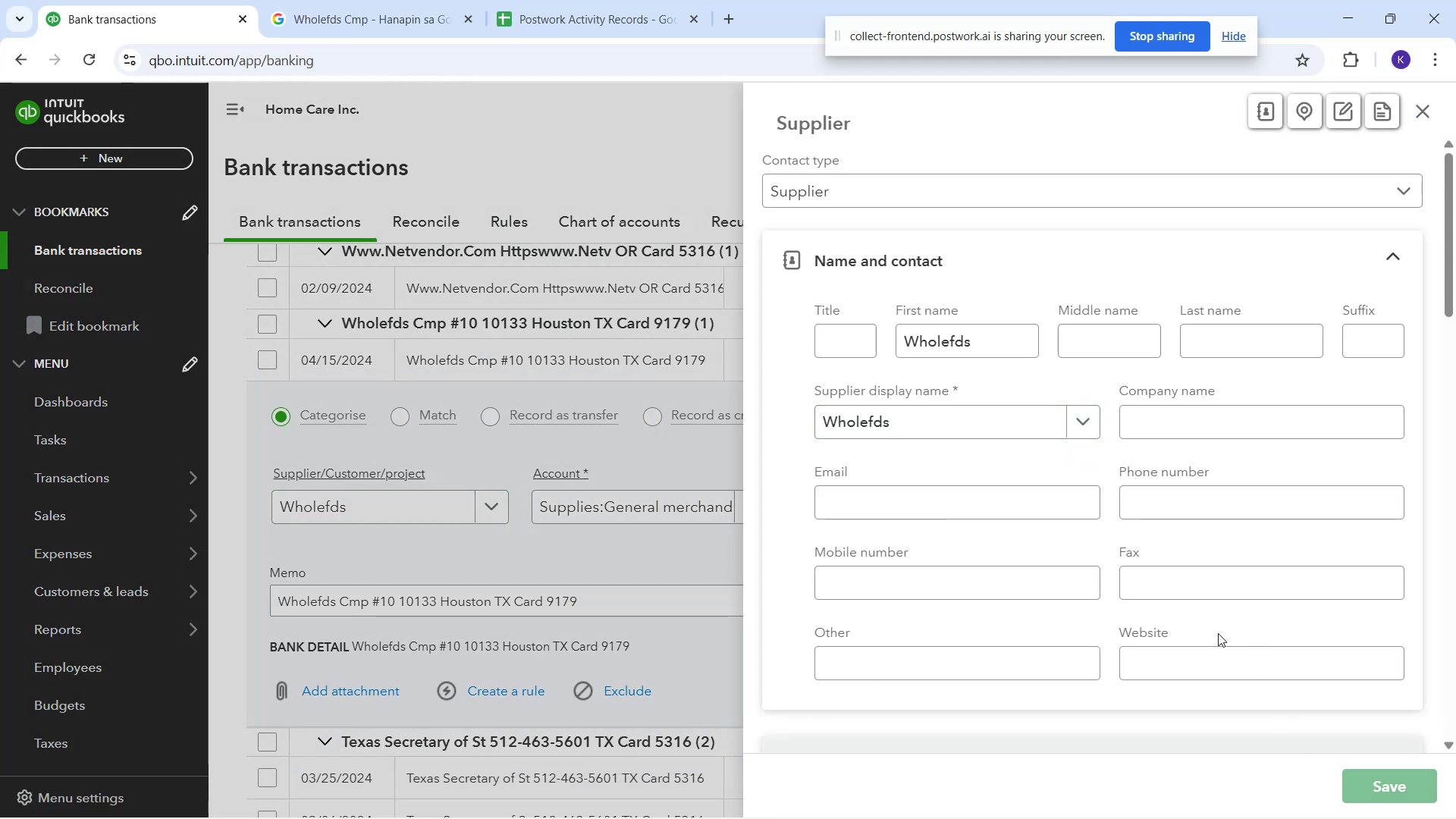 
wait(6.04)
 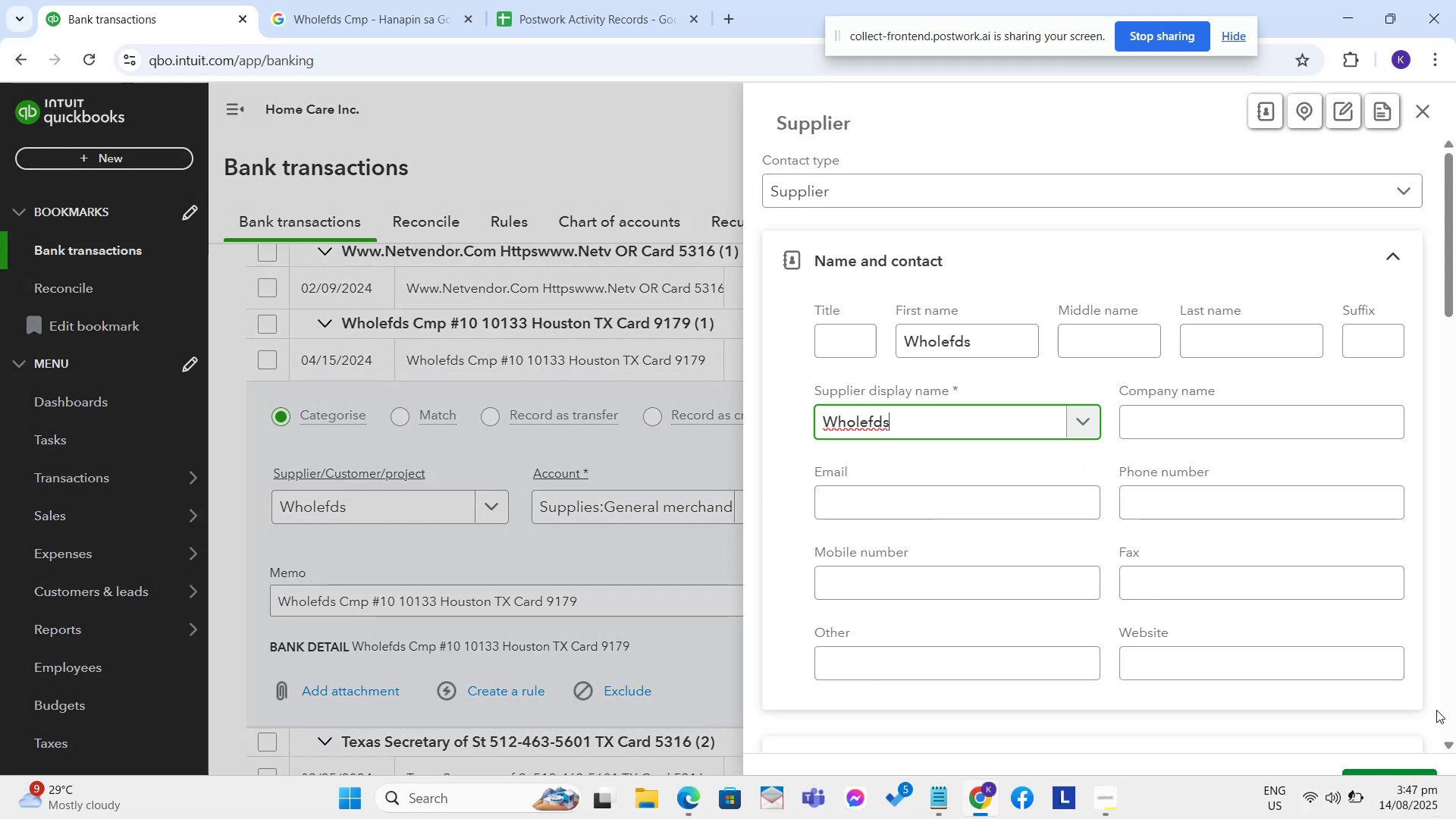 
left_click([1331, 695])
 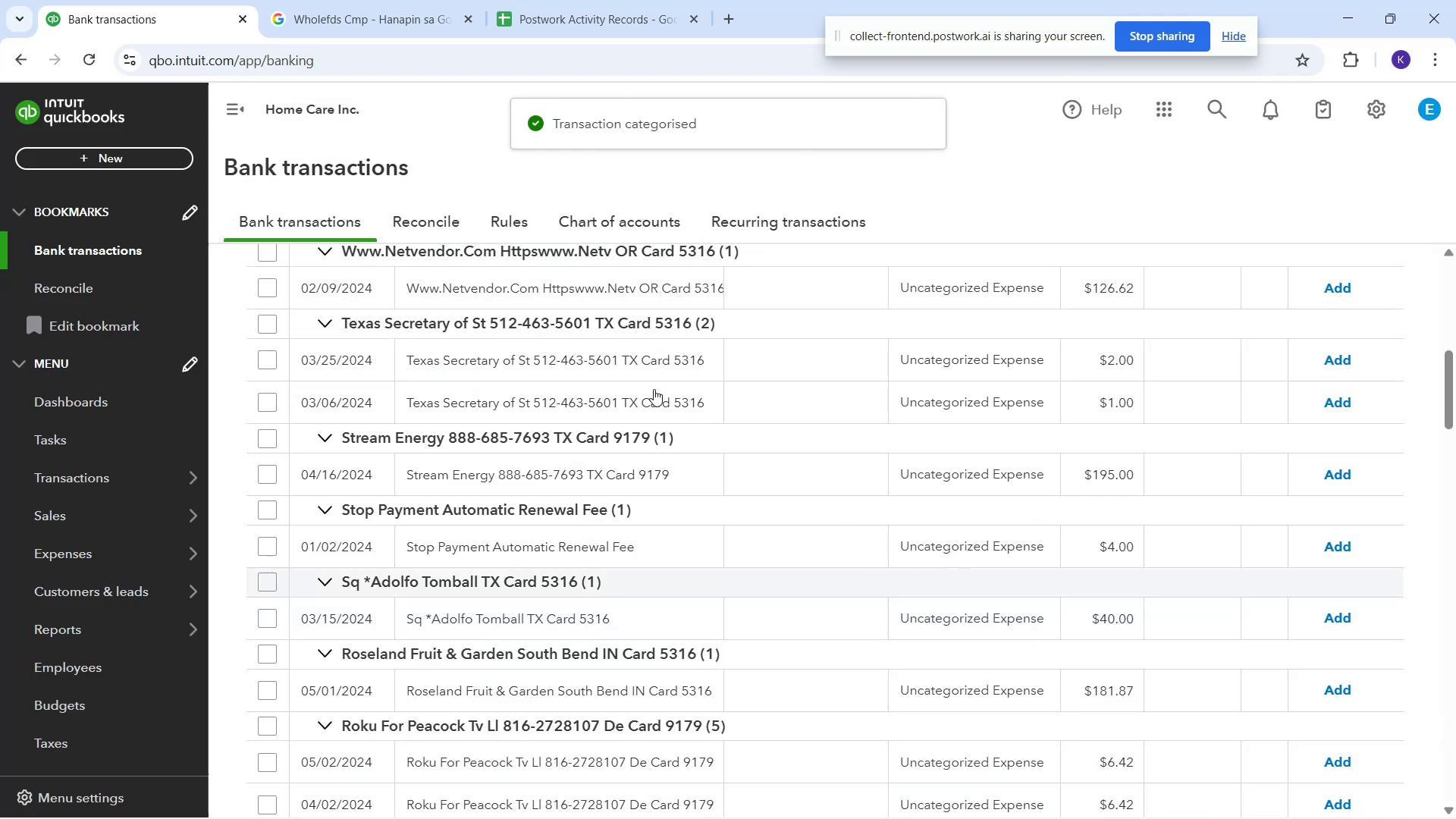 
scroll: coordinate [470, 397], scroll_direction: up, amount: 2.0
 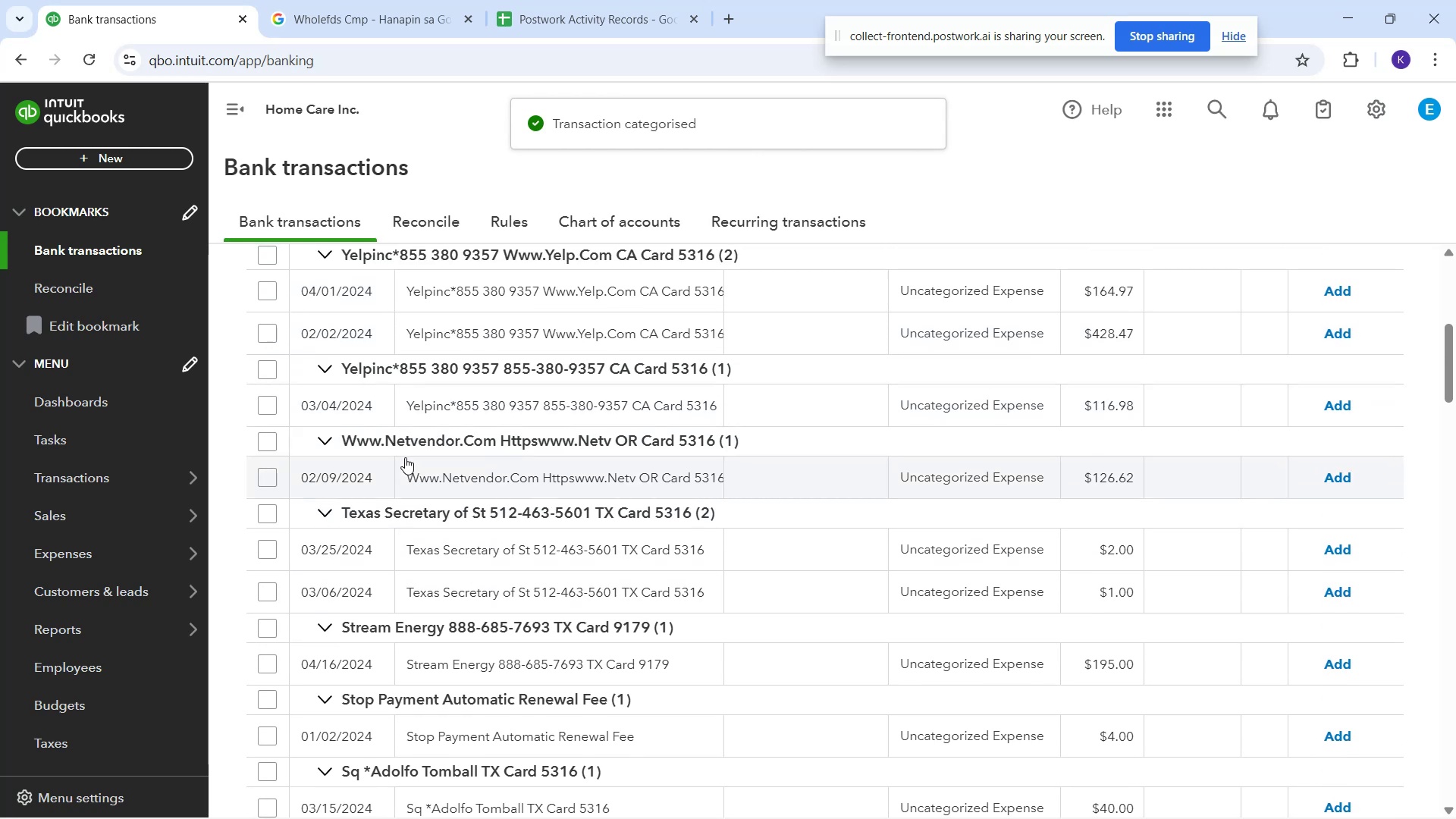 
left_click_drag(start_coordinate=[404, 471], to_coordinate=[728, 493])
 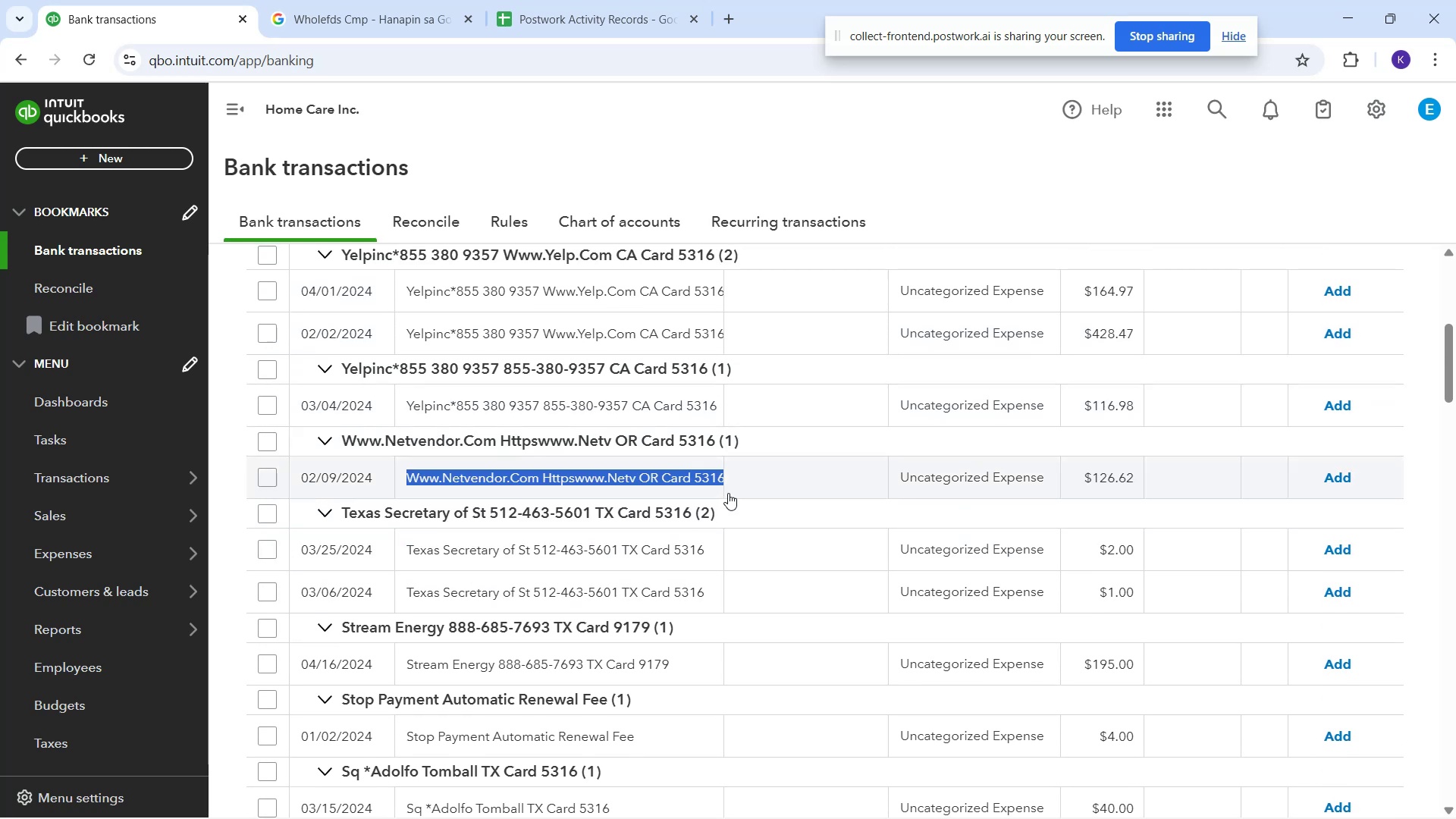 
key(Control+C)
 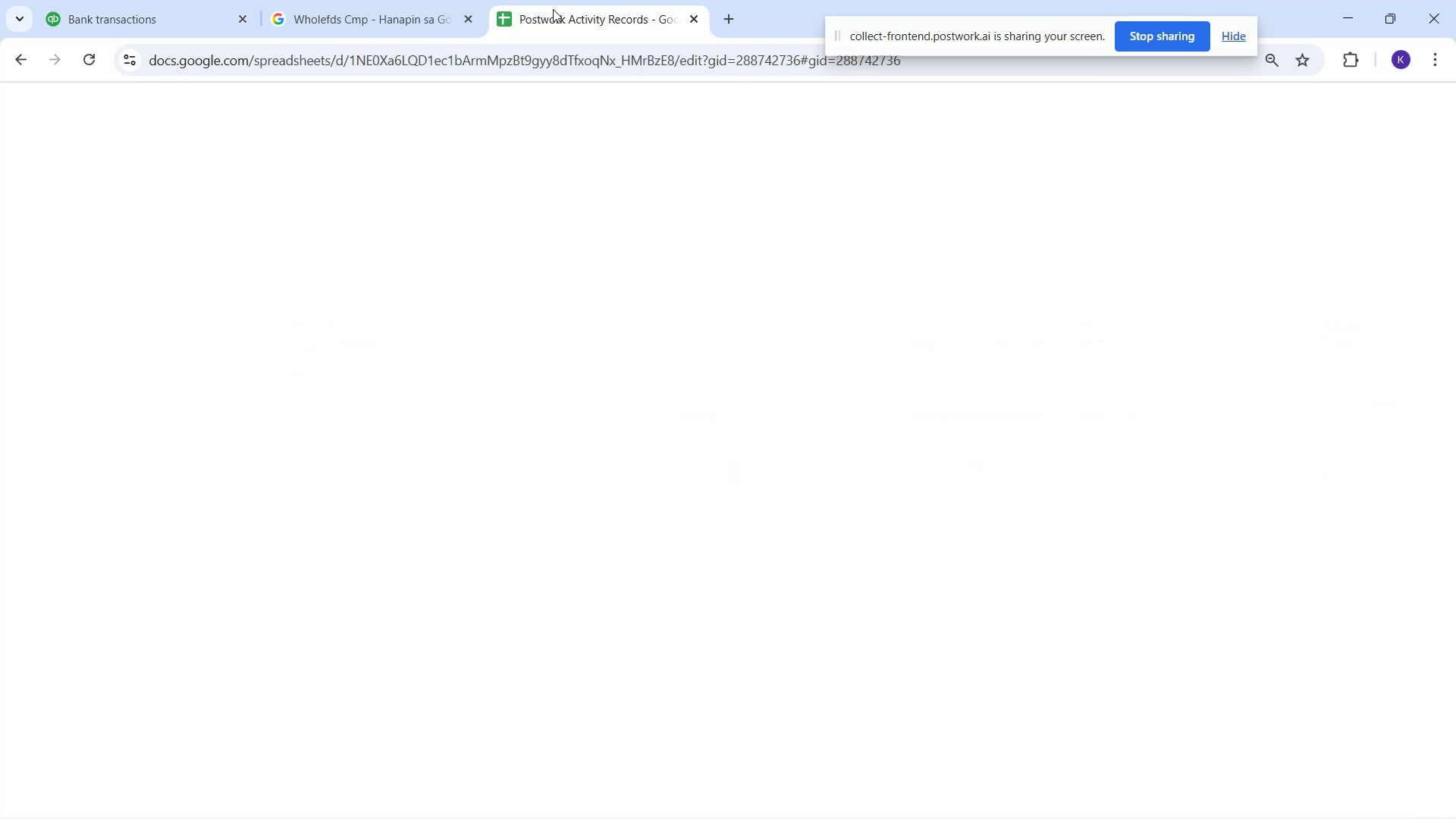 
left_click([327, 1])
 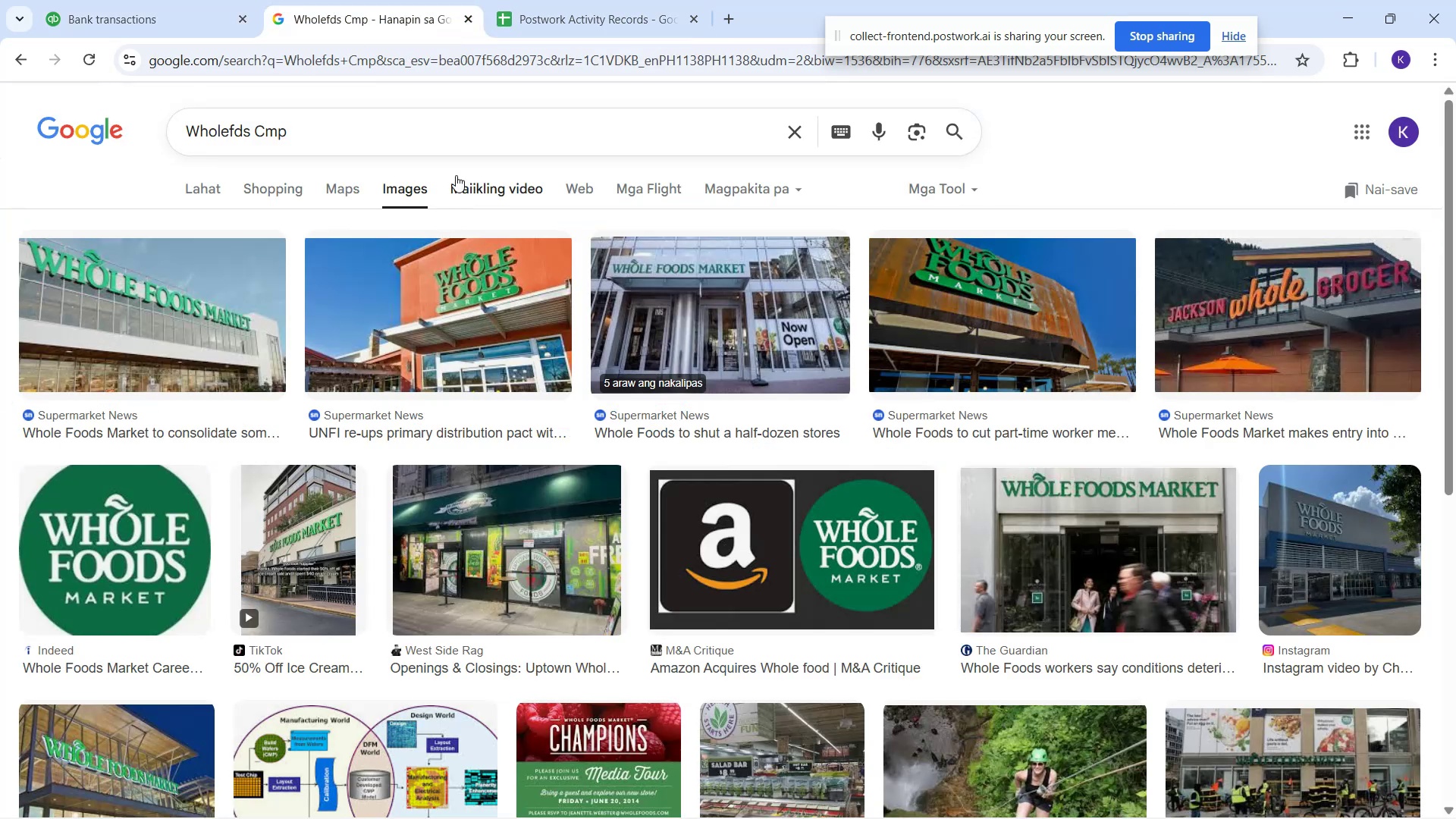 
left_click_drag(start_coordinate=[453, 144], to_coordinate=[115, 83])
 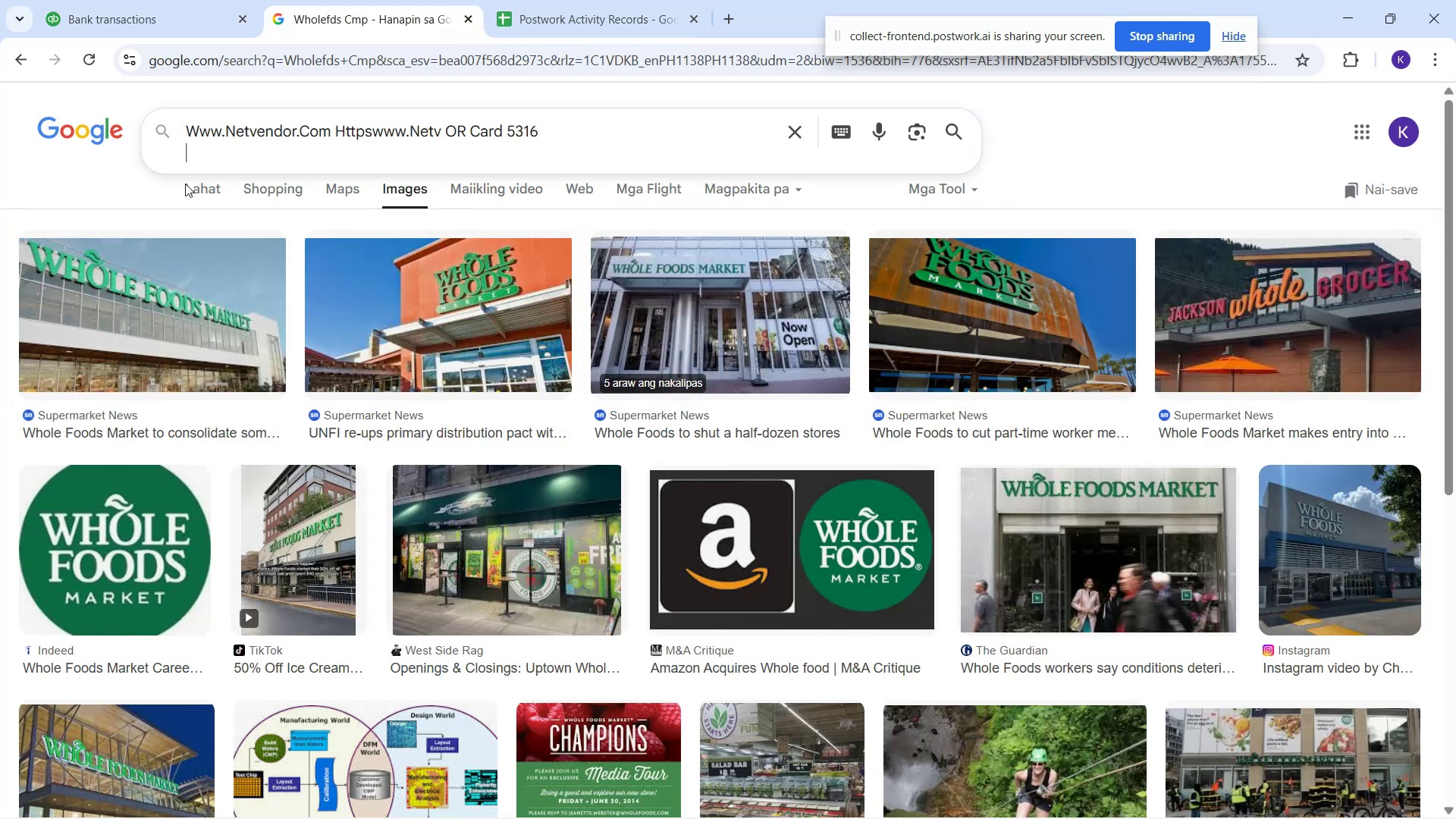 
key(Control+ControlLeft)
 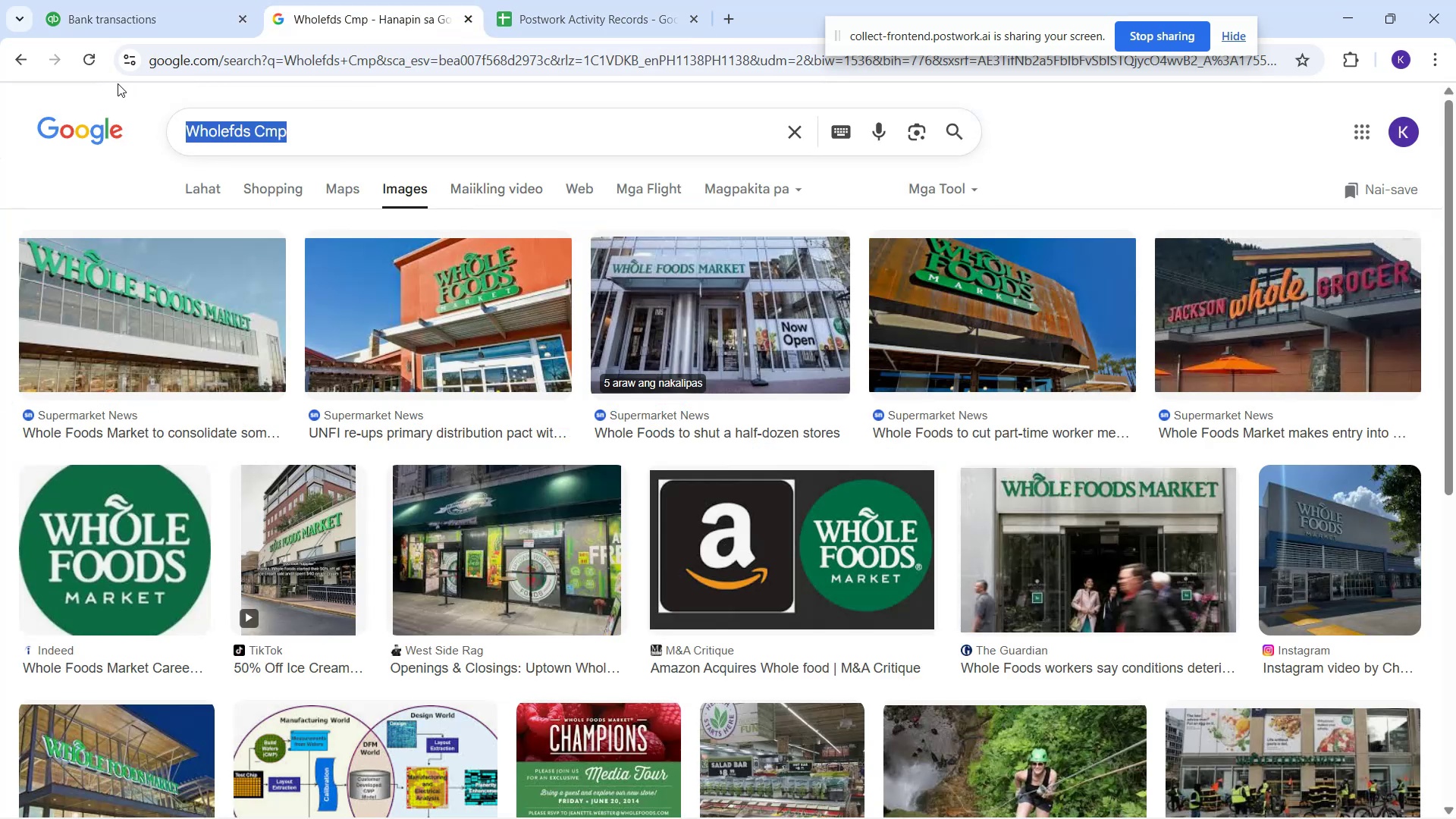 
key(Control+V)
 